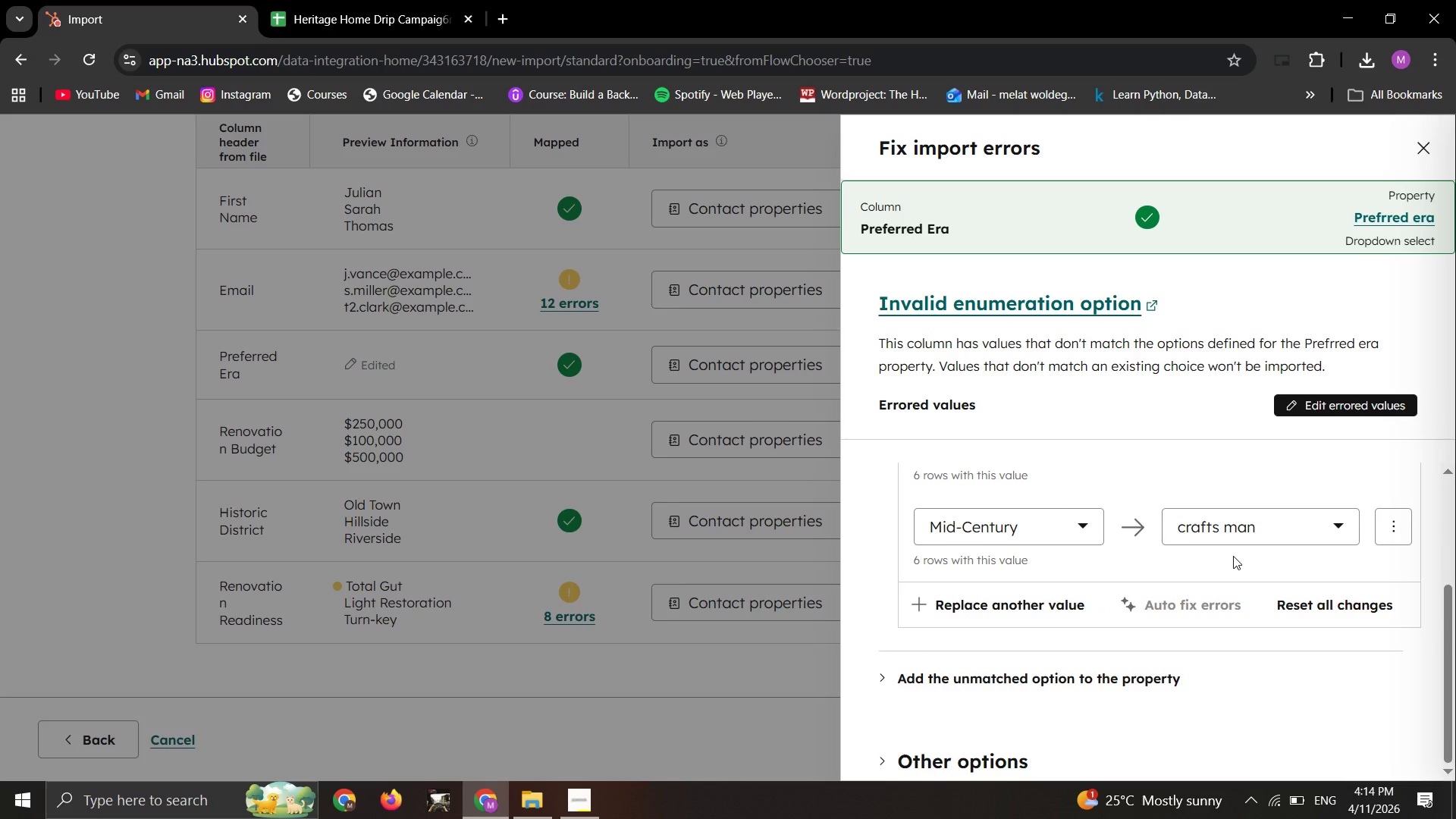 
scroll: coordinate [1233, 556], scroll_direction: none, amount: 0.0
 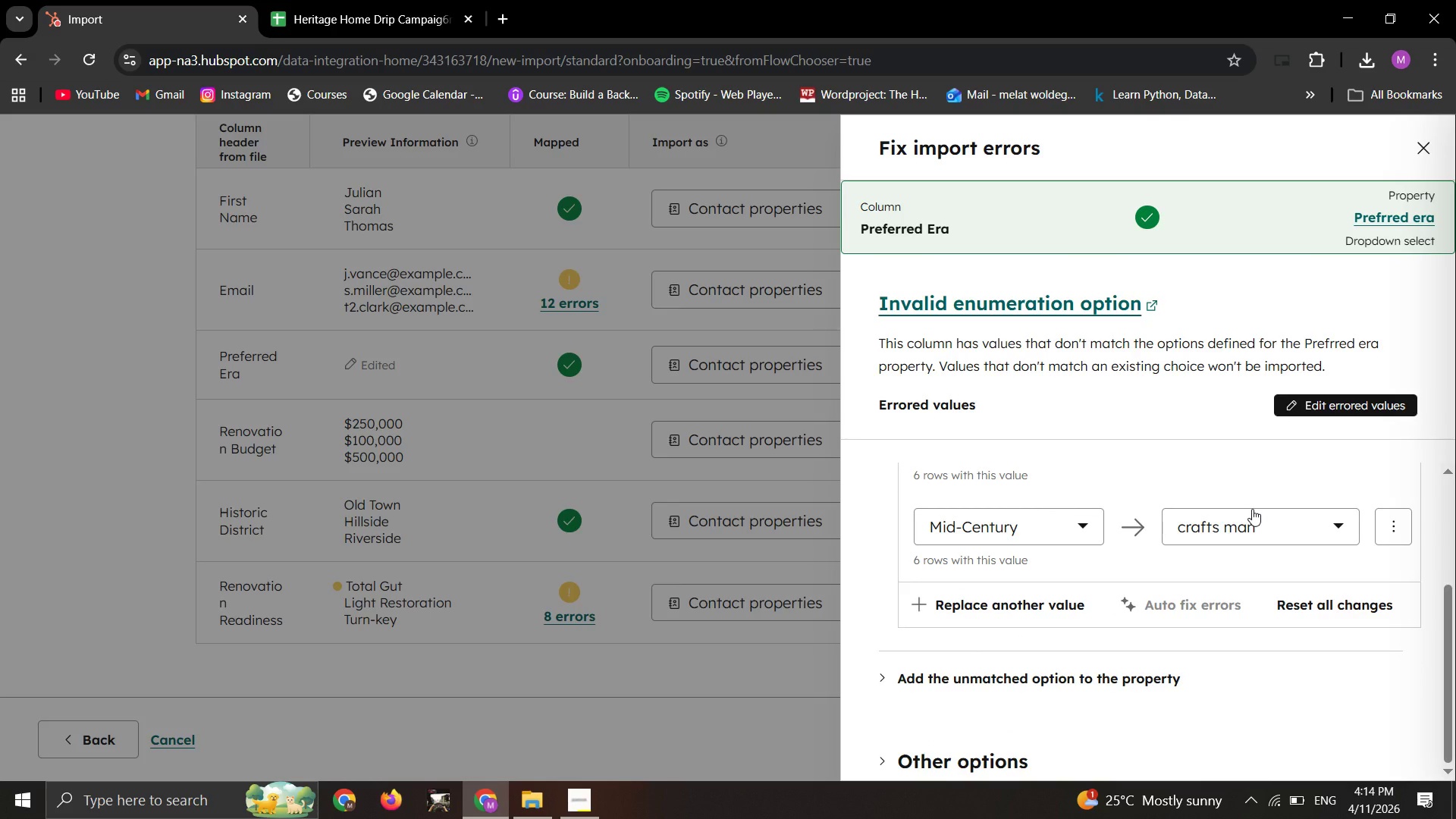 
scroll: coordinate [1252, 509], scroll_direction: down, amount: 3.0
 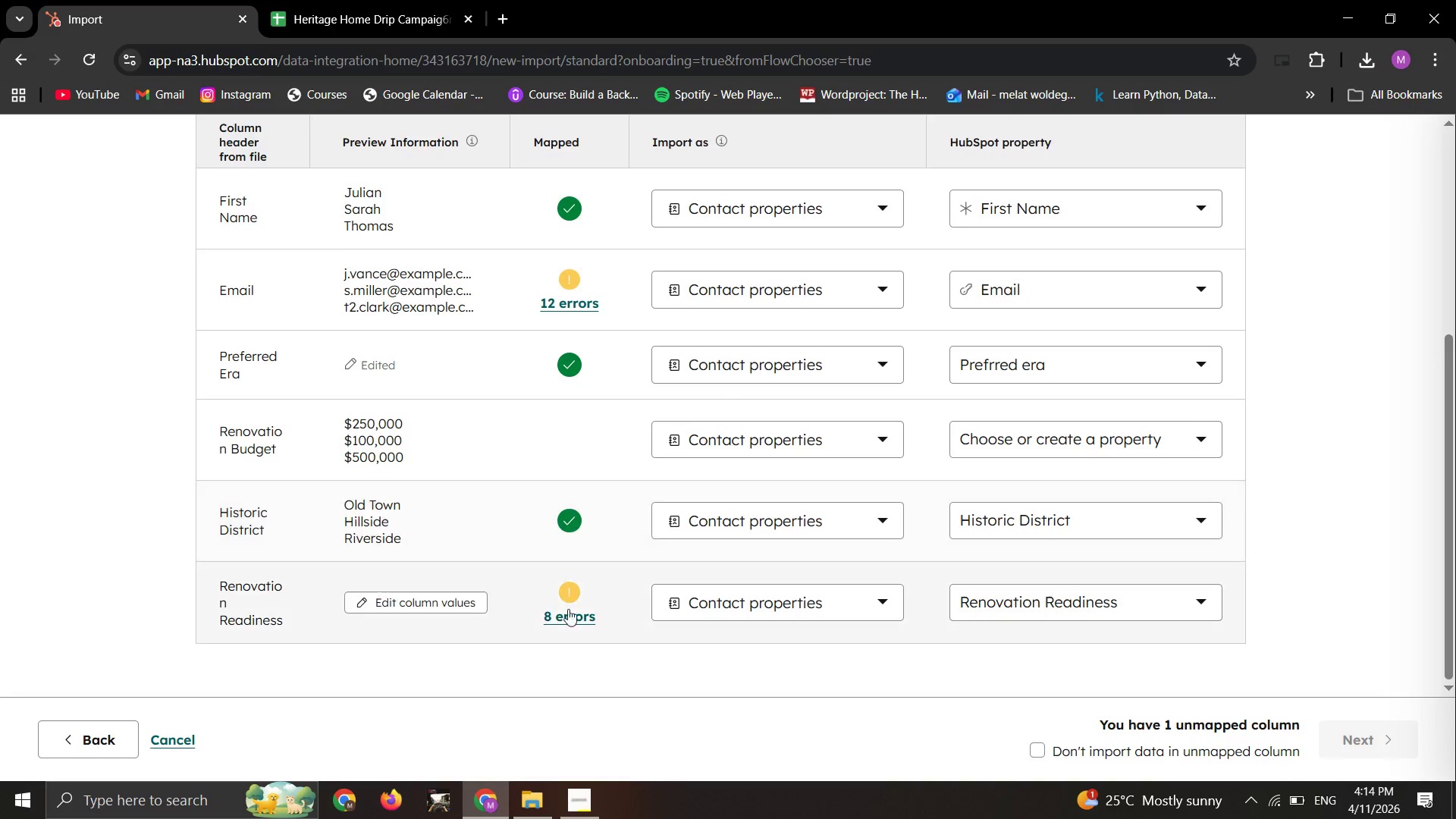 
left_click([579, 612])
 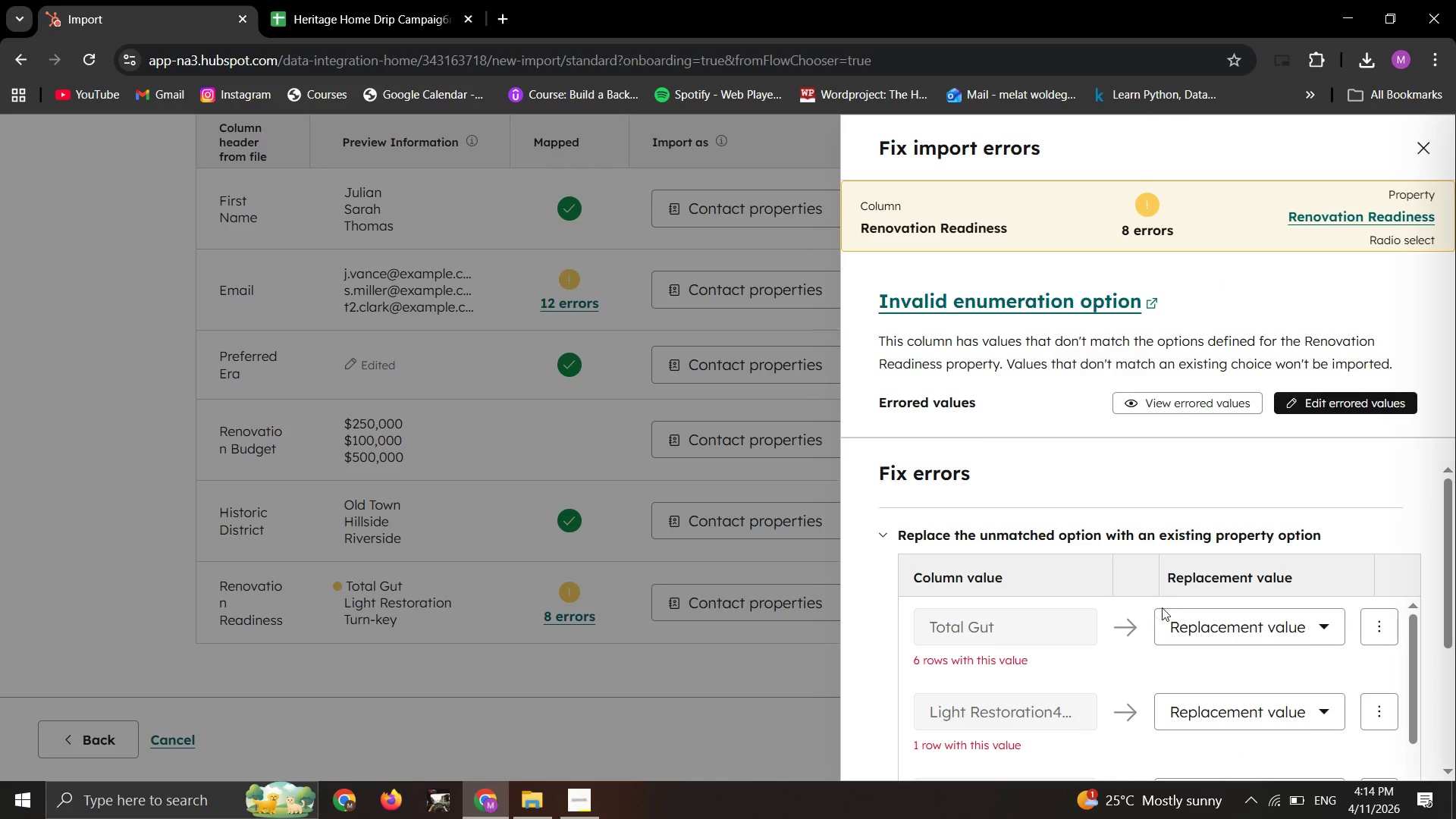 
left_click([1221, 617])
 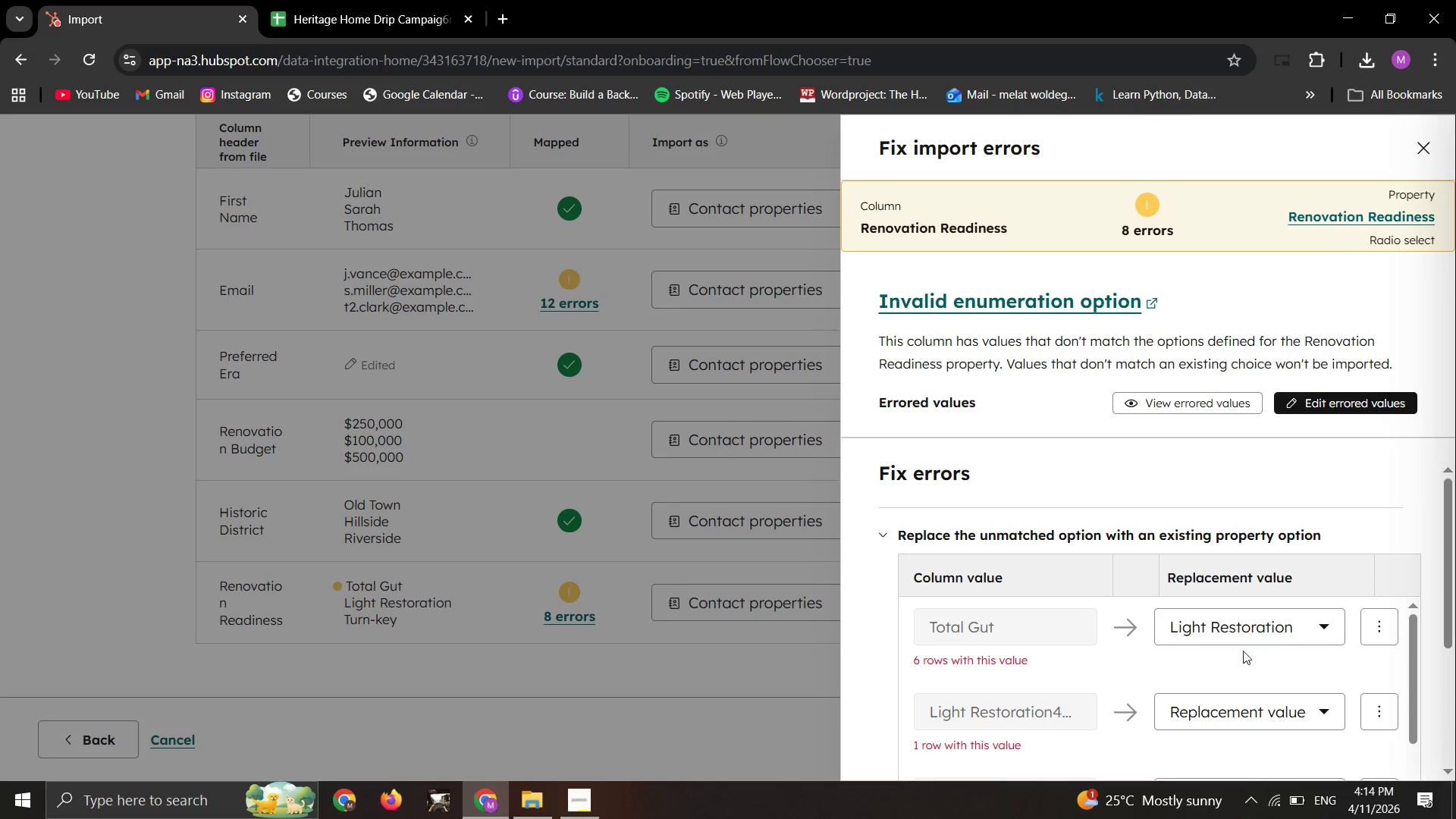 
left_click([1248, 704])
 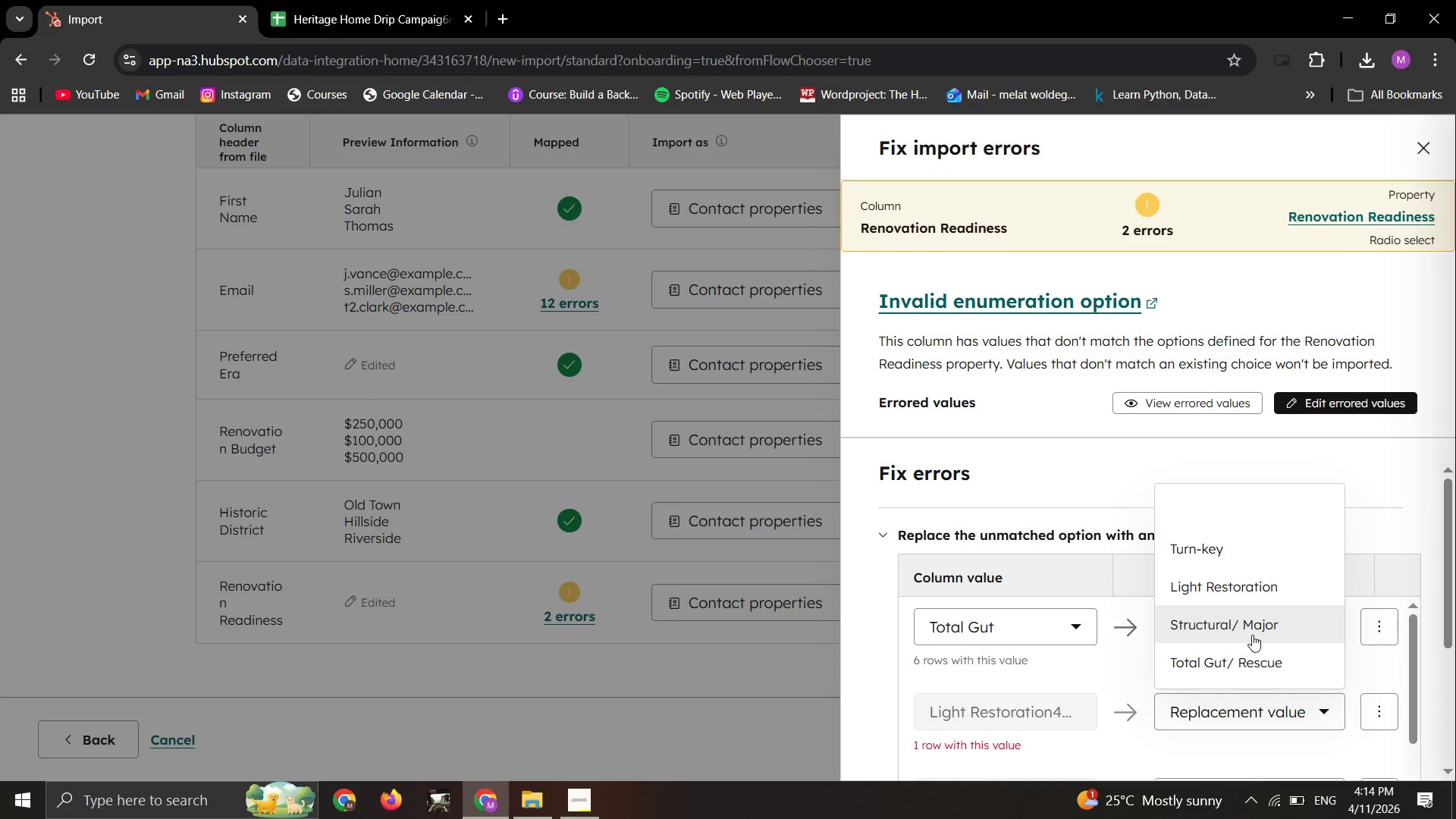 
left_click([1252, 635])
 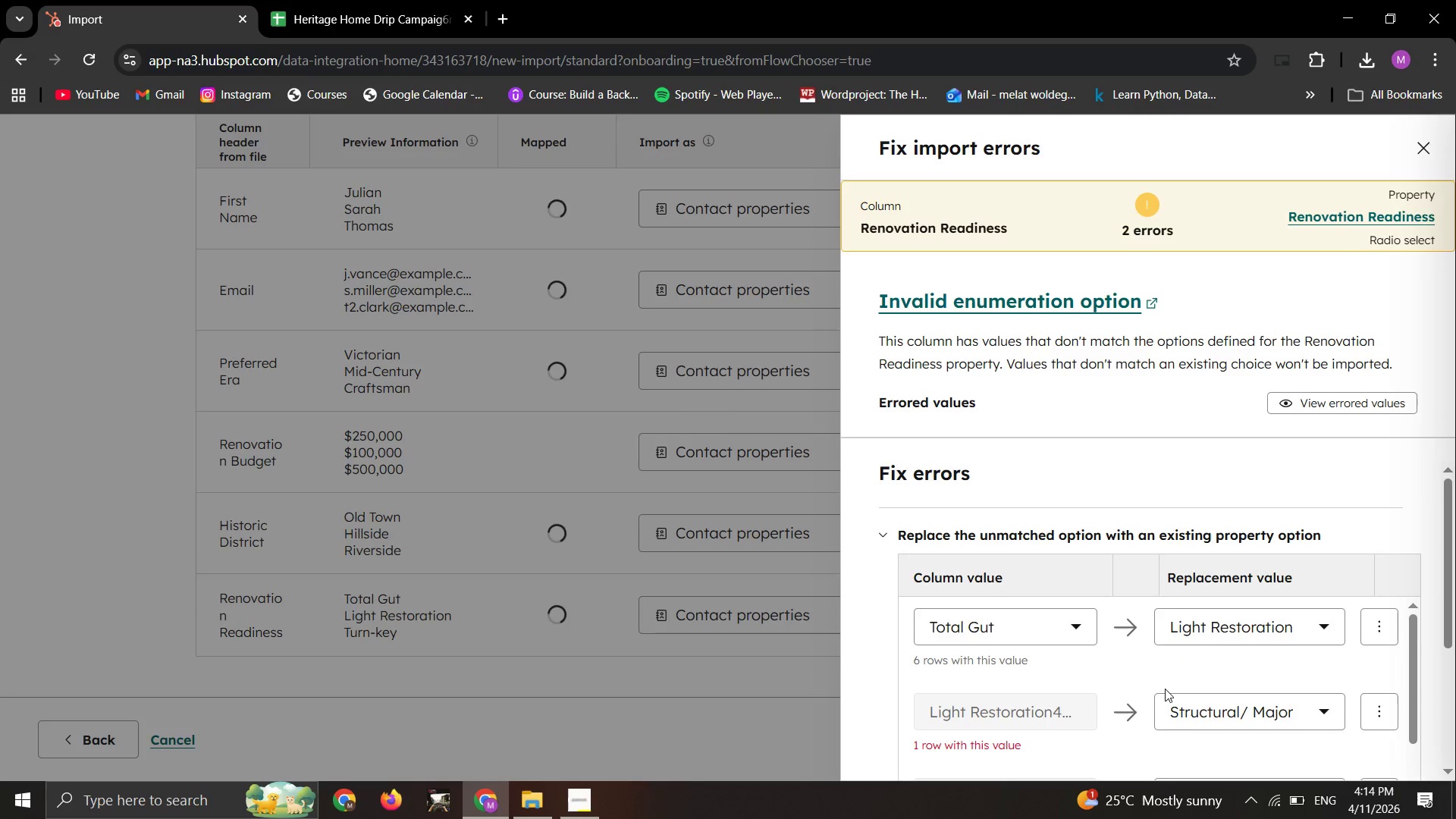 
scroll: coordinate [1165, 689], scroll_direction: up, amount: 1.0
 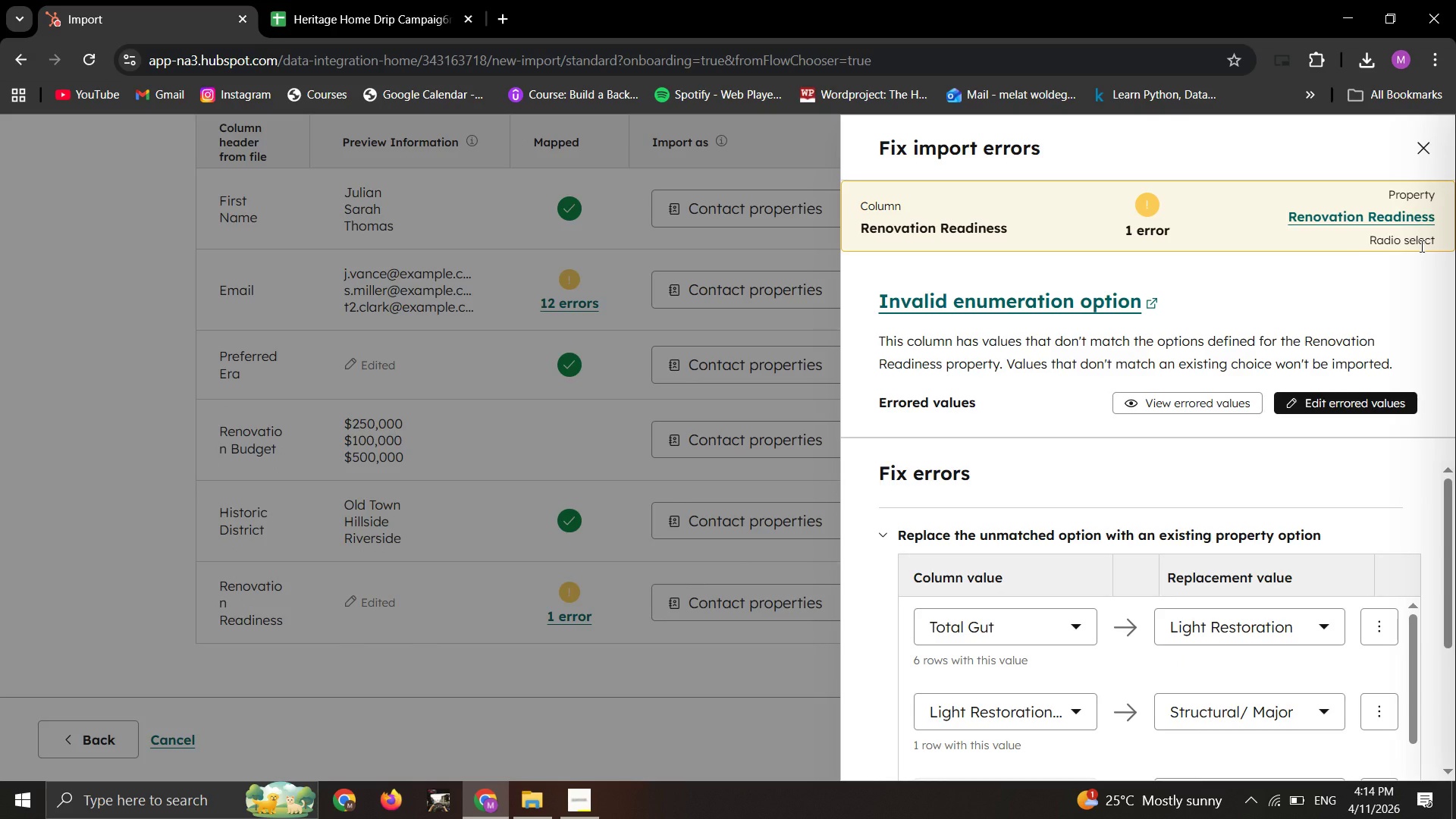 
wait(9.43)
 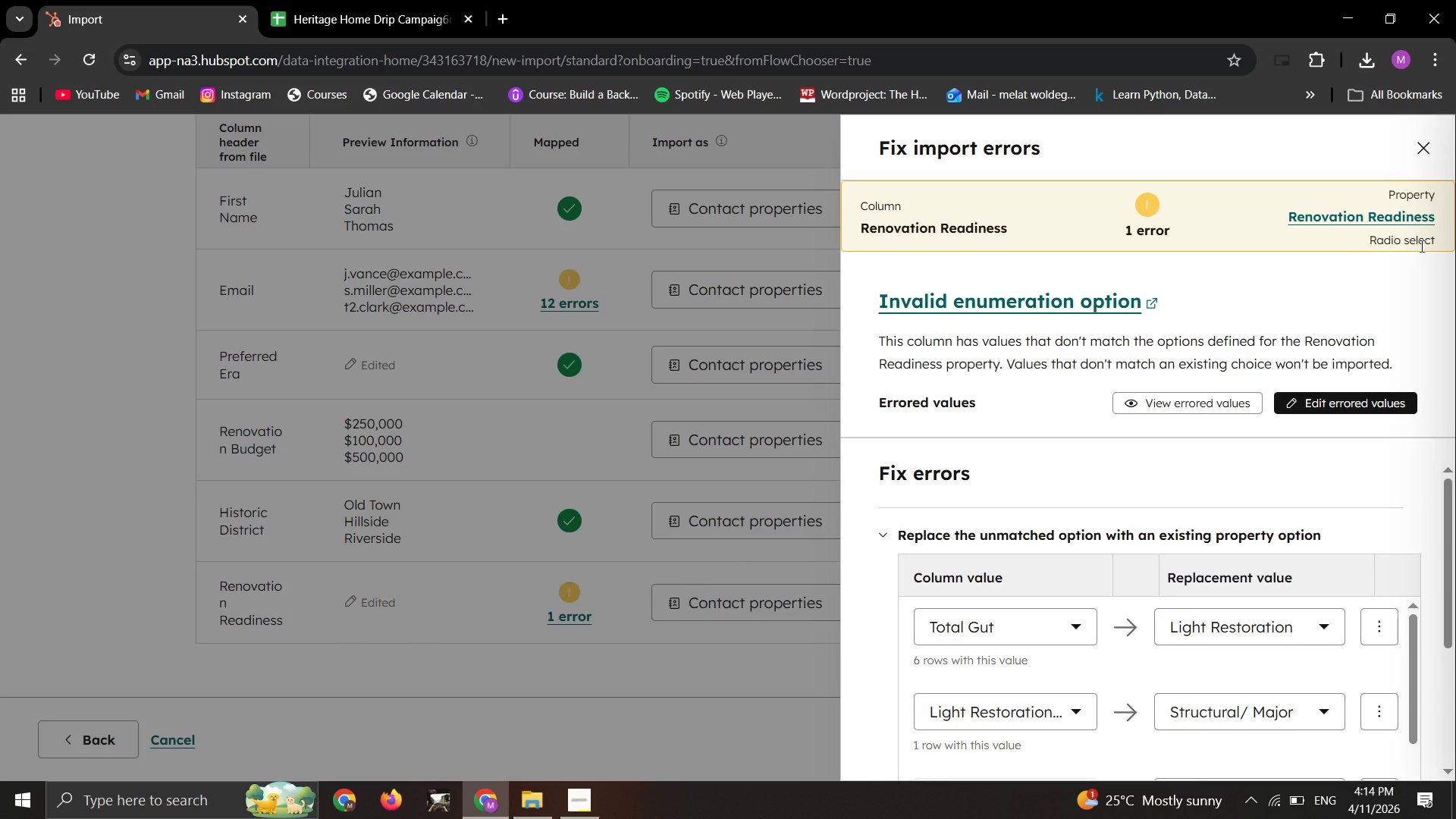 
left_click([1423, 144])
 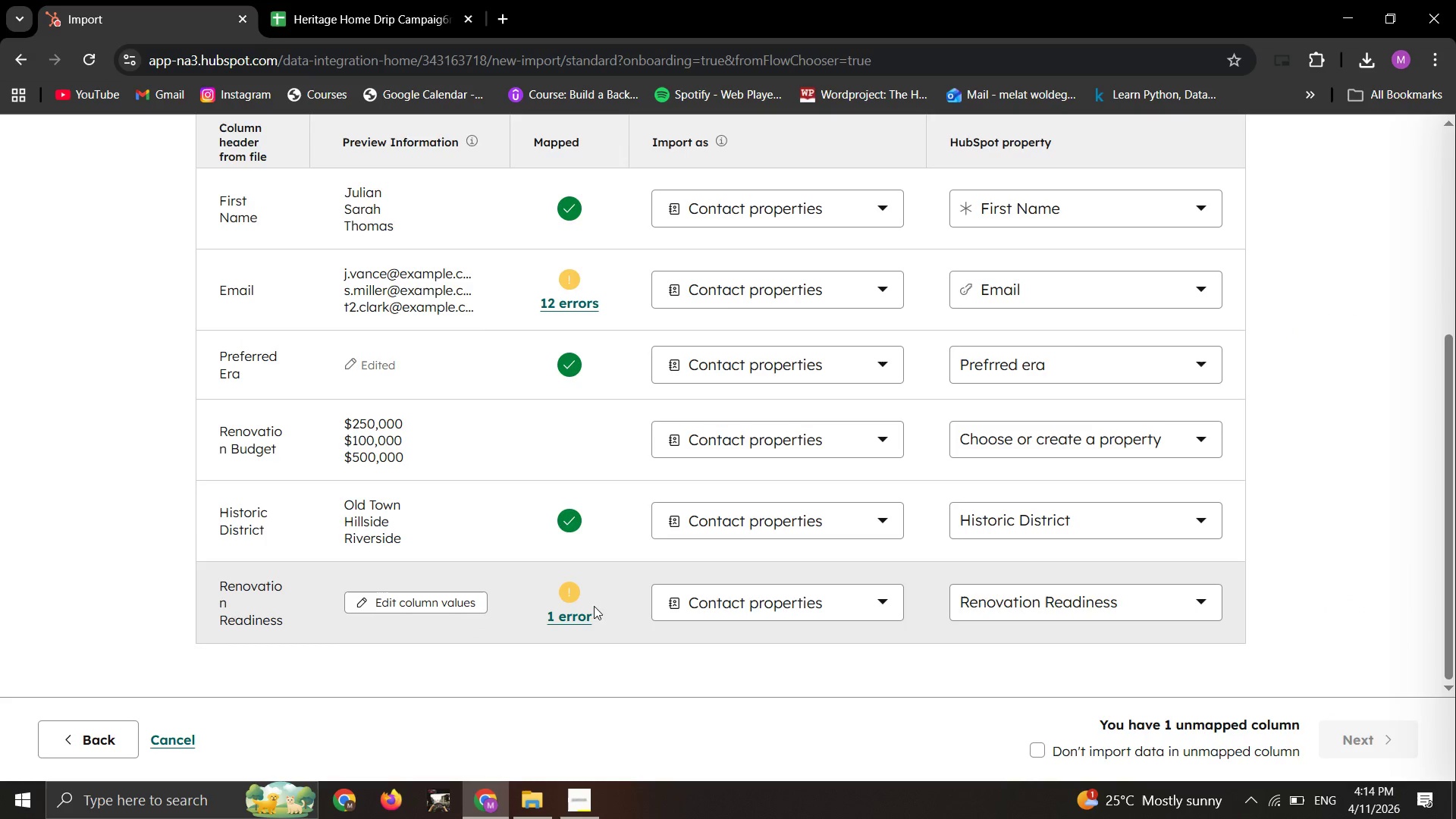 
left_click_drag(start_coordinate=[583, 610], to_coordinate=[581, 613])
 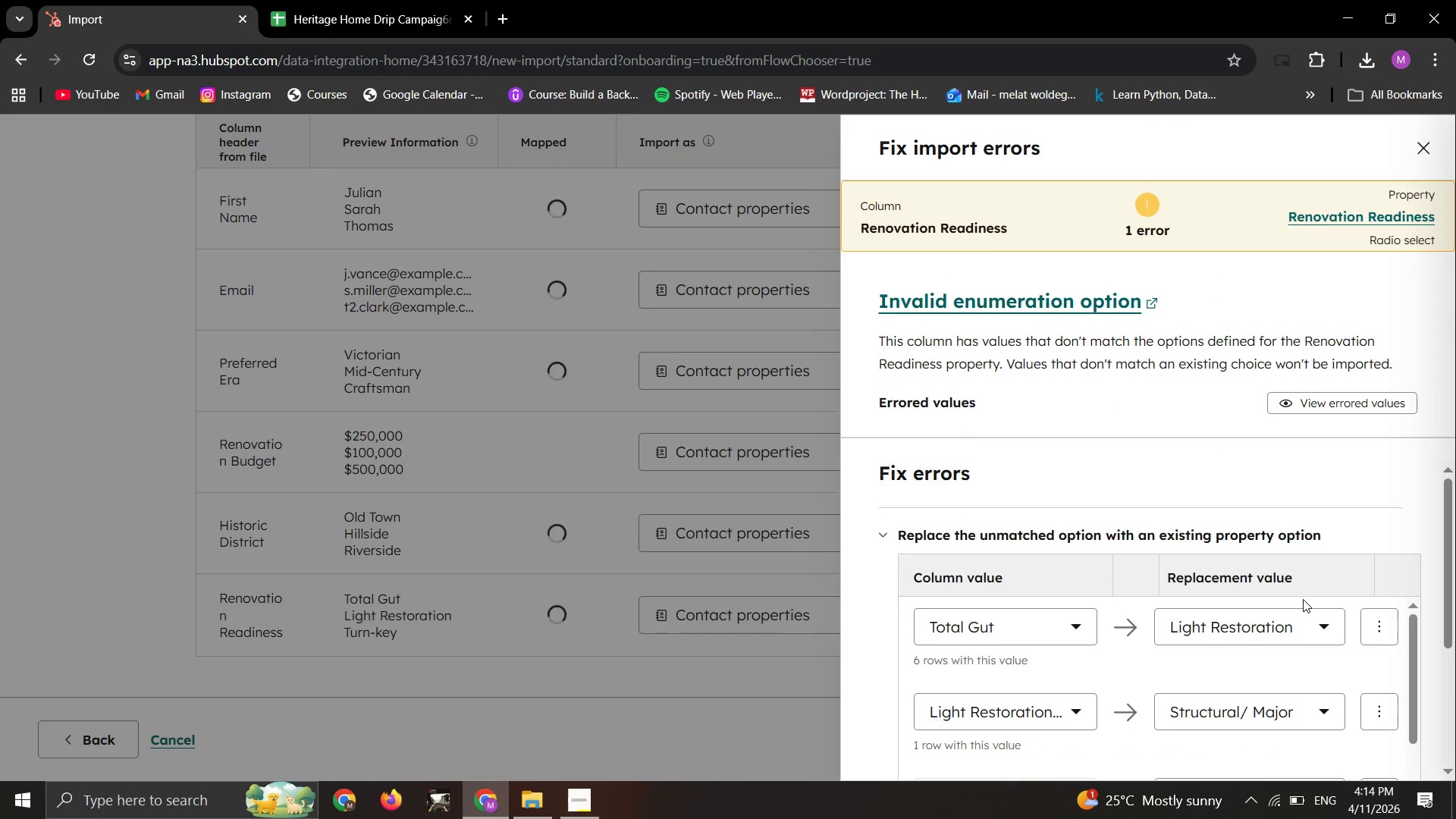 
scroll: coordinate [1303, 599], scroll_direction: up, amount: 2.0
 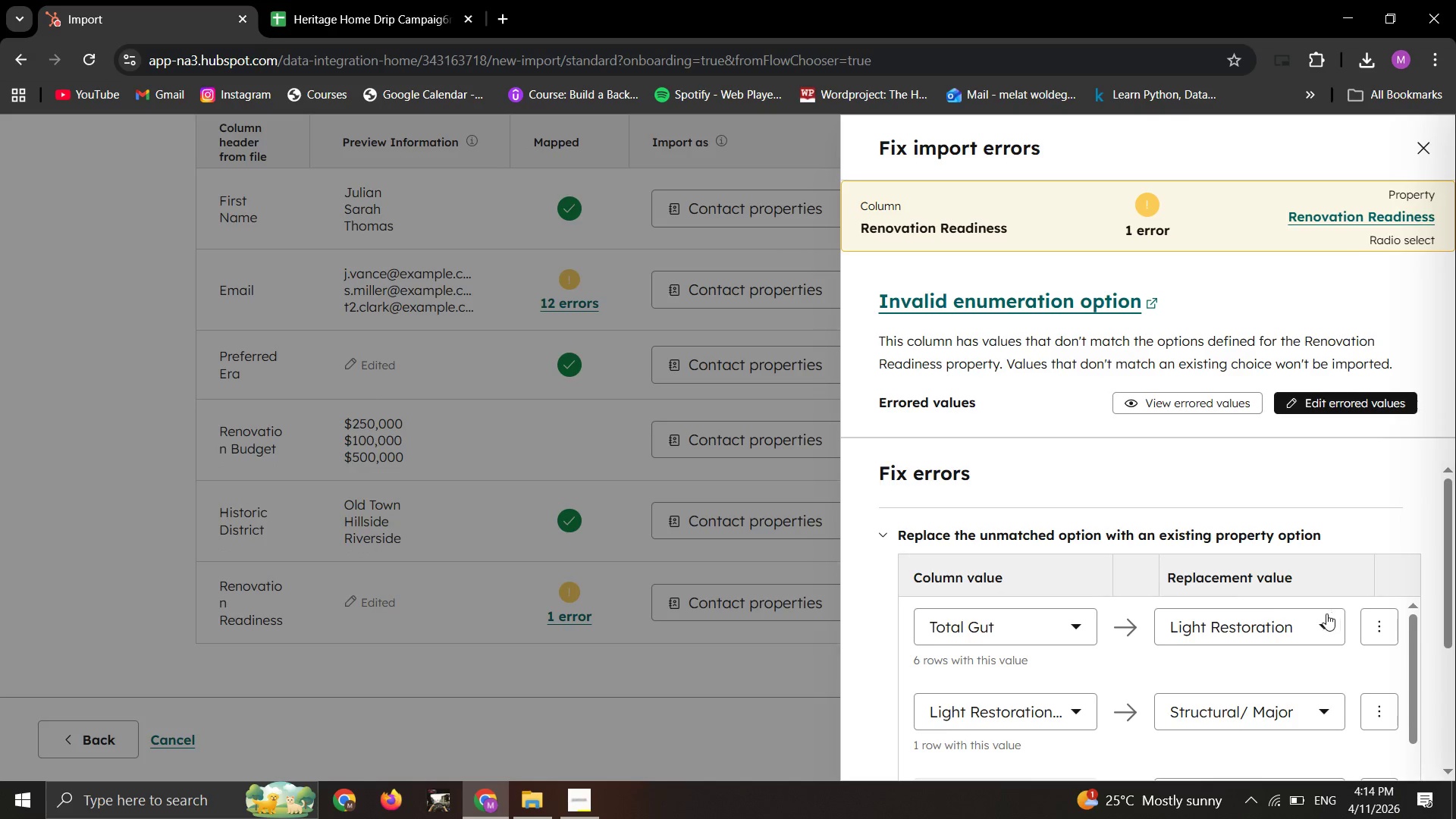 
scroll: coordinate [1309, 642], scroll_direction: down, amount: 2.0
 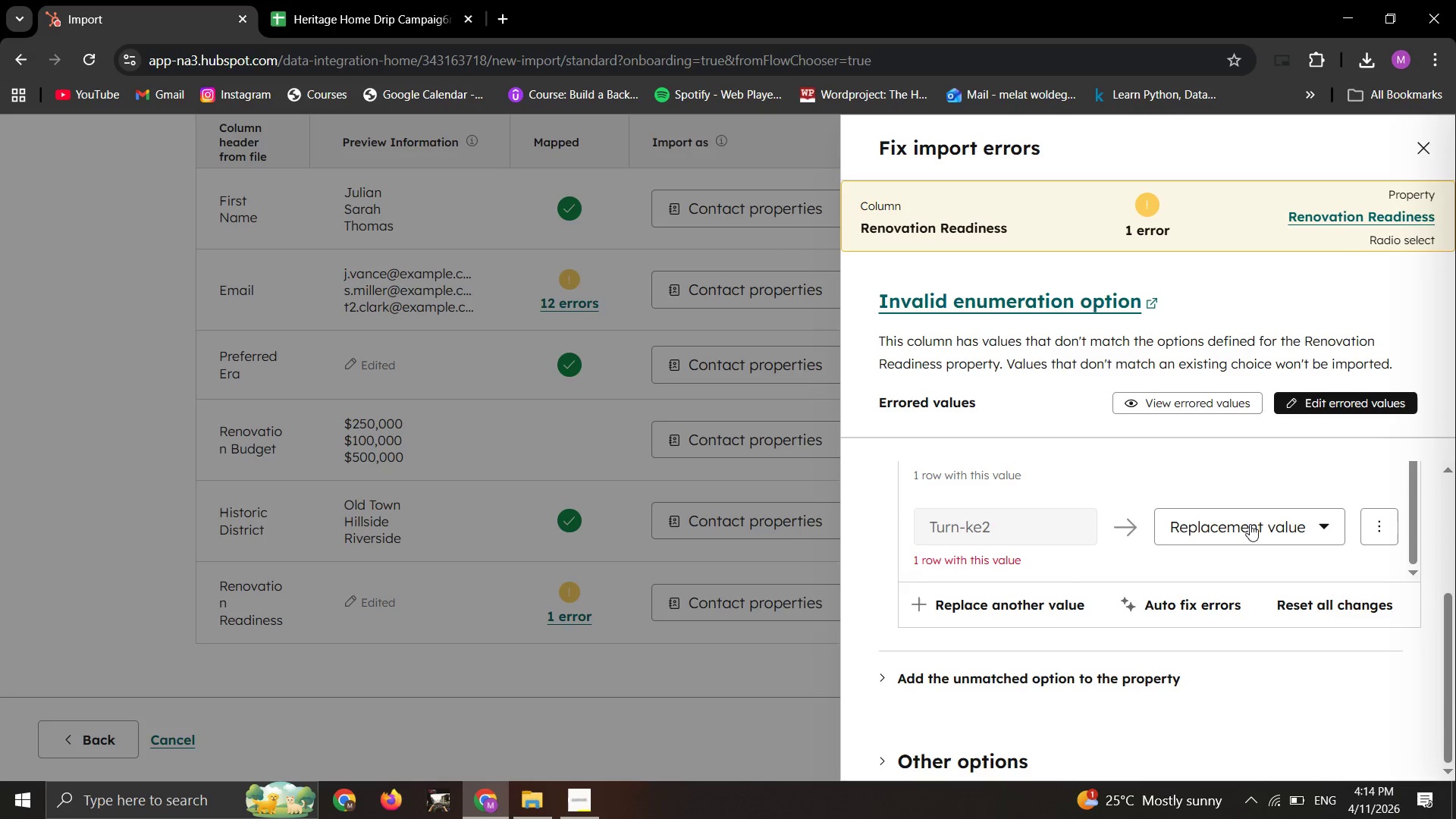 
left_click([1248, 522])
 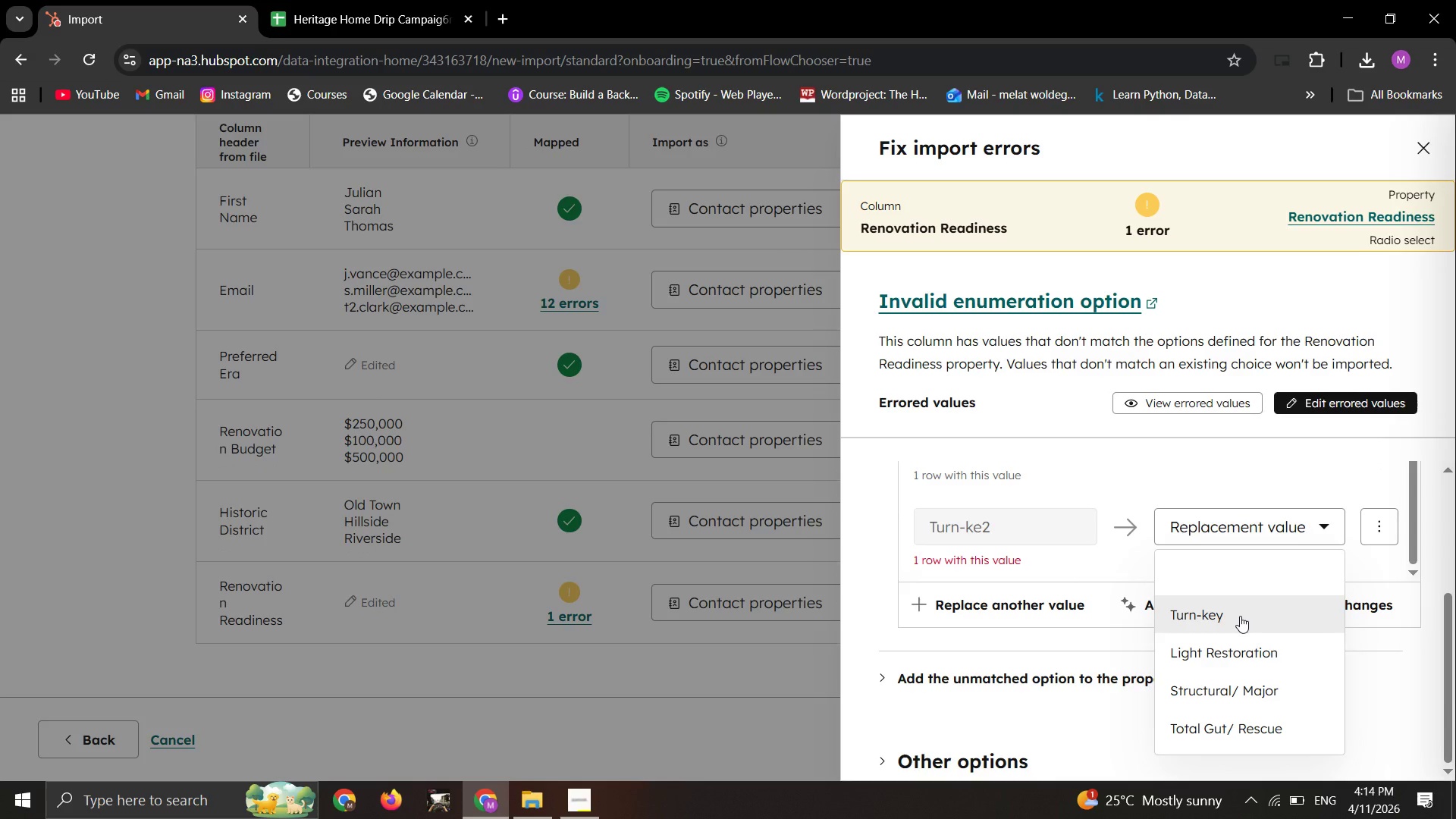 
left_click([1240, 616])
 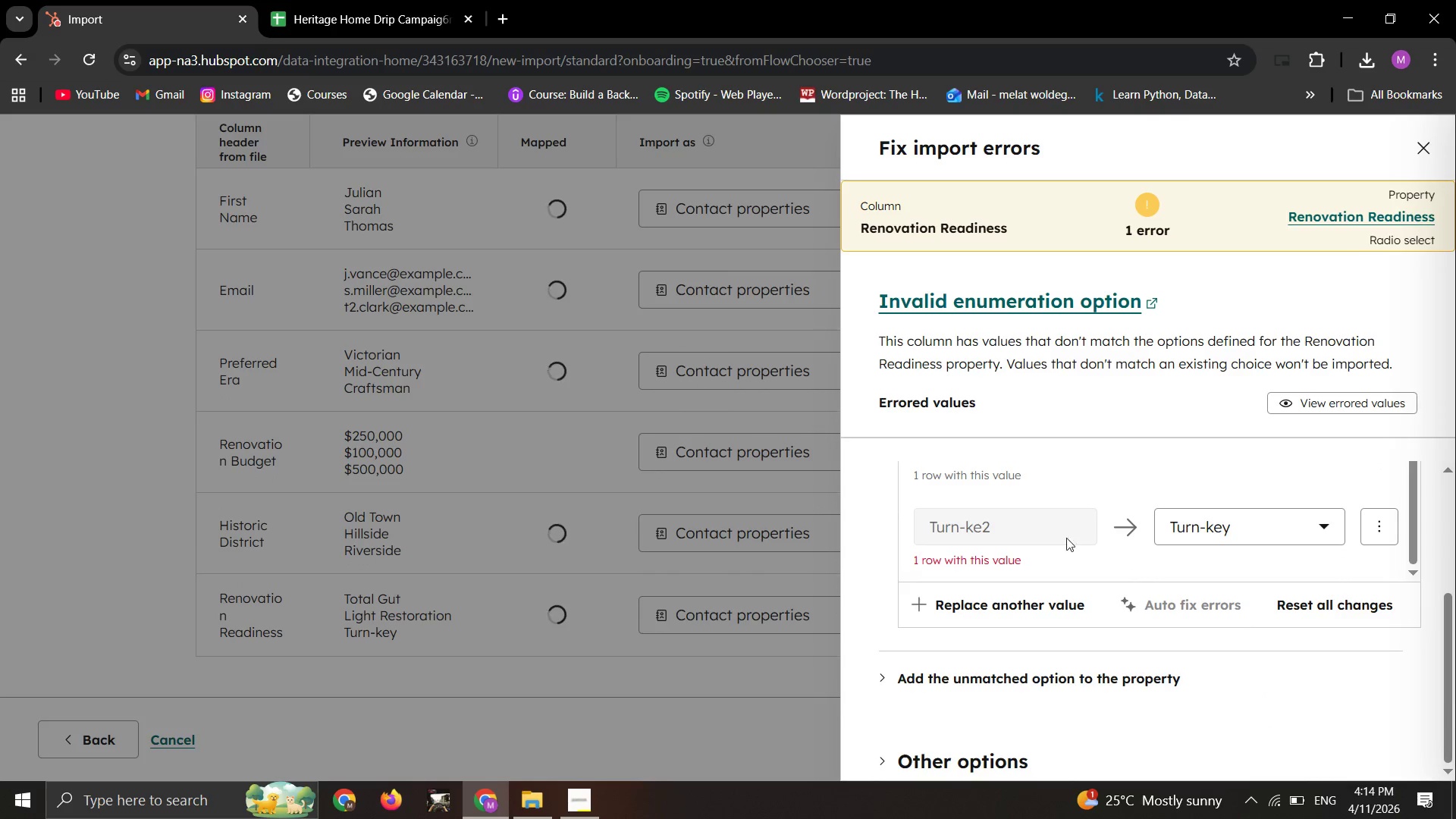 
scroll: coordinate [1077, 542], scroll_direction: none, amount: 0.0
 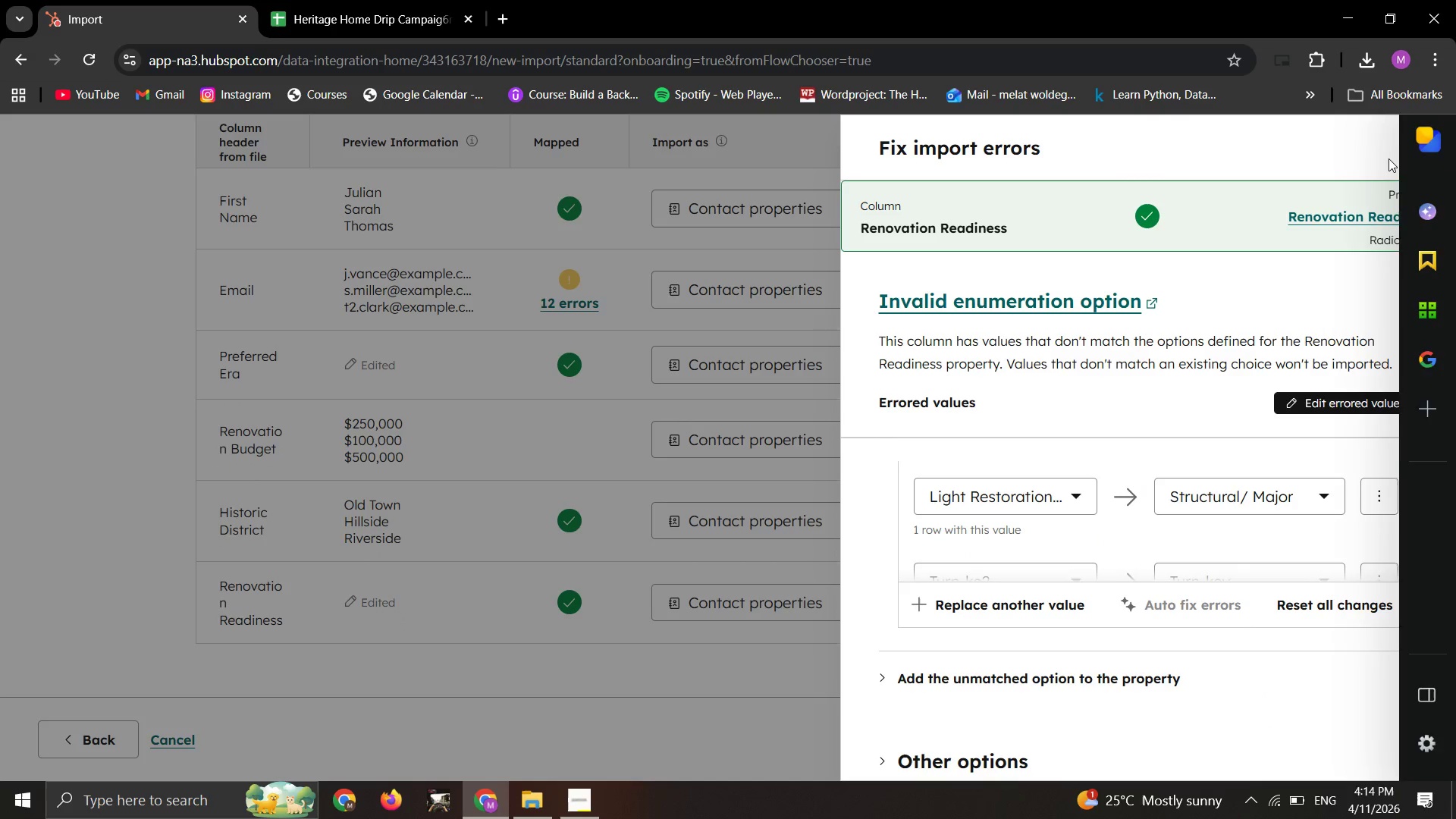 
left_click_drag(start_coordinate=[1435, 136], to_coordinate=[1426, 144])
 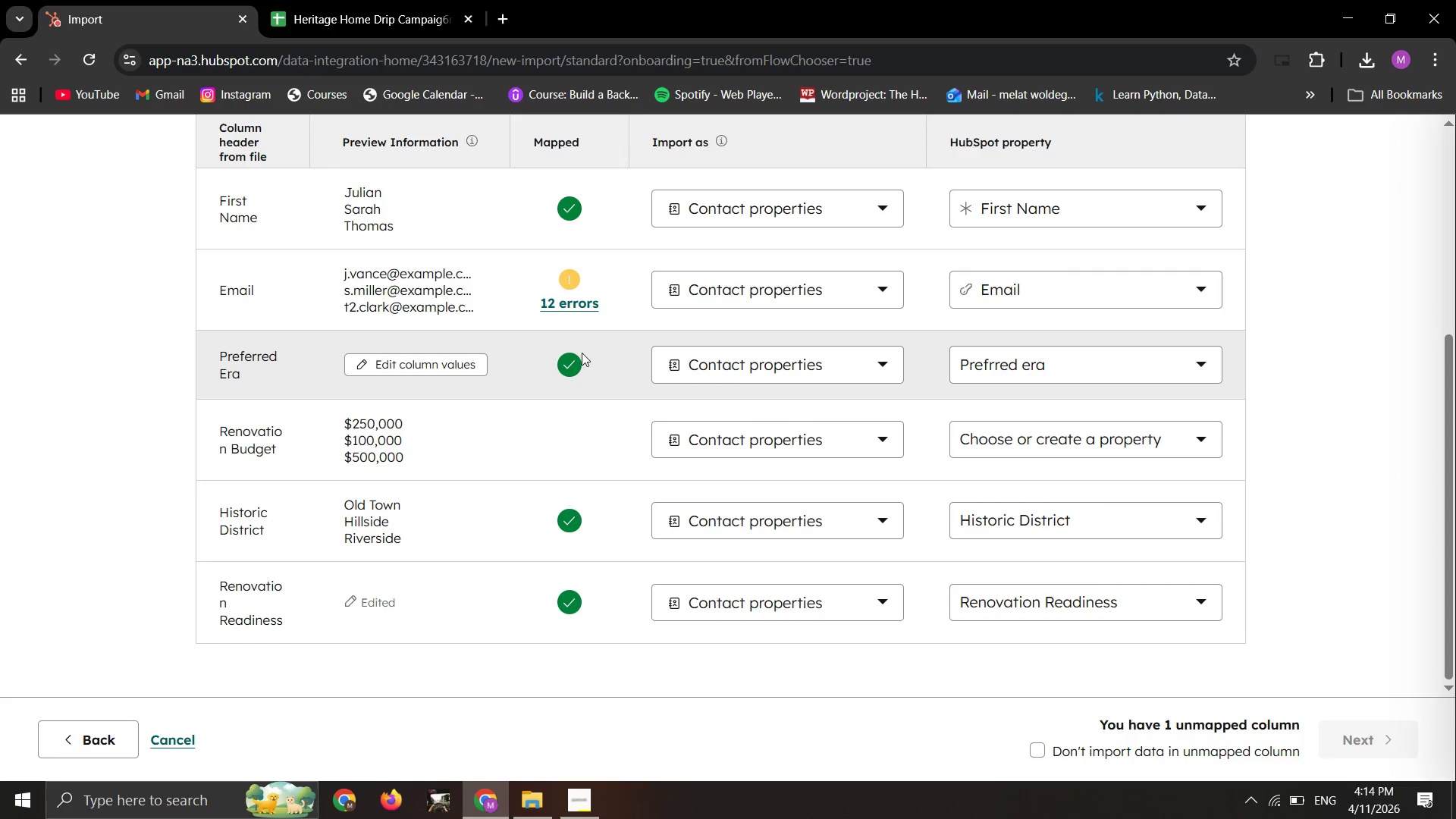 
left_click([444, 374])
 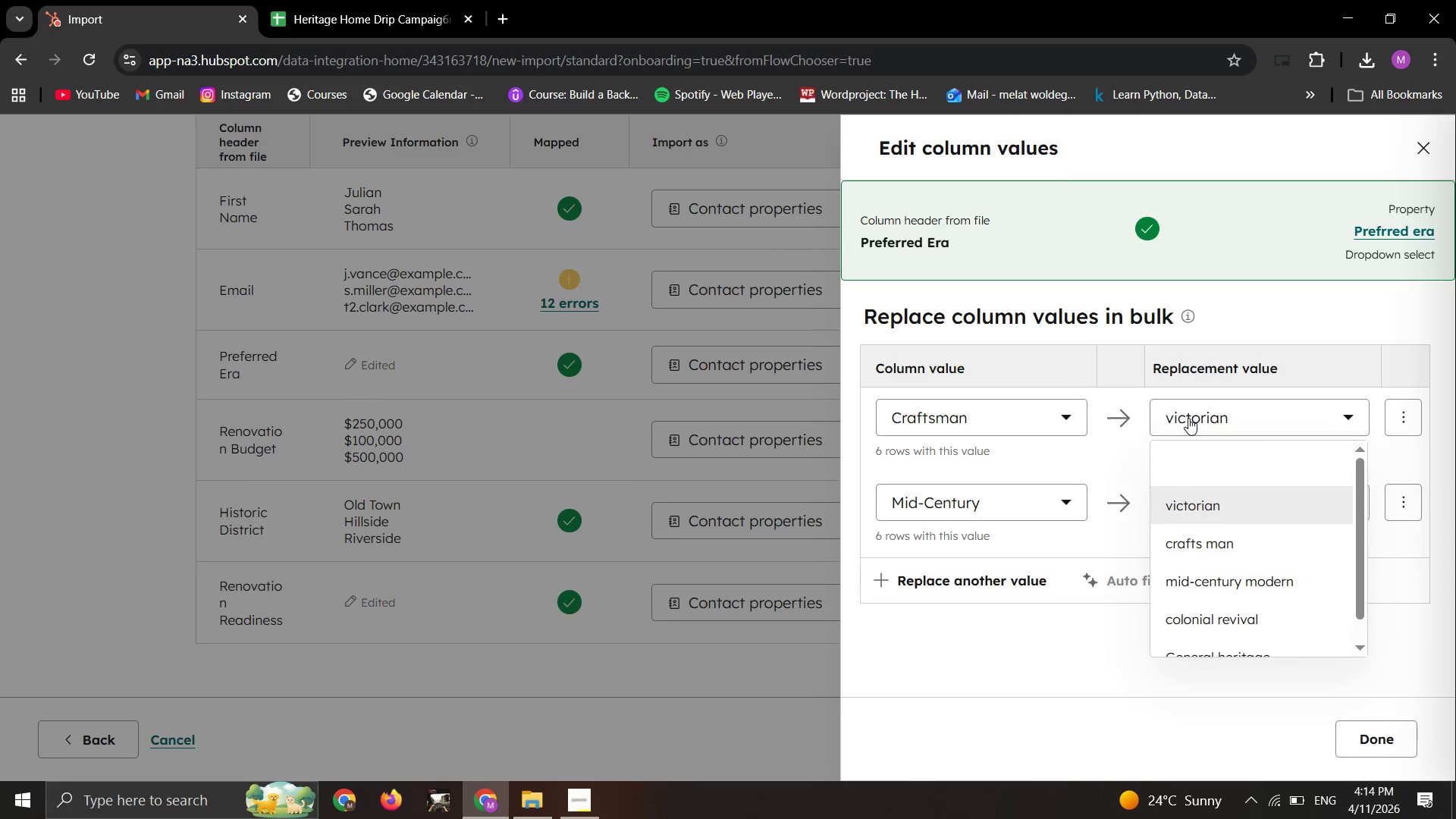 
left_click([1215, 545])
 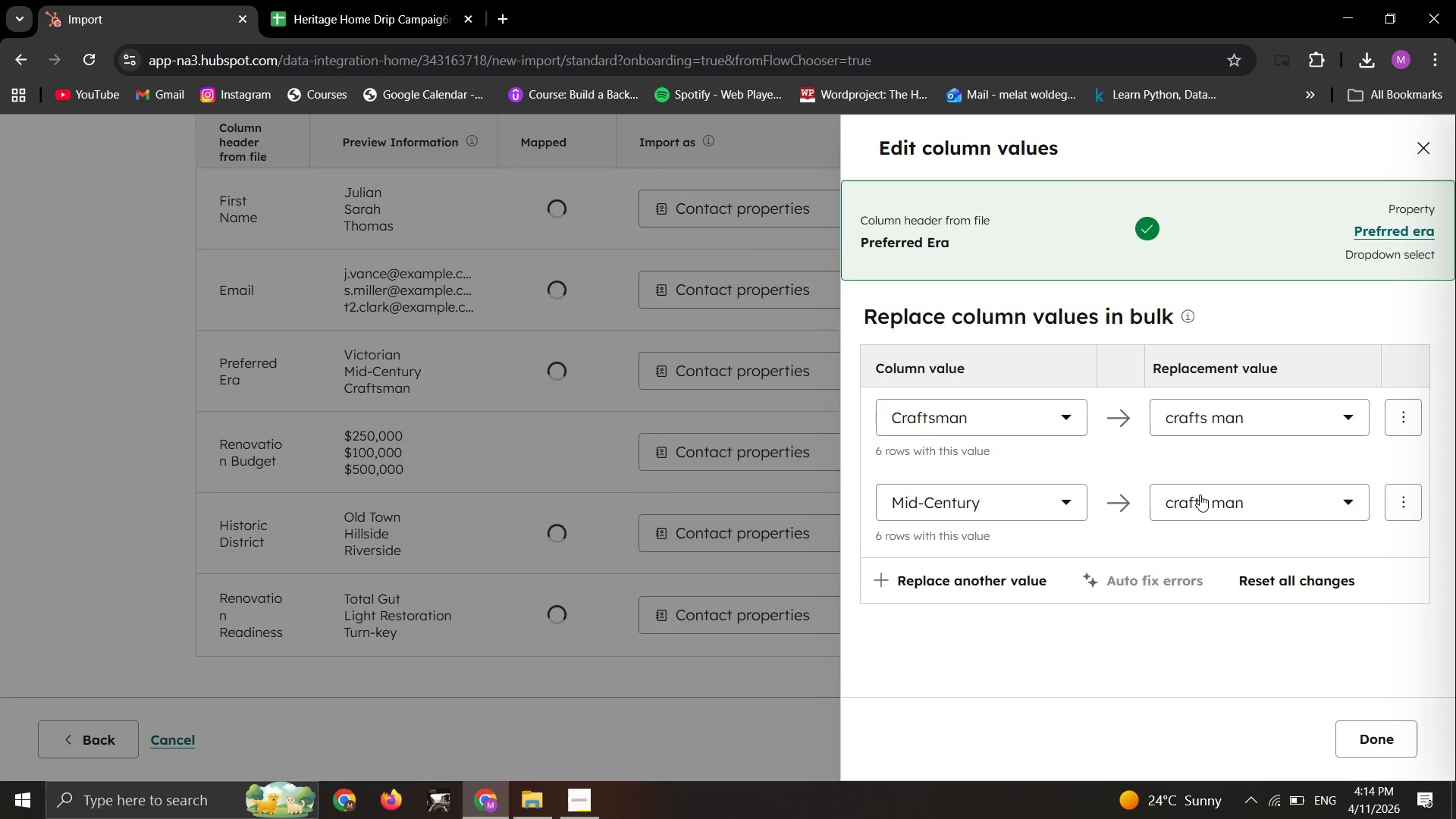 
left_click([1200, 494])
 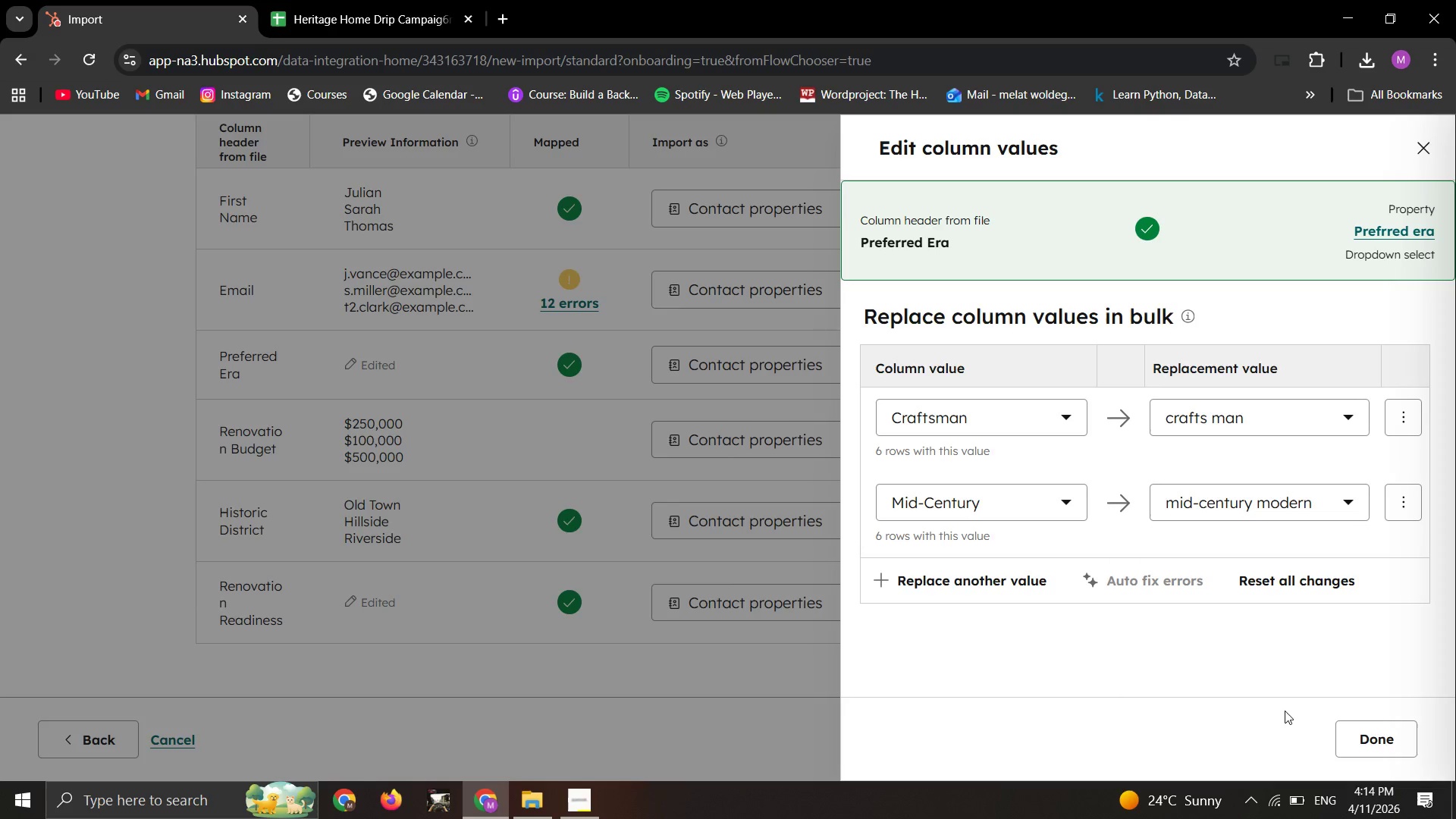 
left_click([1389, 733])
 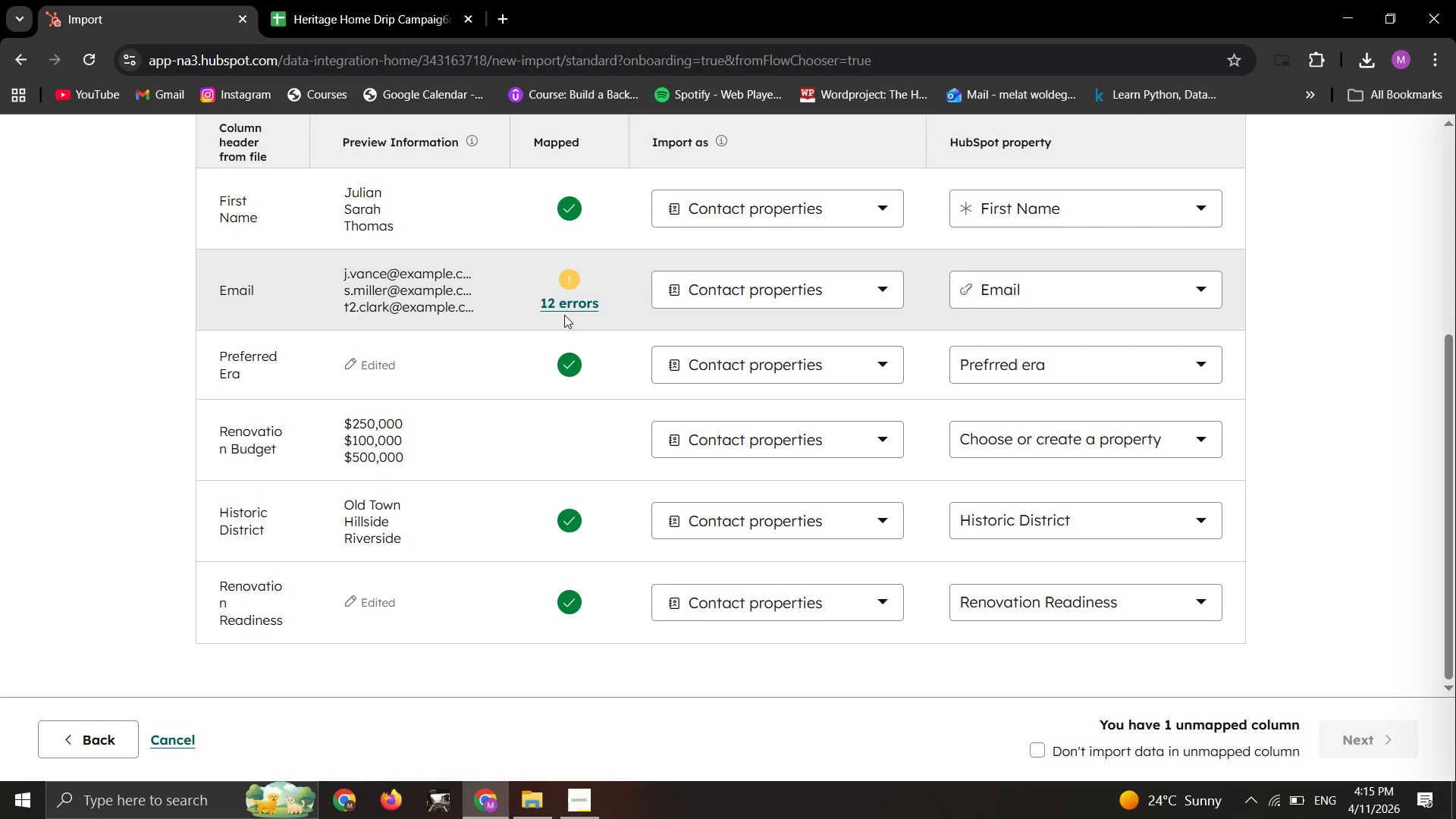 
left_click([572, 293])
 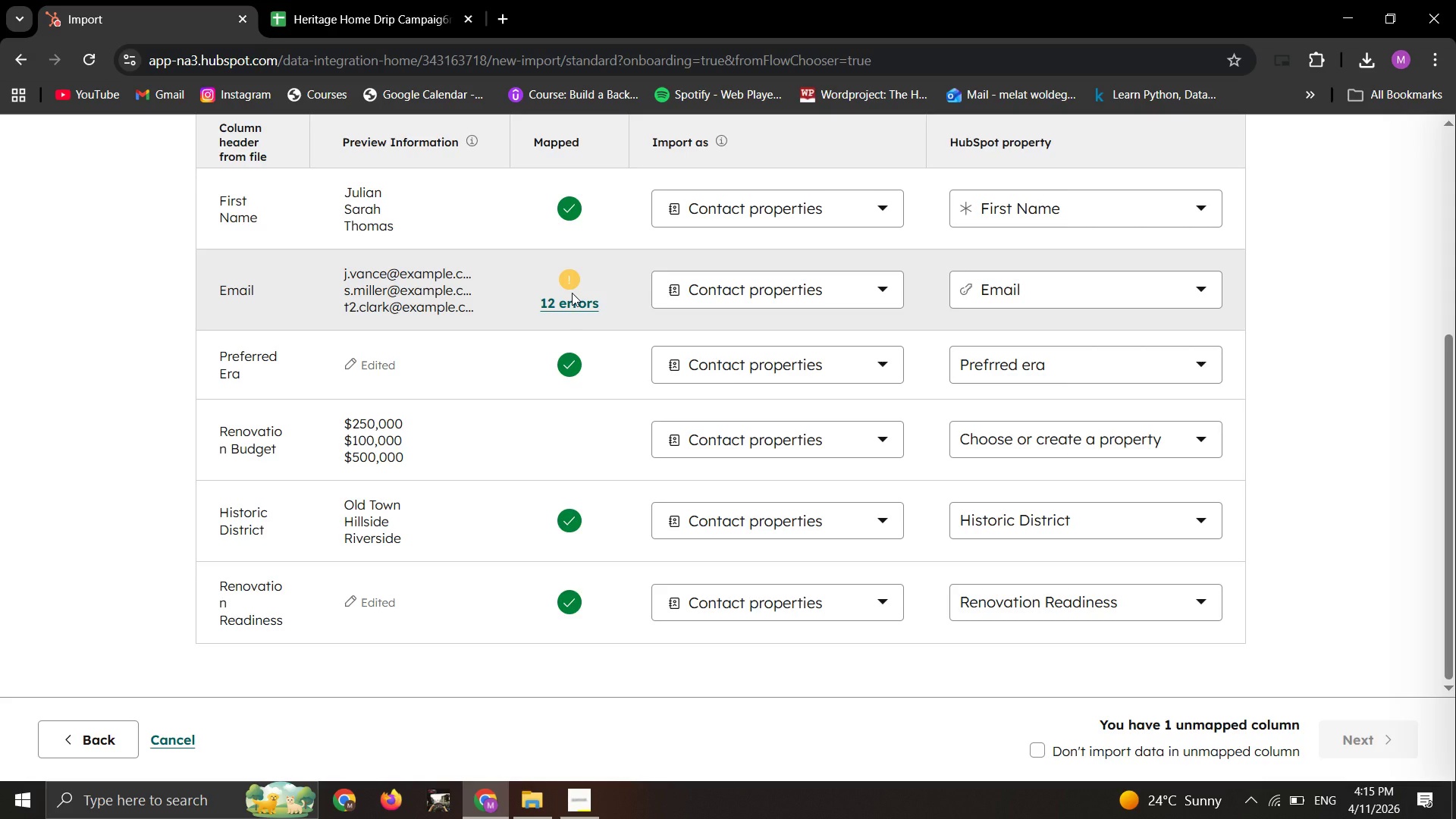 
left_click([572, 293])
 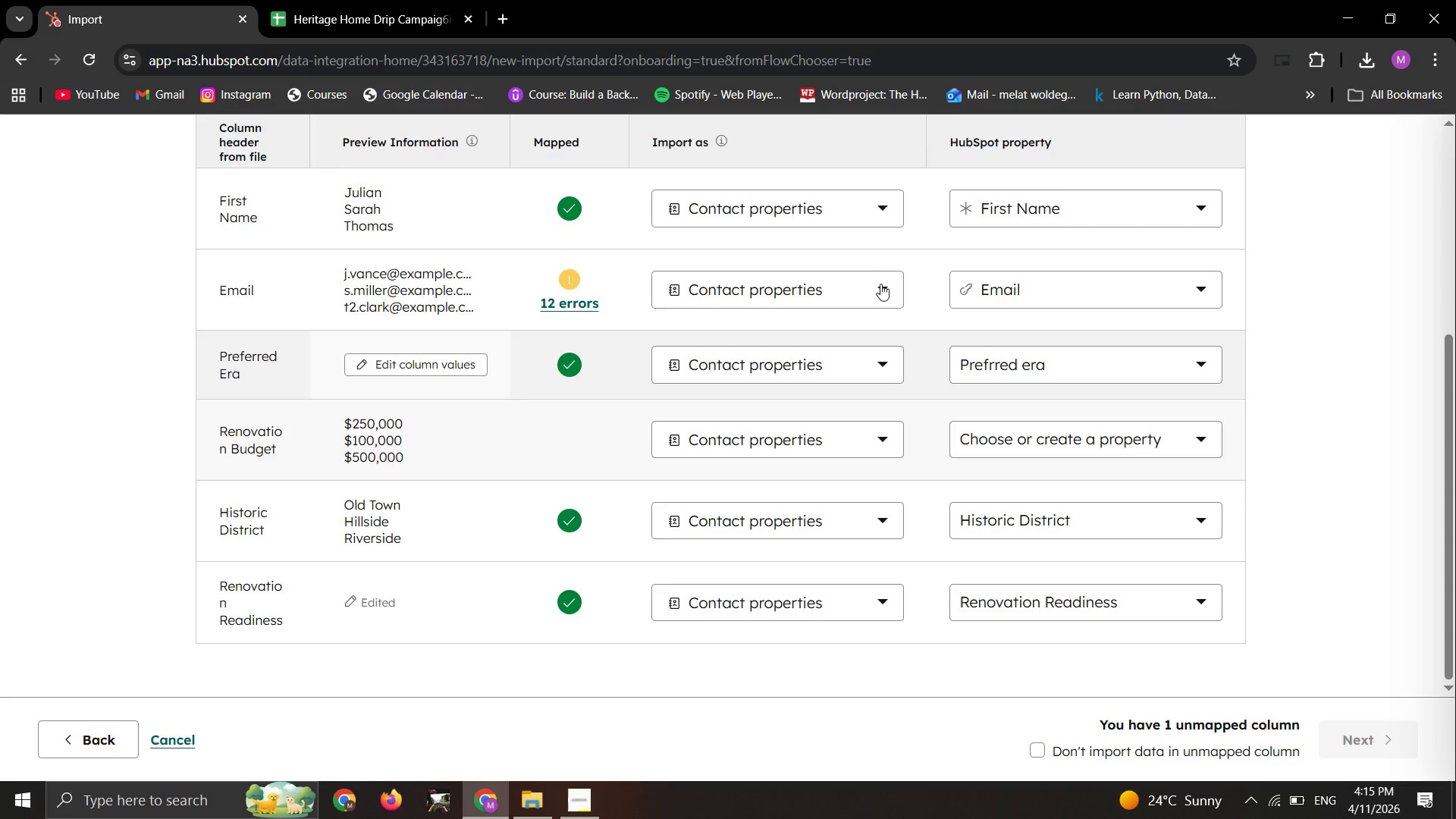 
wait(5.73)
 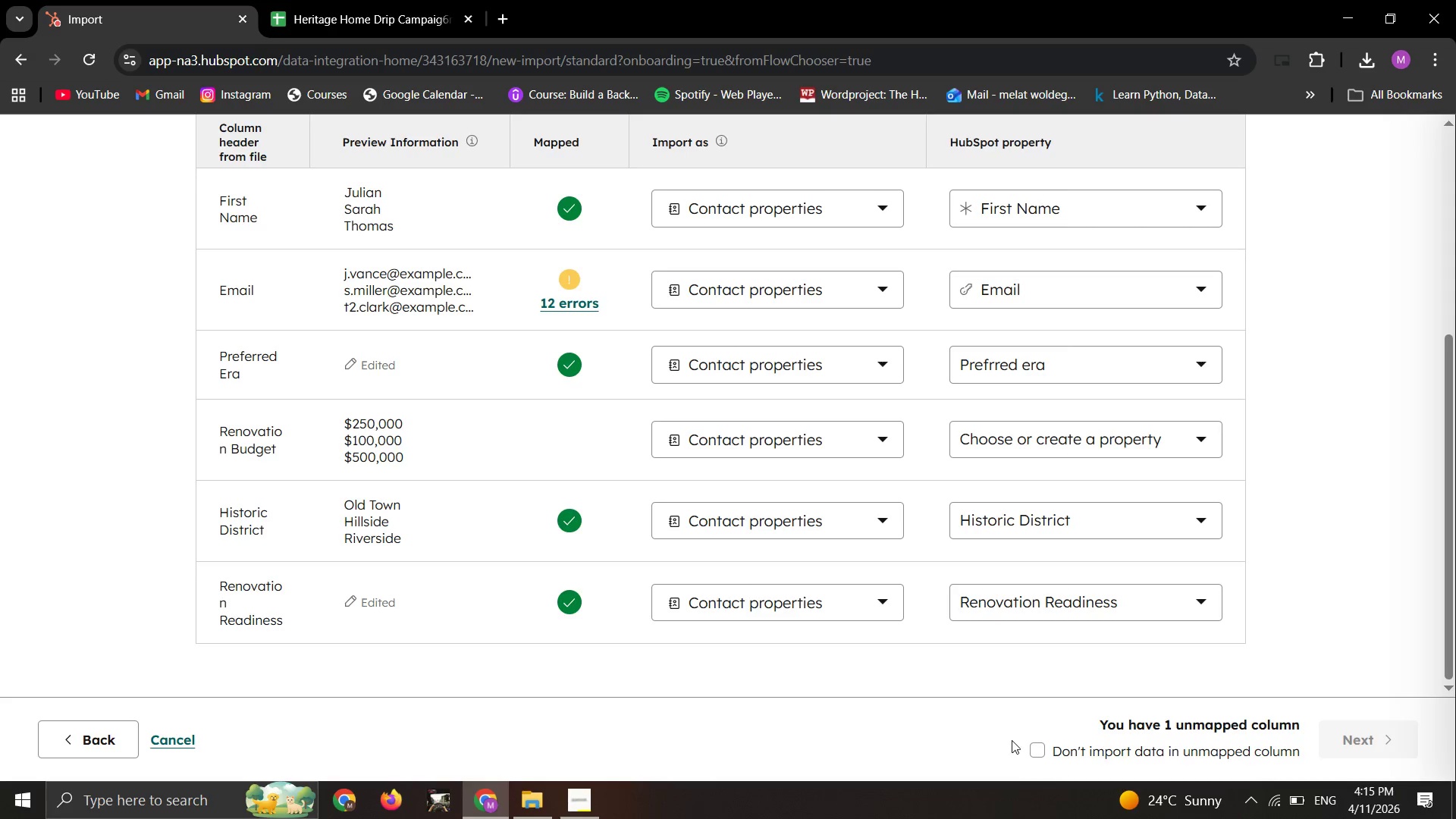 
left_click([551, 312])
 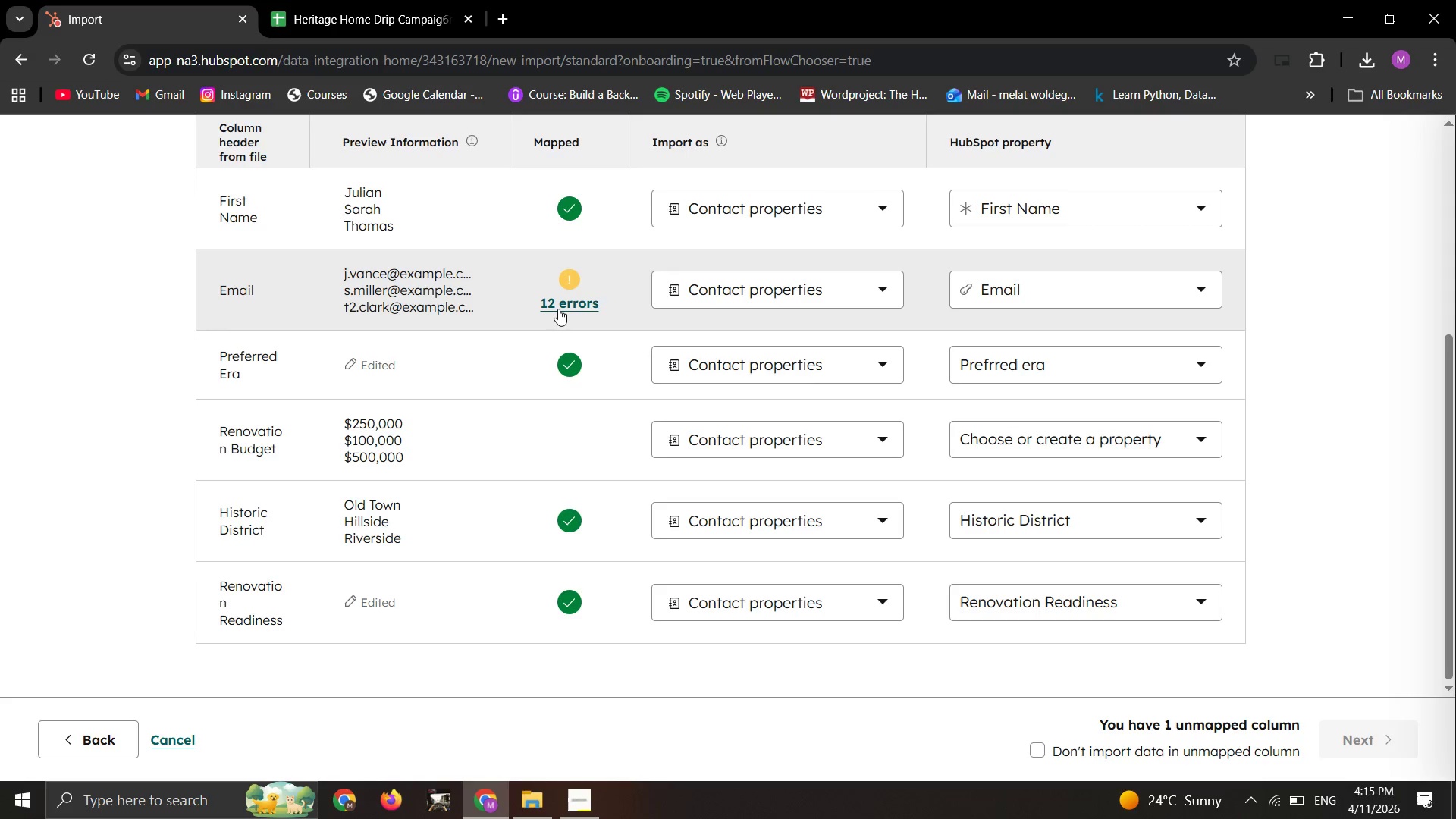 
left_click([558, 309])
 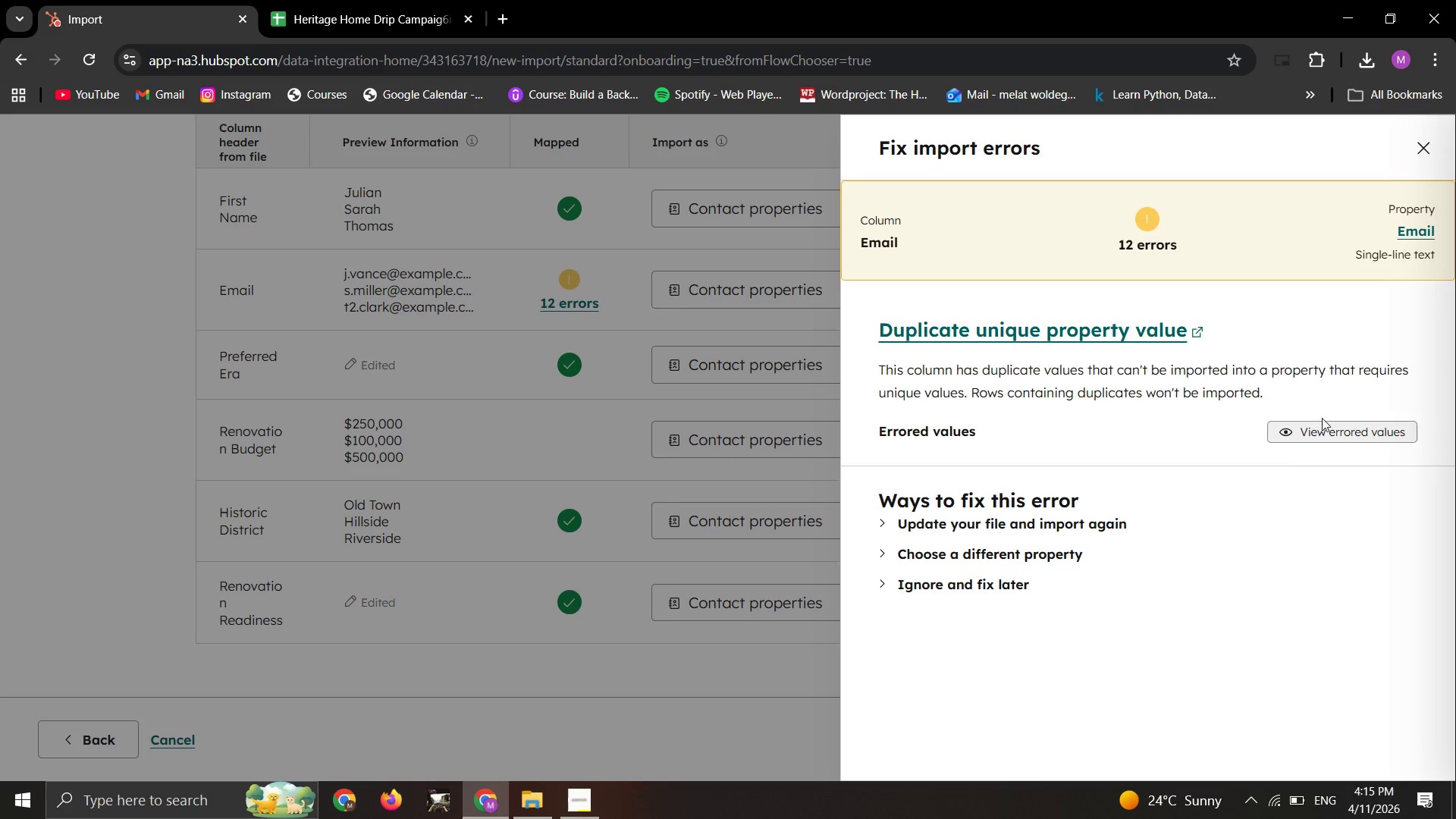 
left_click([1295, 429])
 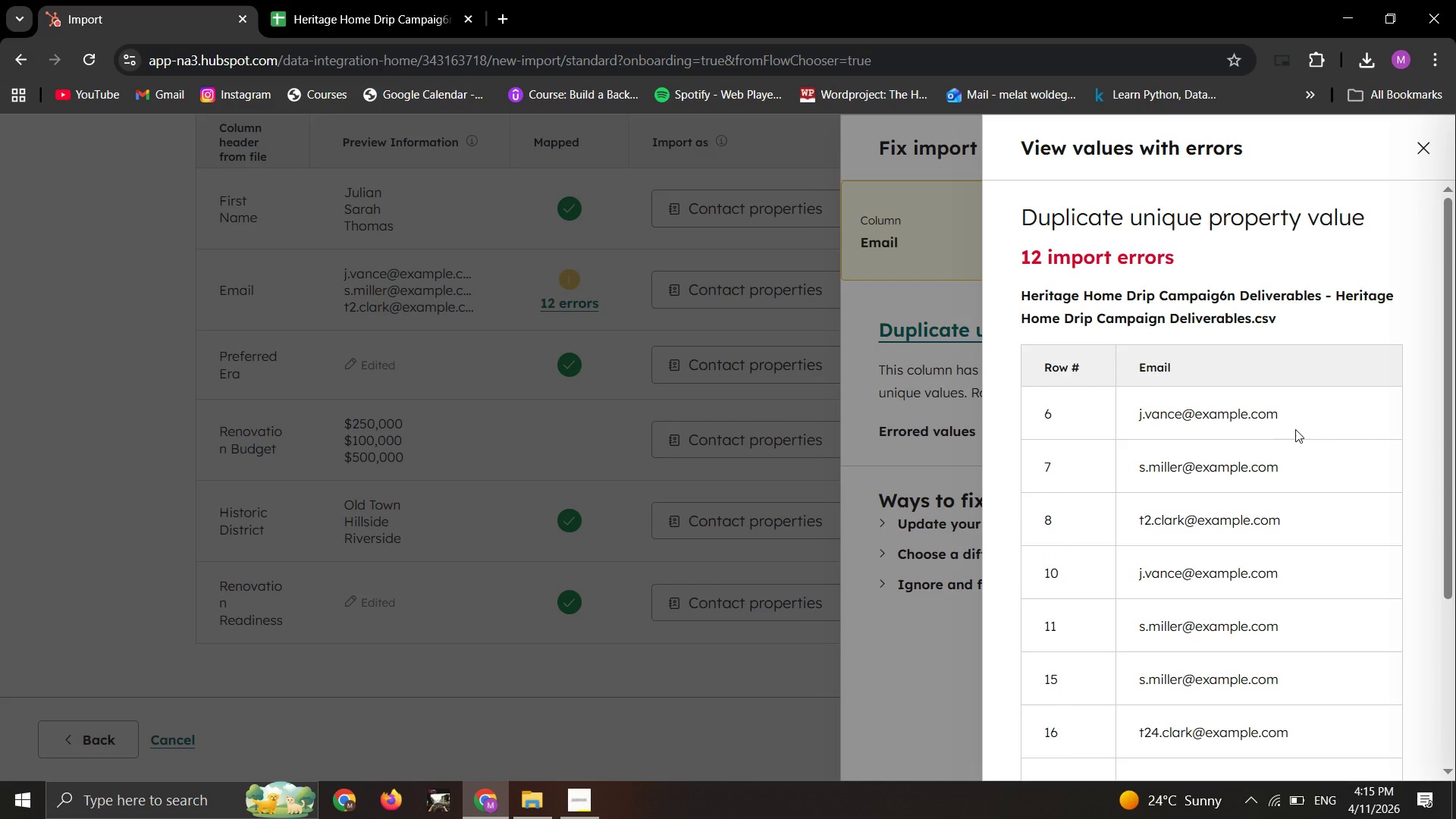 
scroll: coordinate [1295, 429], scroll_direction: none, amount: 0.0
 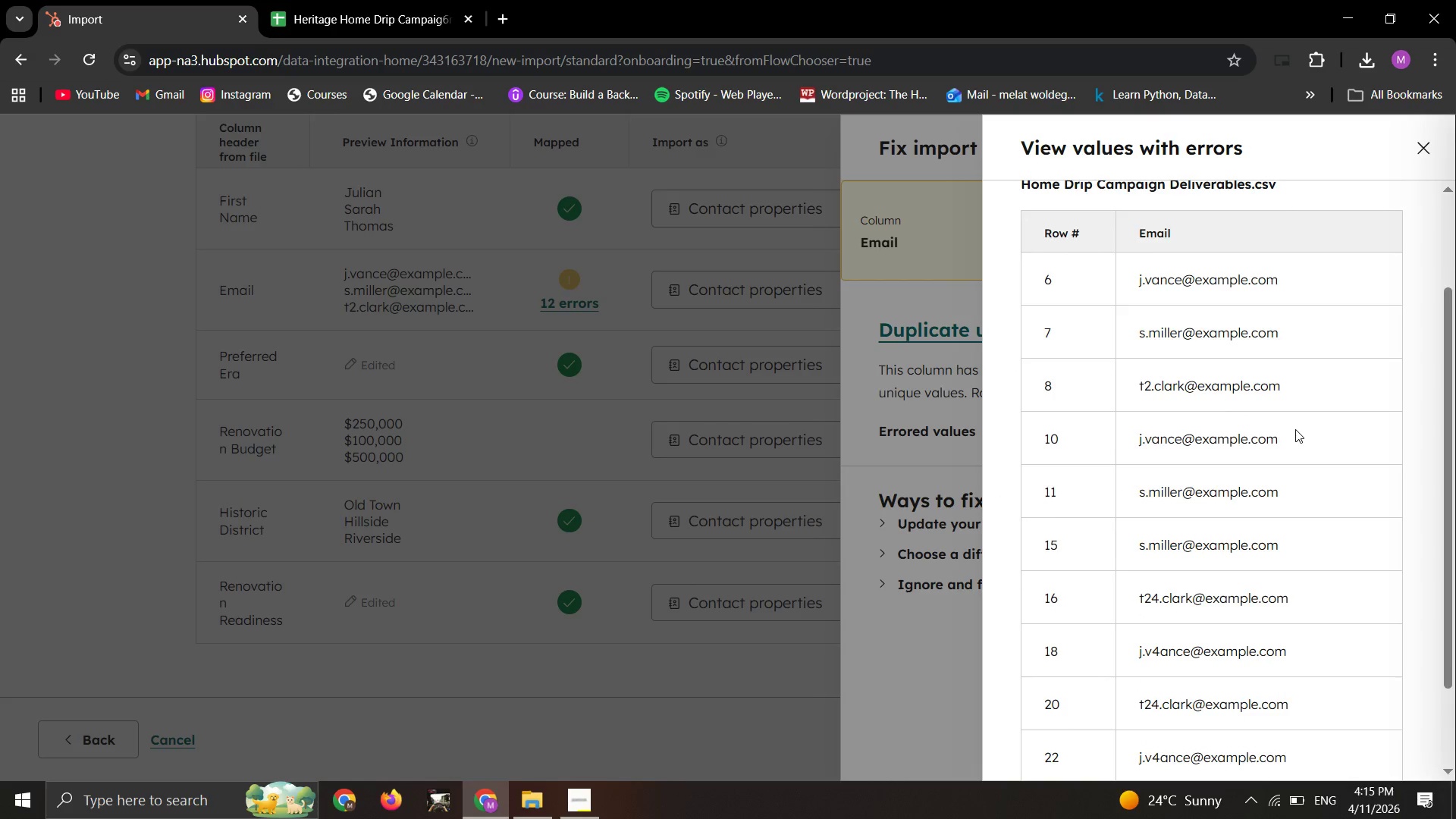 
scroll: coordinate [1295, 429], scroll_direction: down, amount: 1.0
 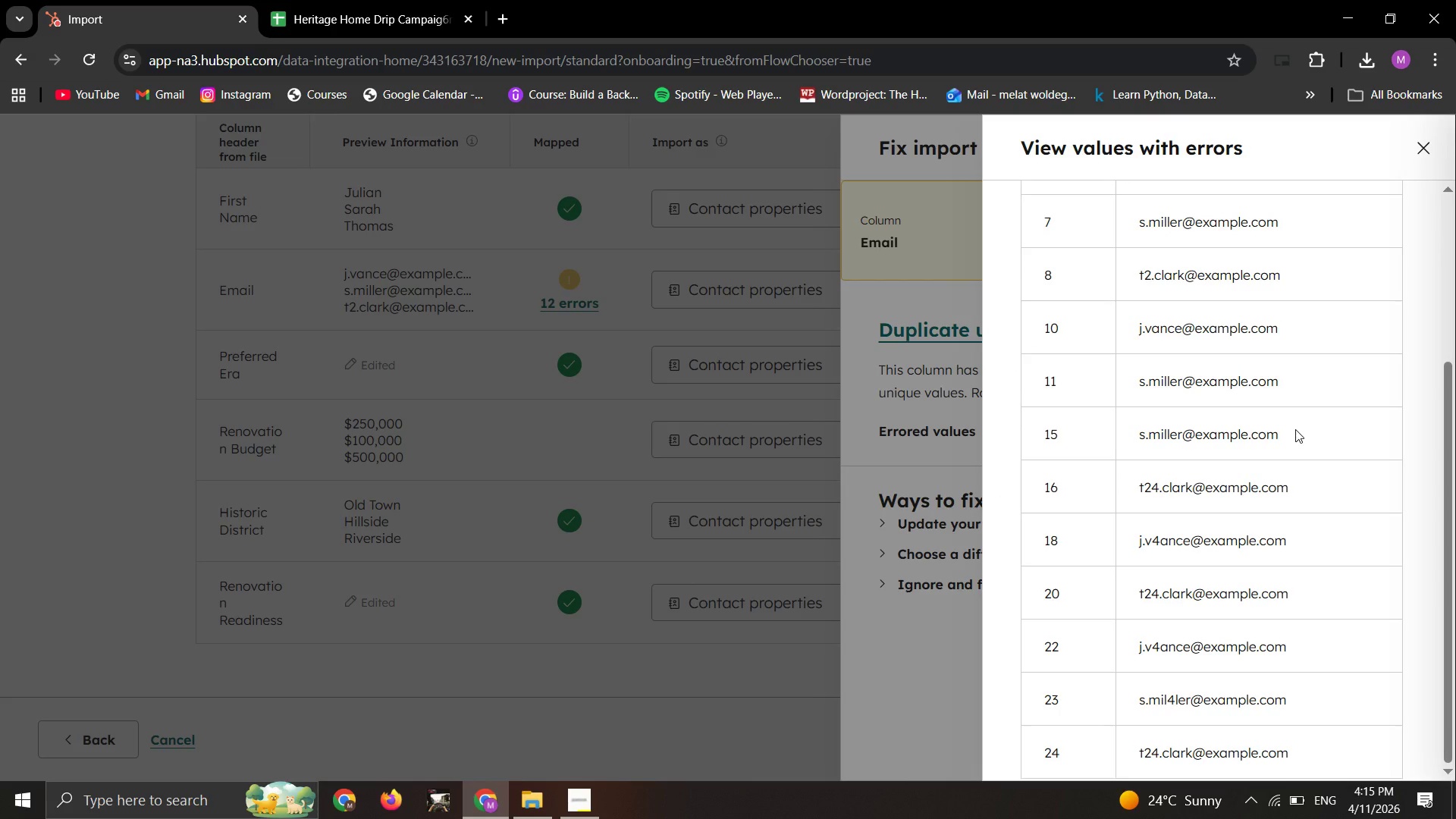 
scroll: coordinate [1295, 429], scroll_direction: none, amount: 0.0
 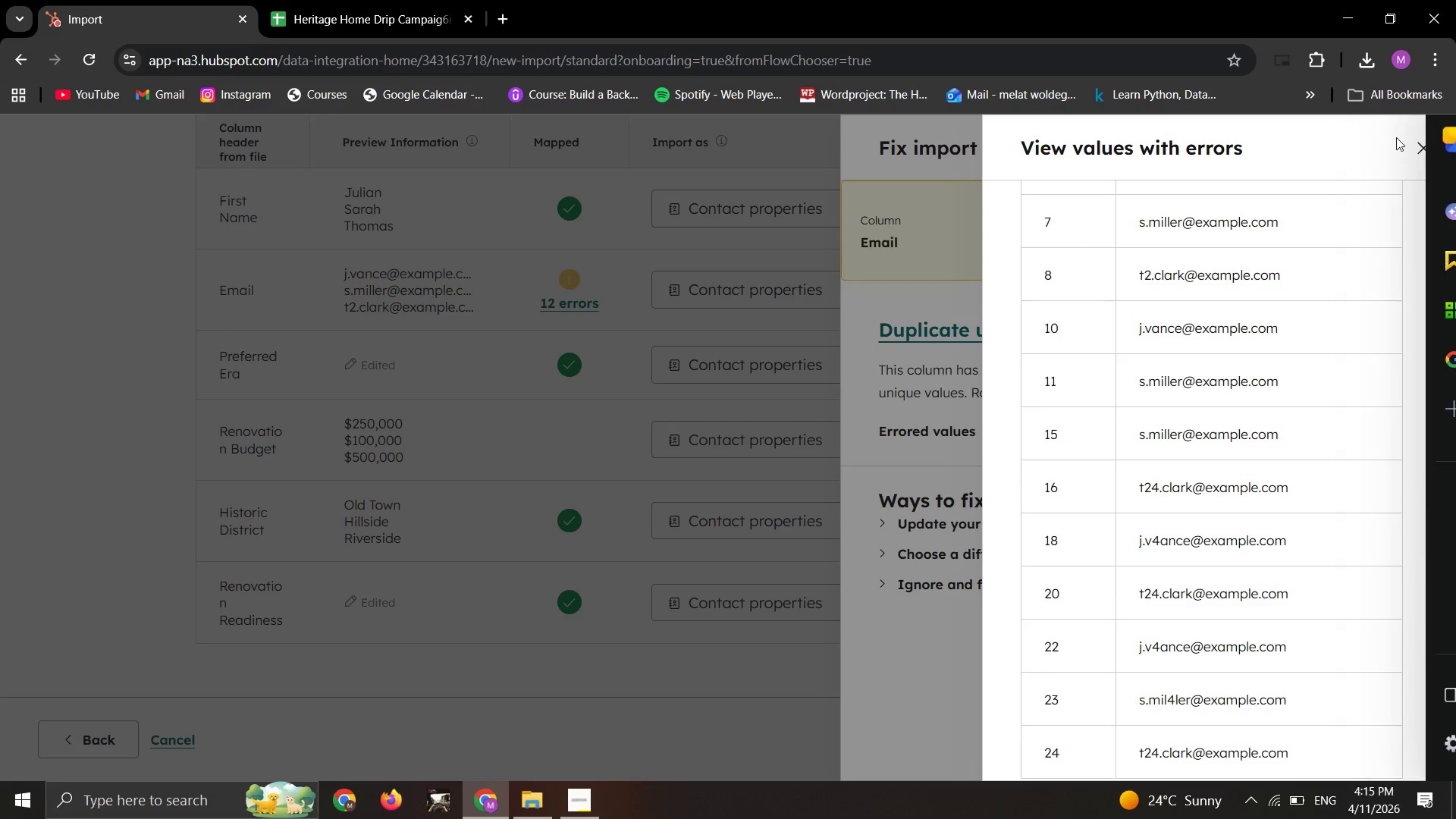 
left_click([1417, 135])
 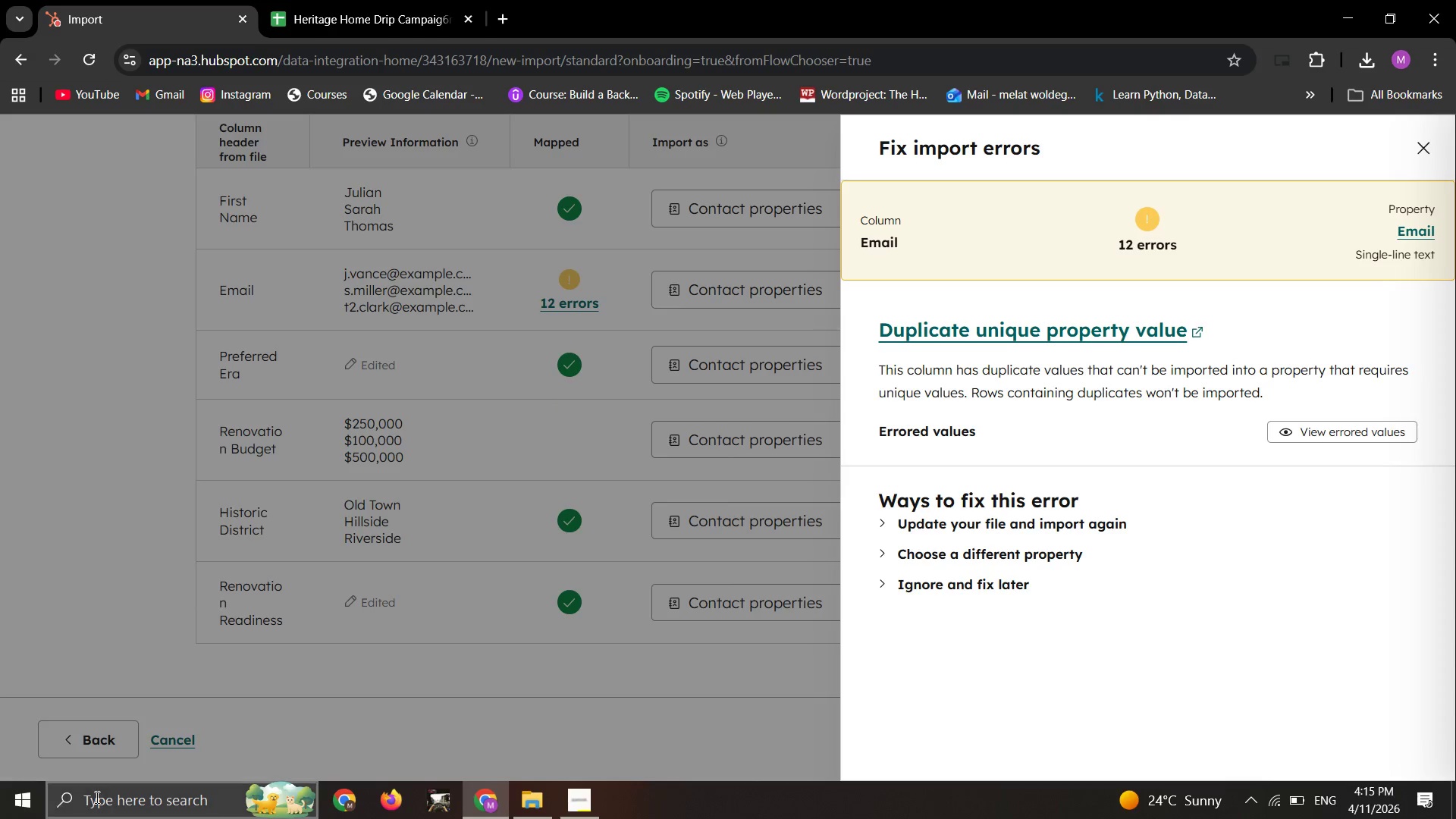 
left_click([115, 787])
 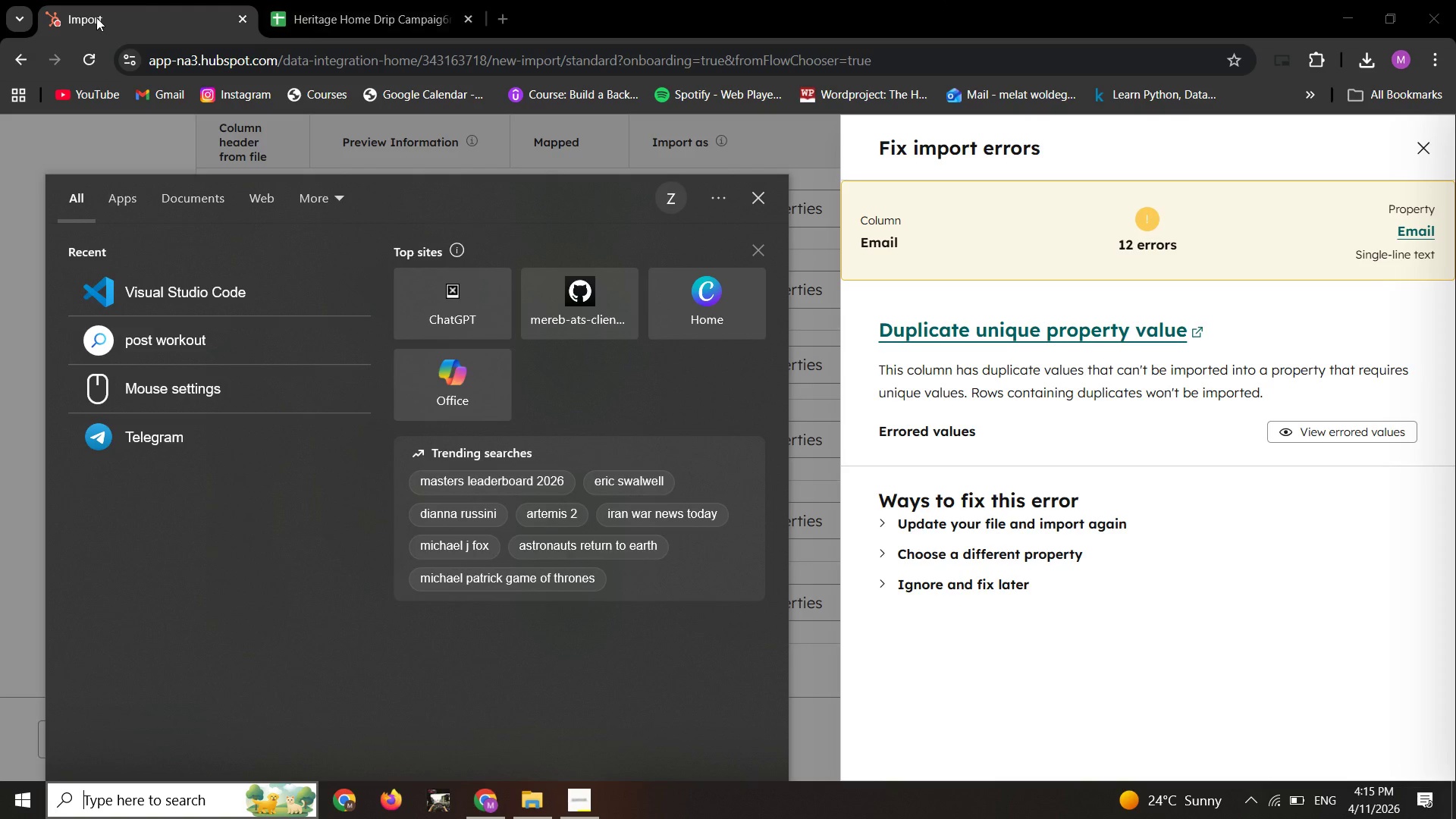 
left_click([287, 25])
 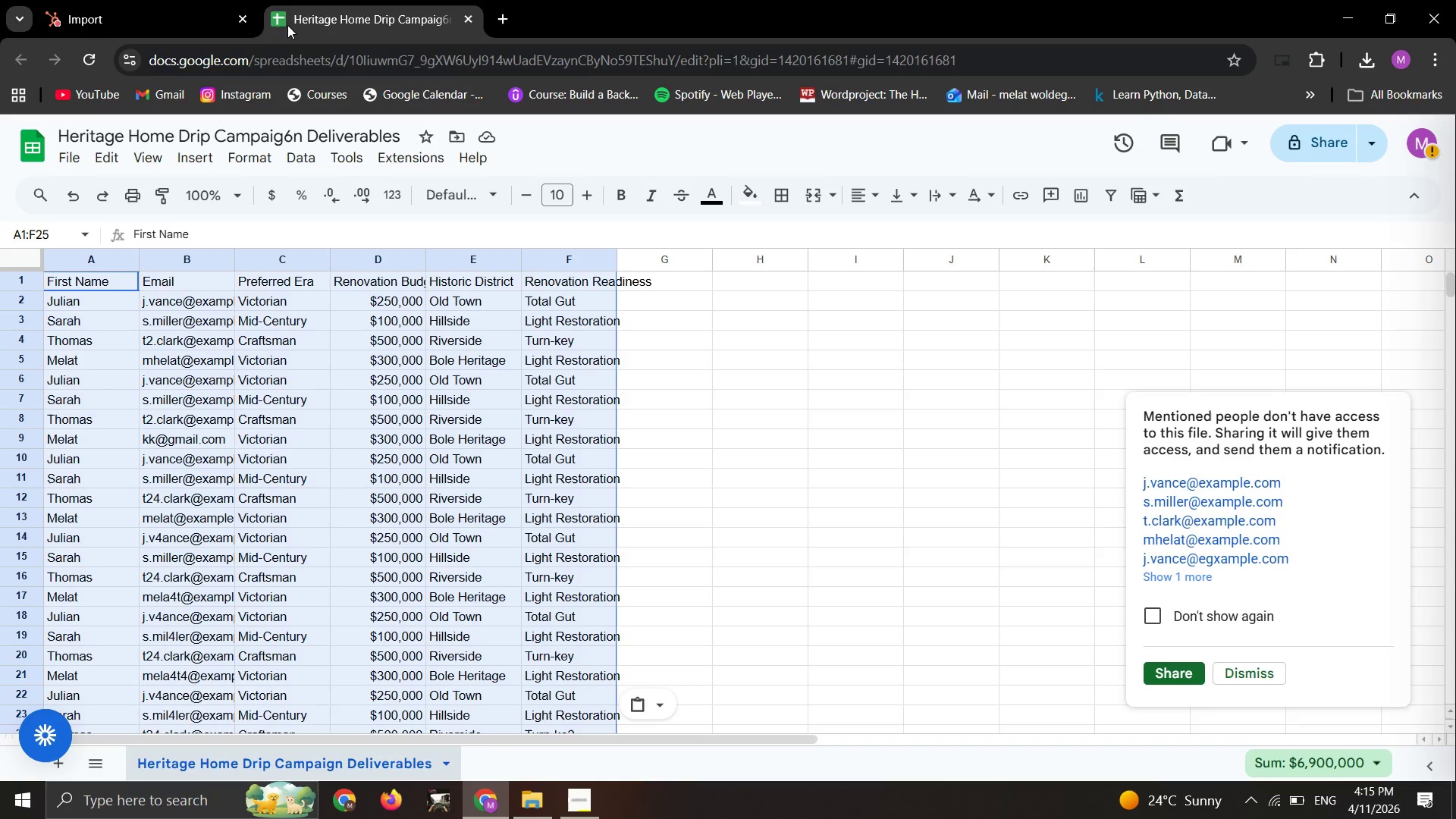 
left_click([287, 25])
 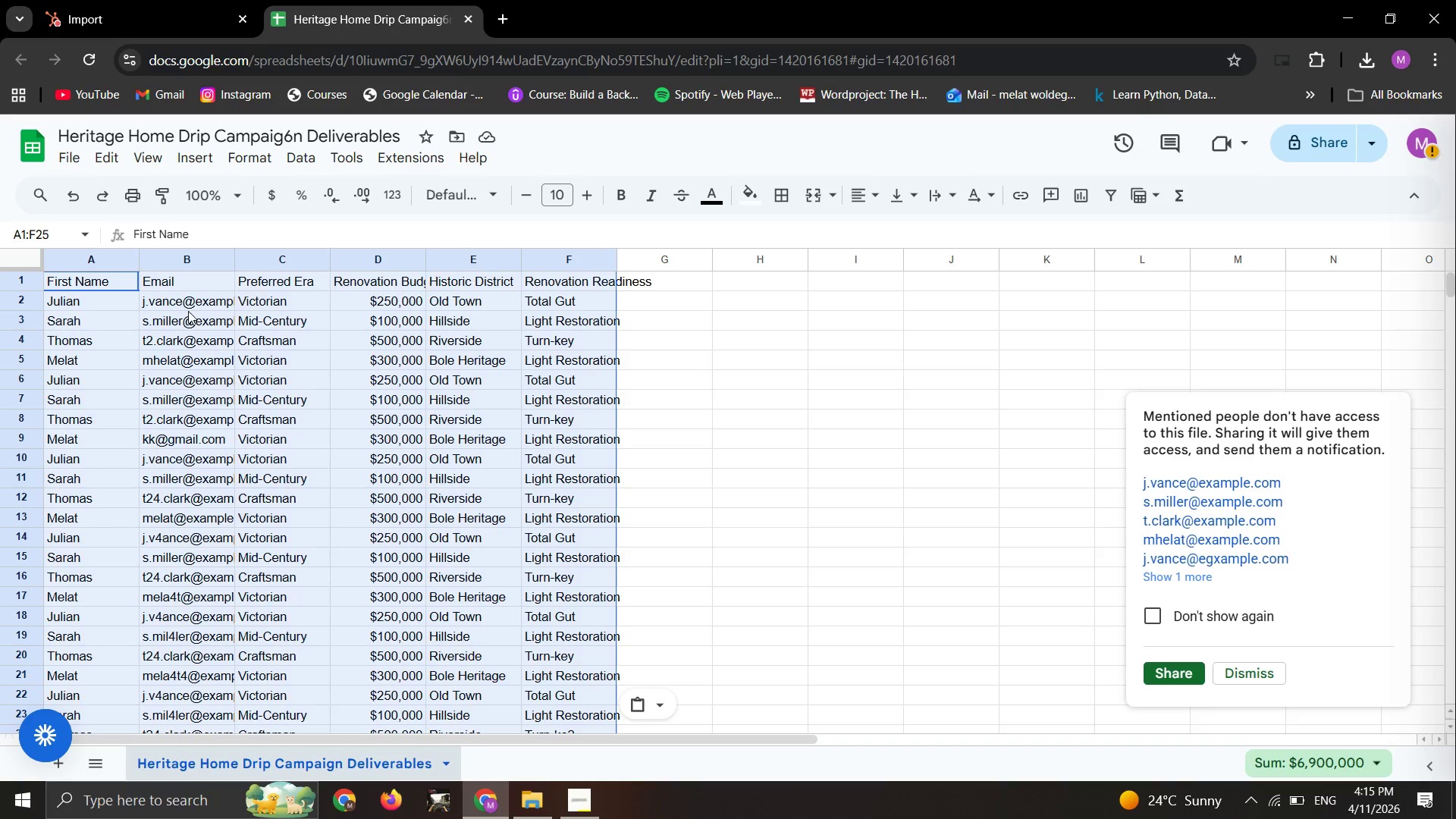 
left_click([164, 311])
 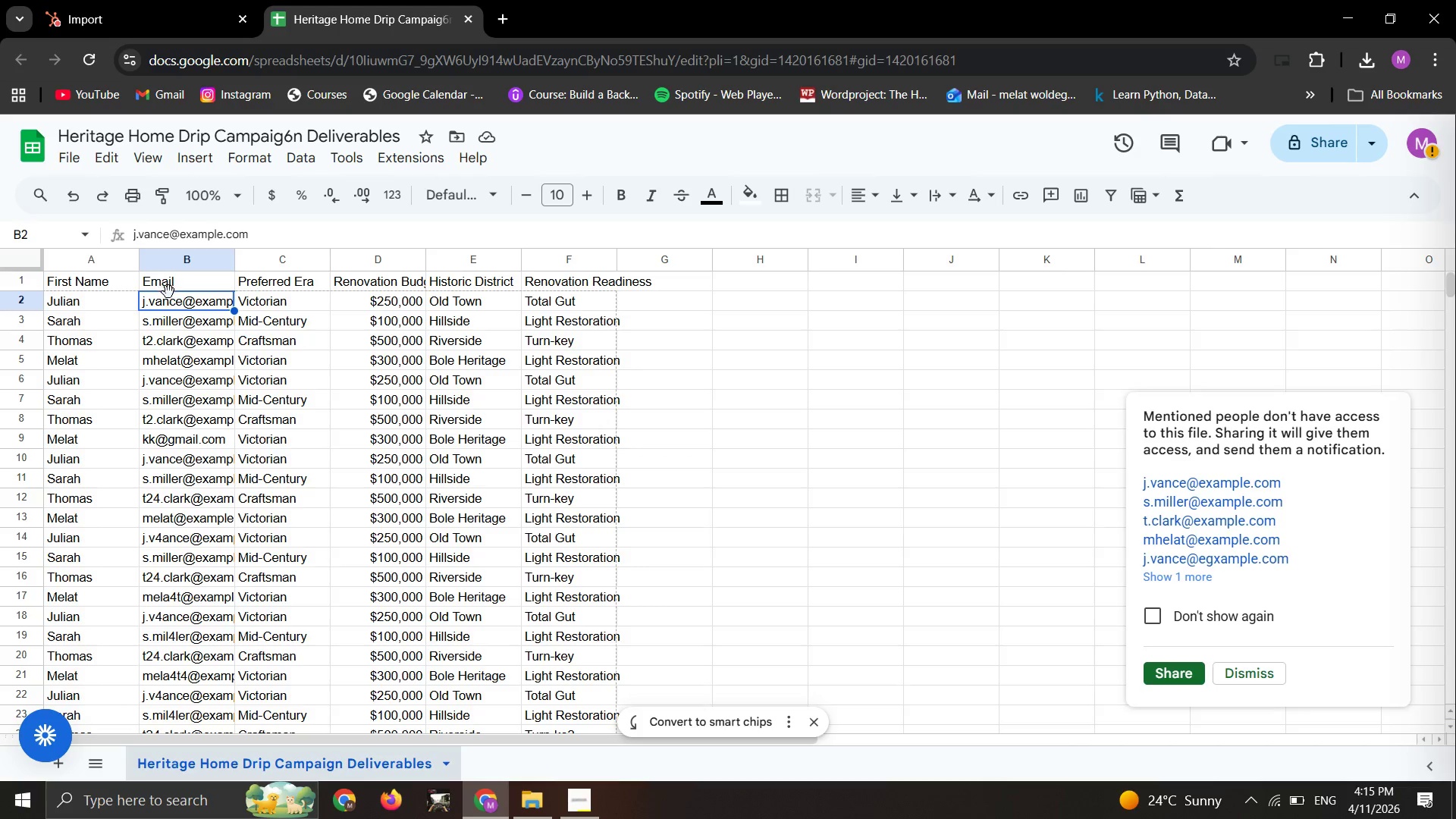 
left_click([171, 302])
 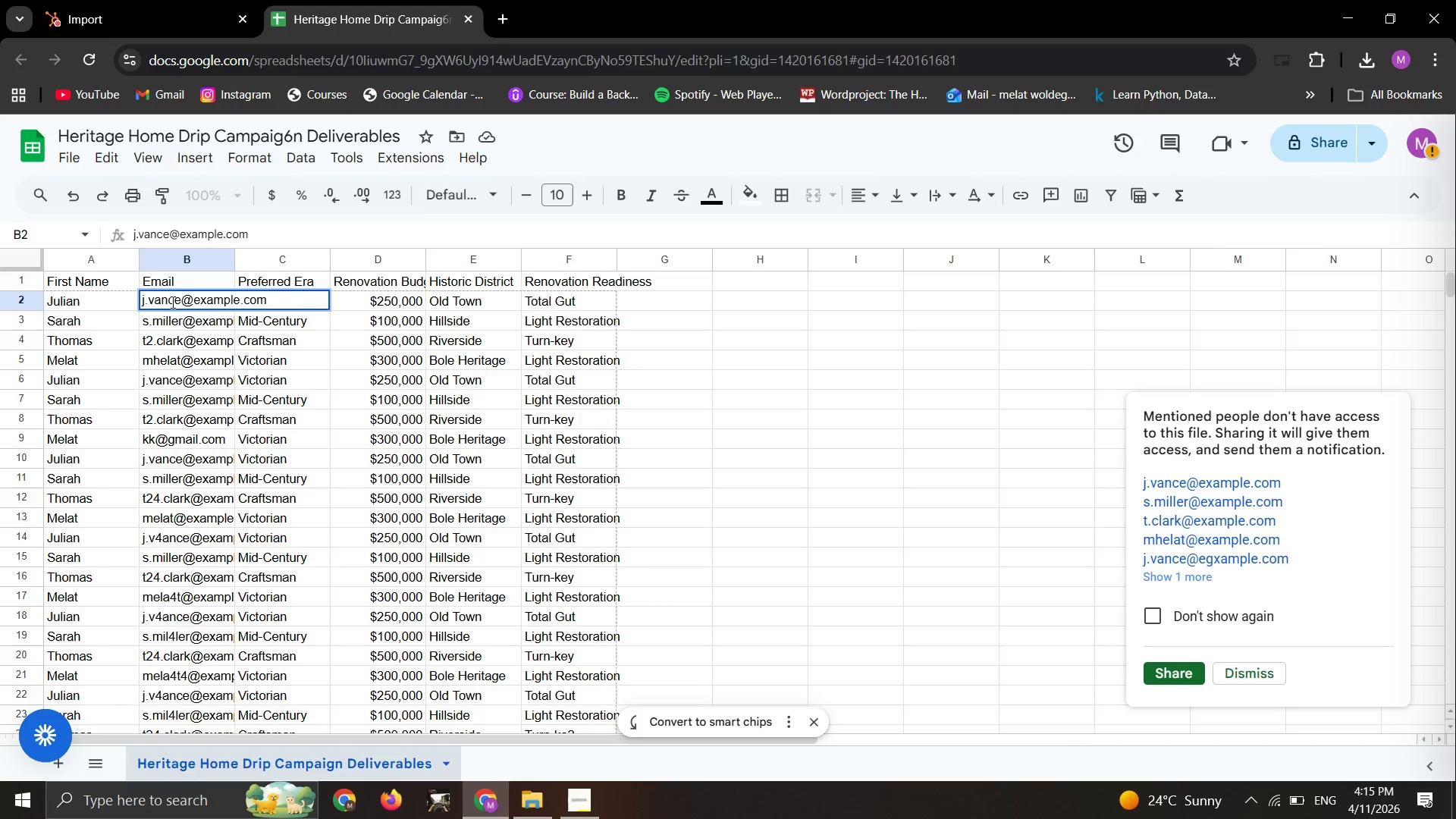 
double_click([171, 302])
 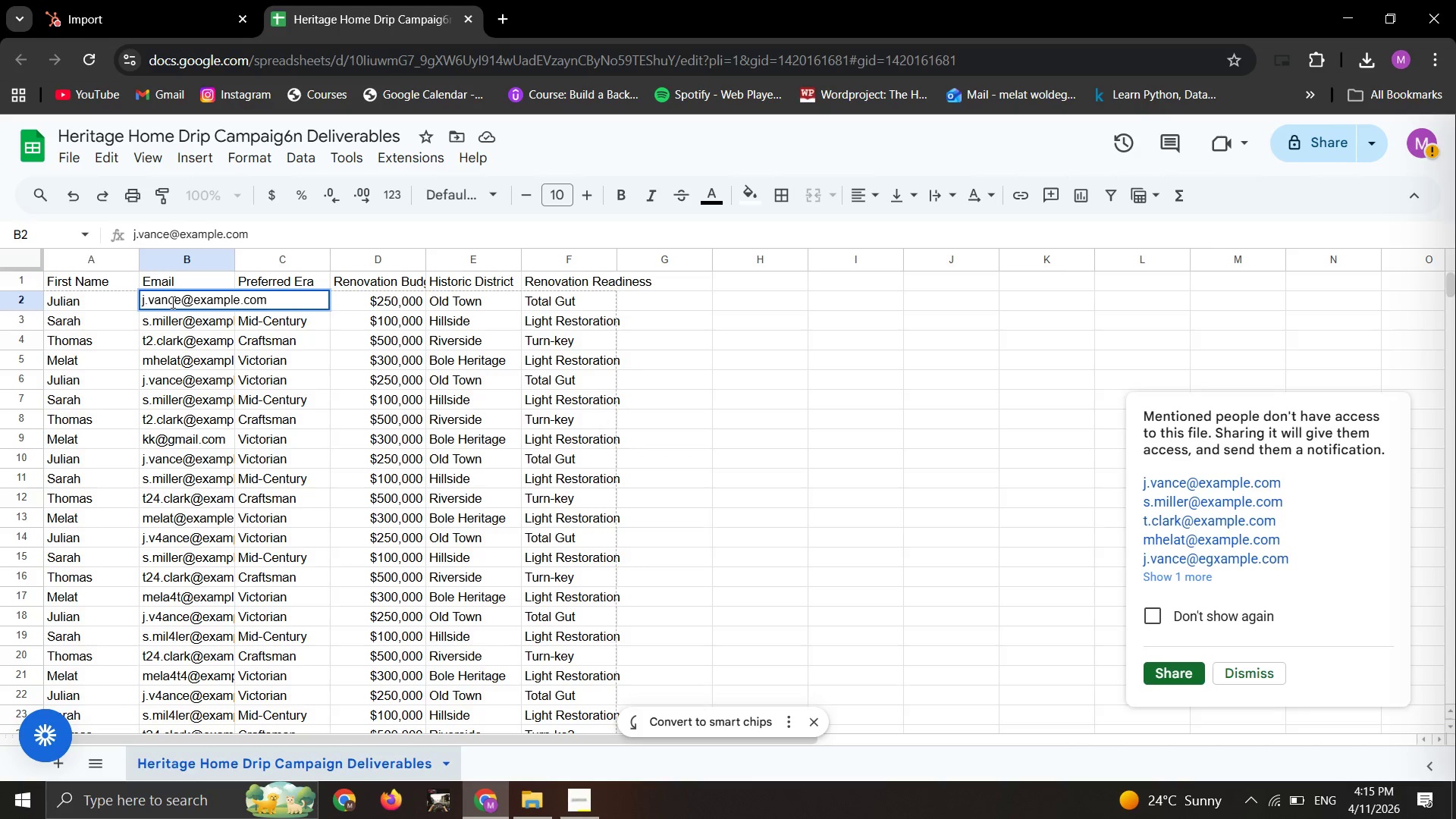 
left_click([171, 302])
 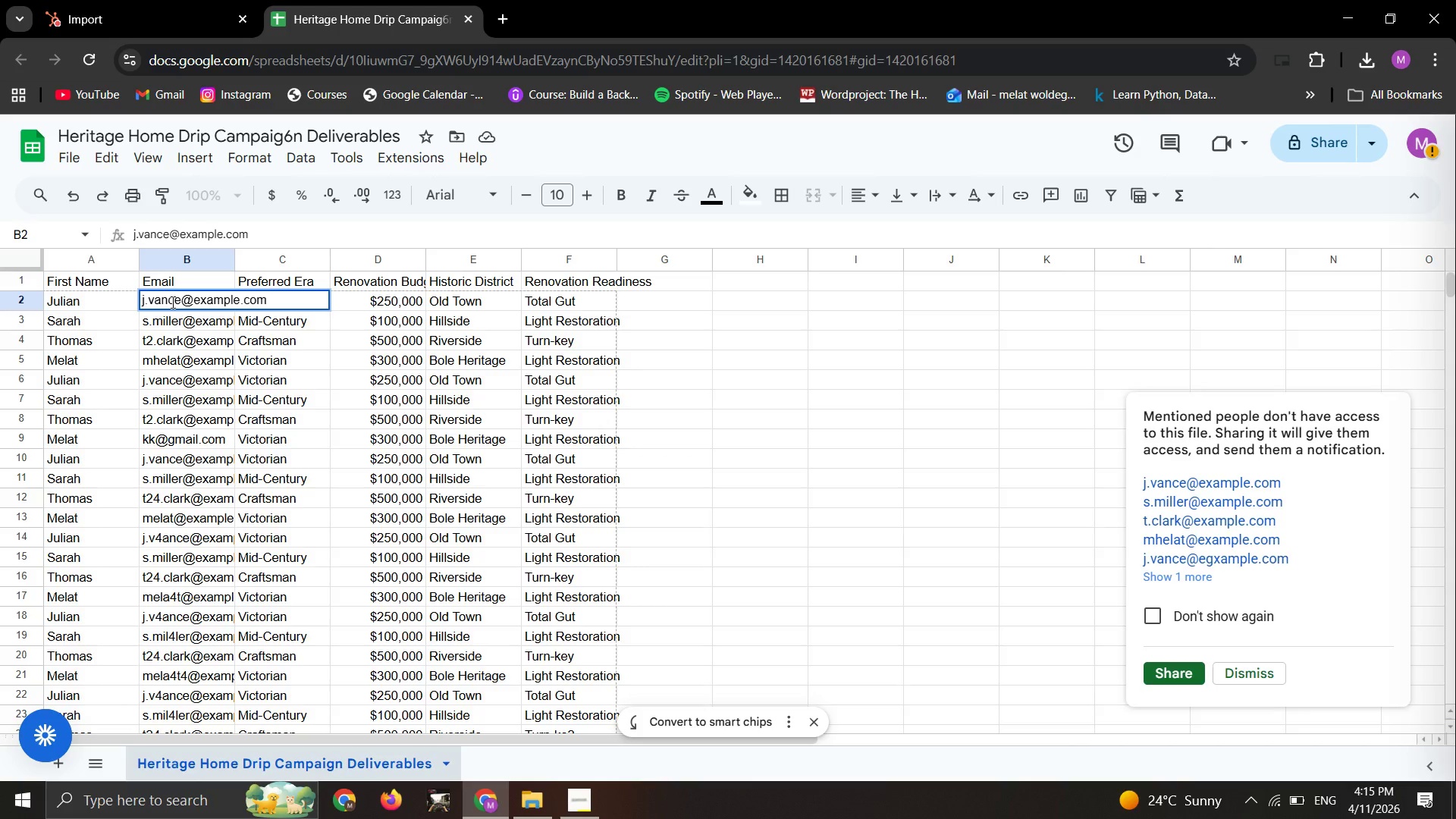 
key(T)
 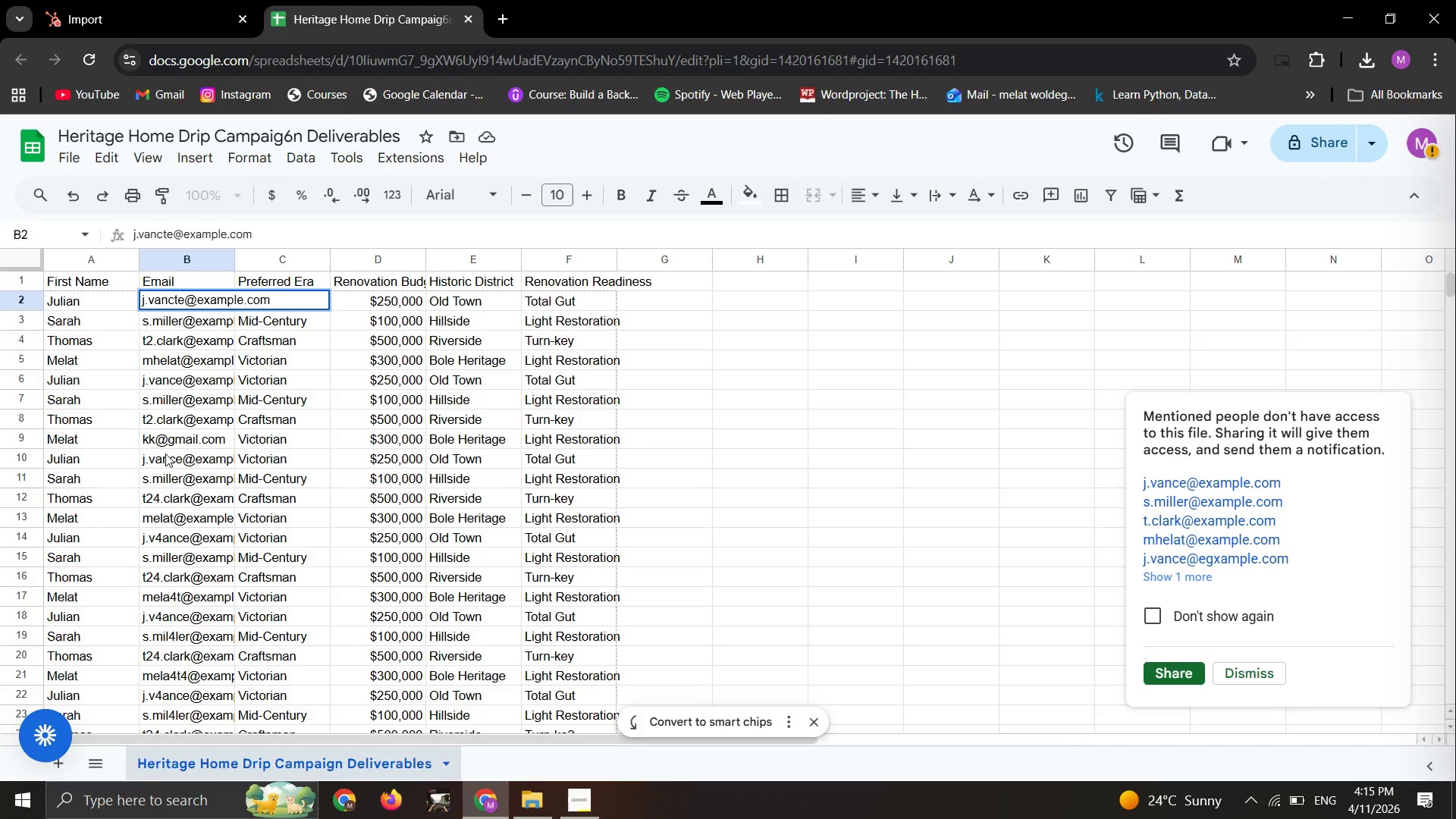 
left_click([165, 457])
 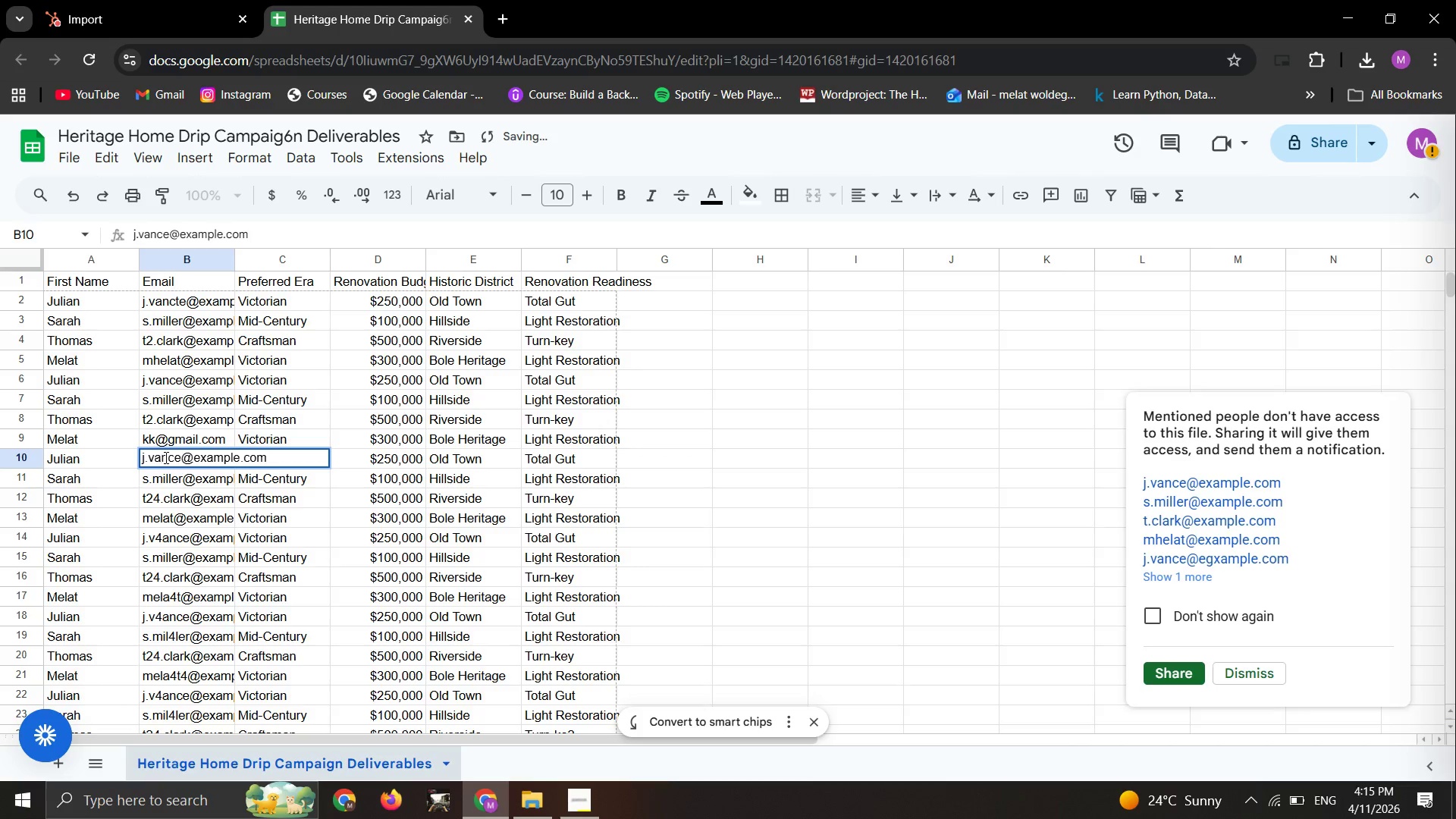 
double_click([165, 457])
 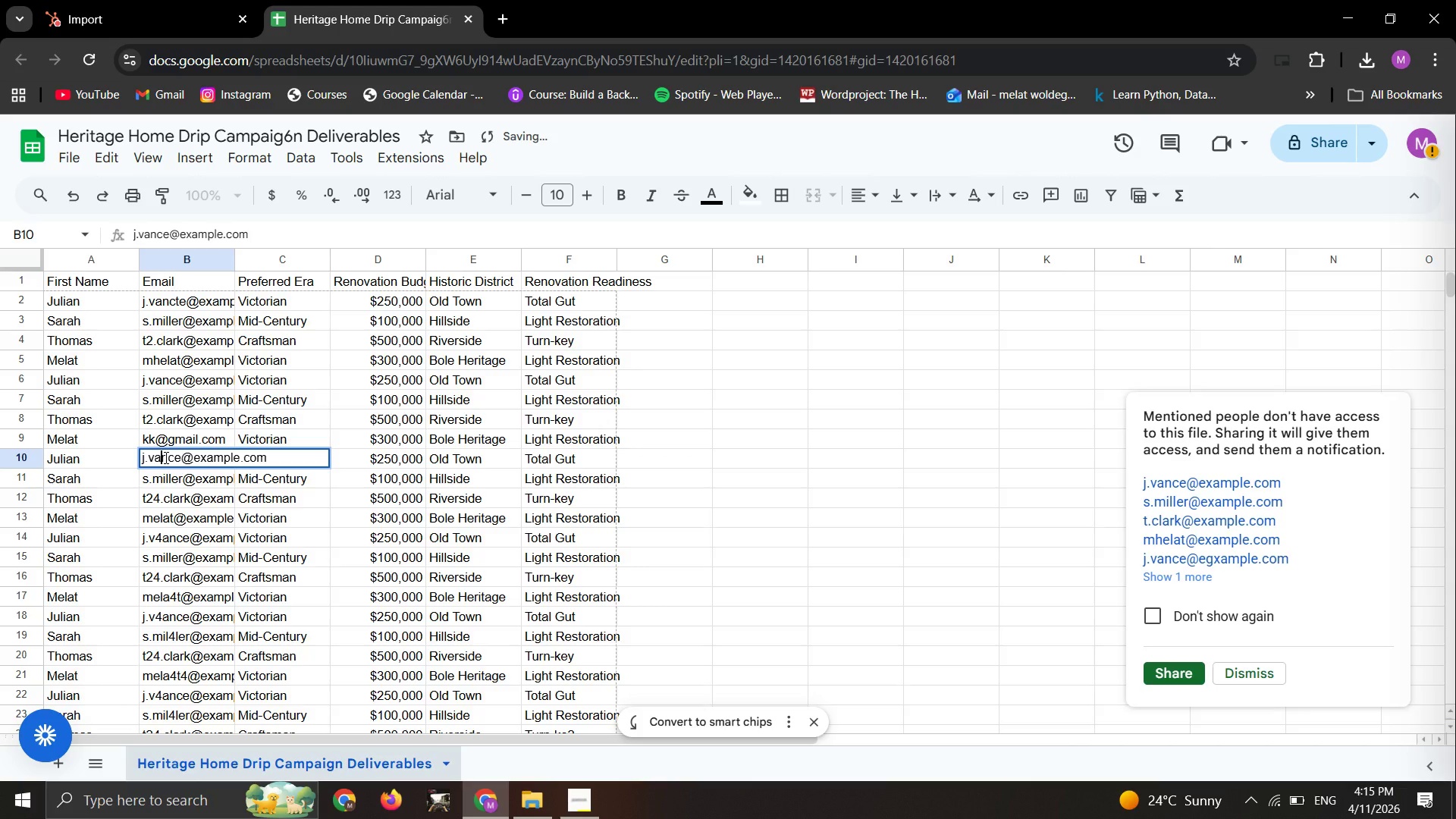 
left_click([165, 457])
 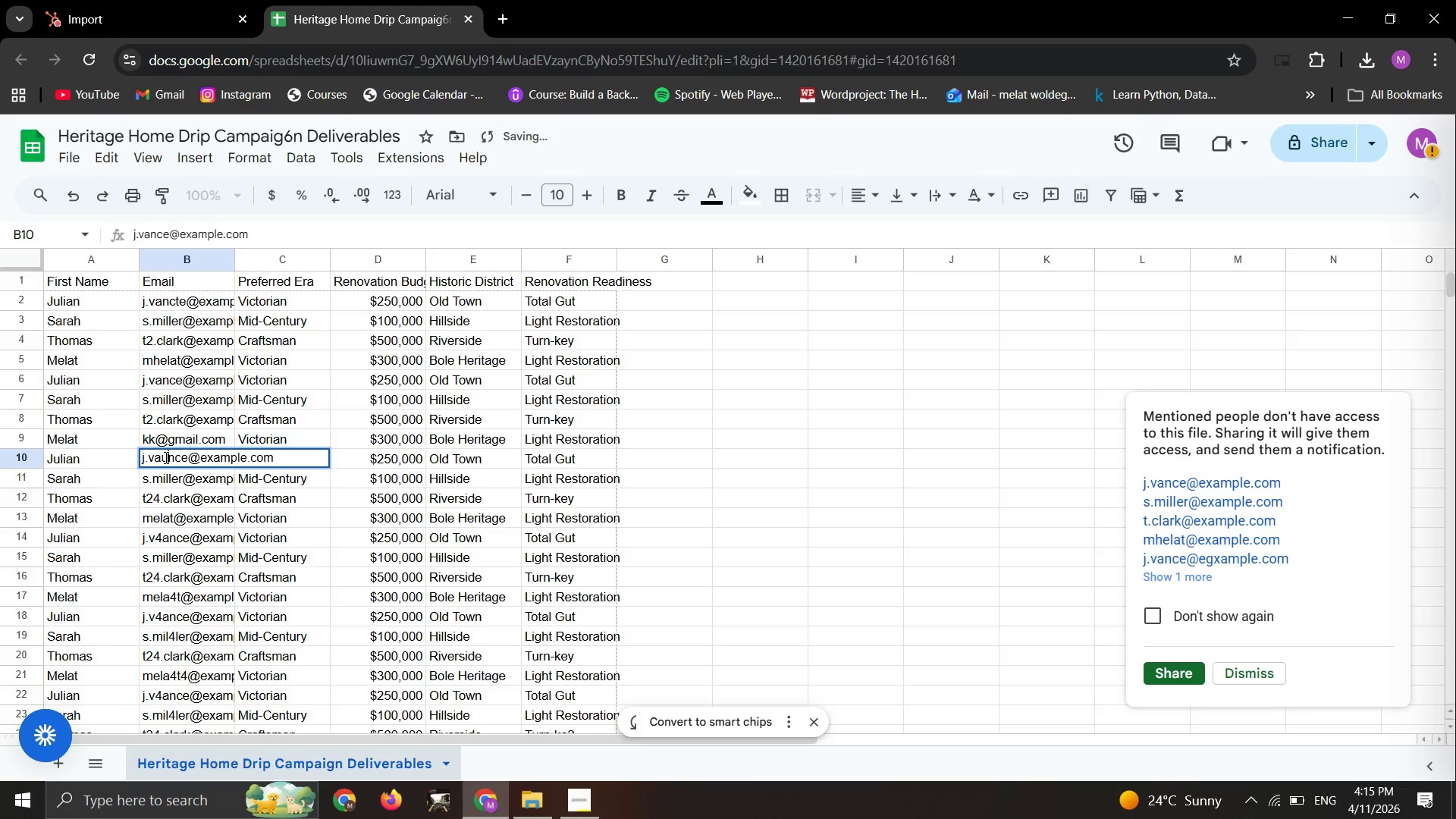 
type(UJ)
 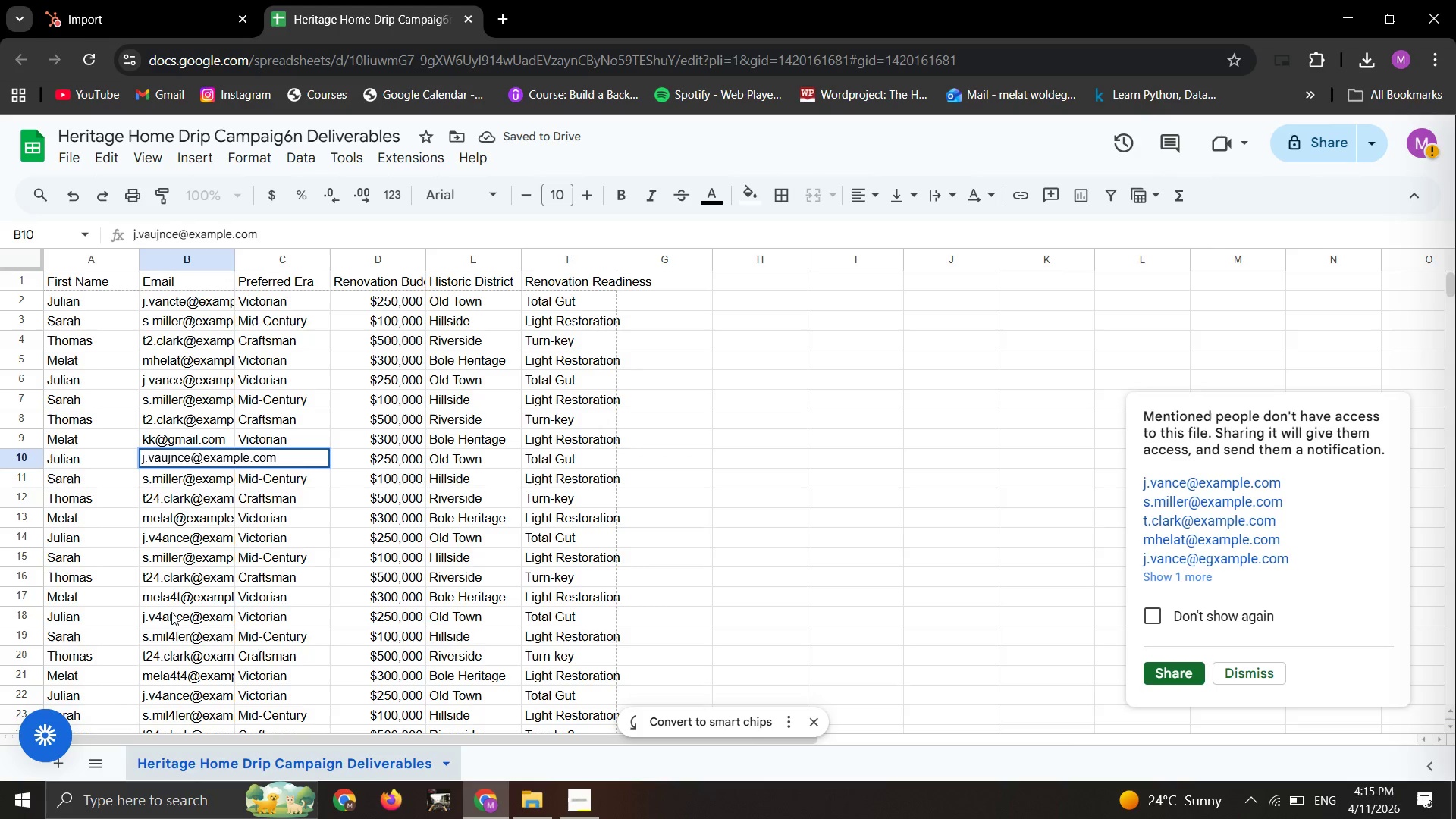 
left_click([171, 623])
 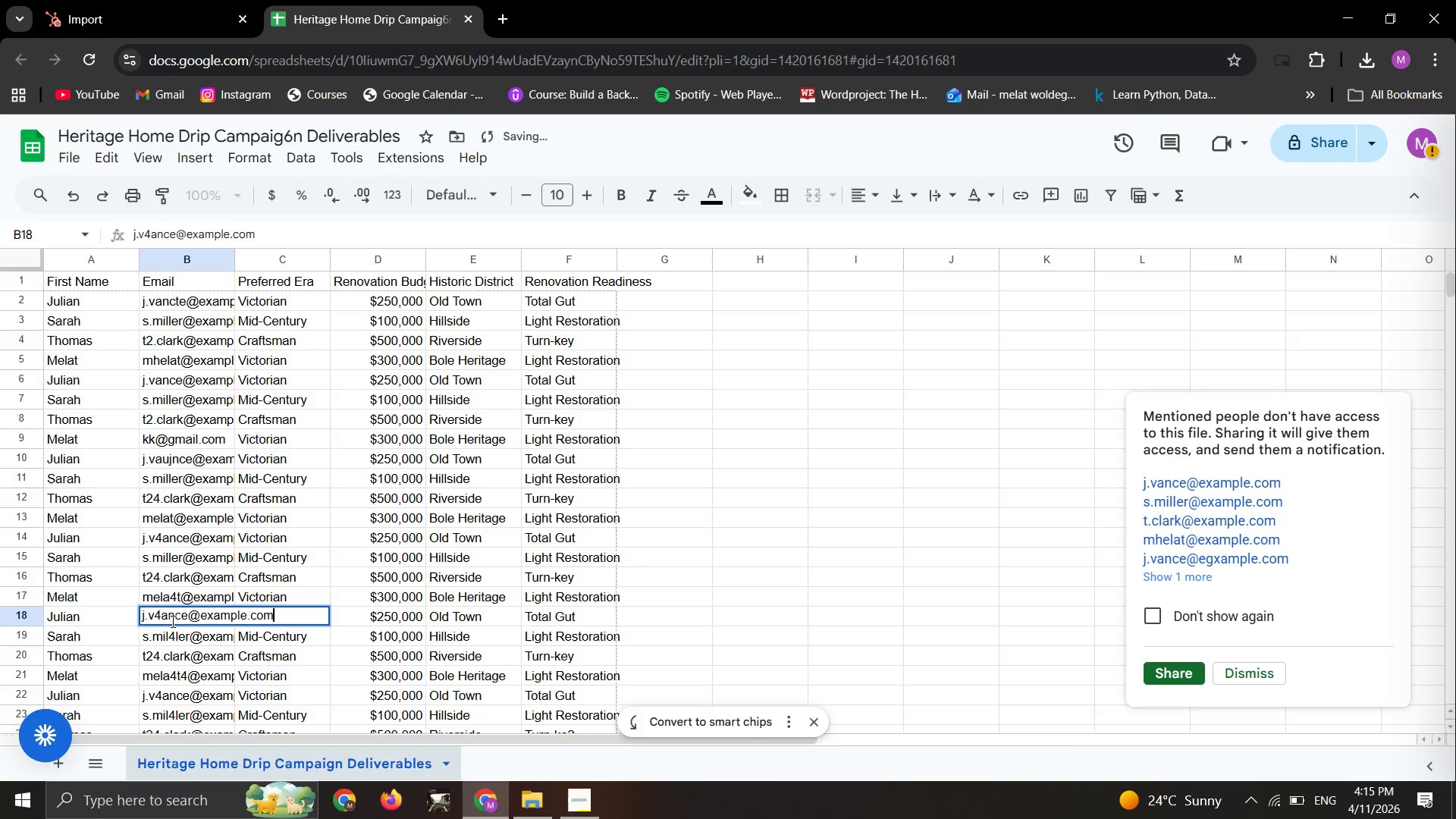 
double_click([171, 623])
 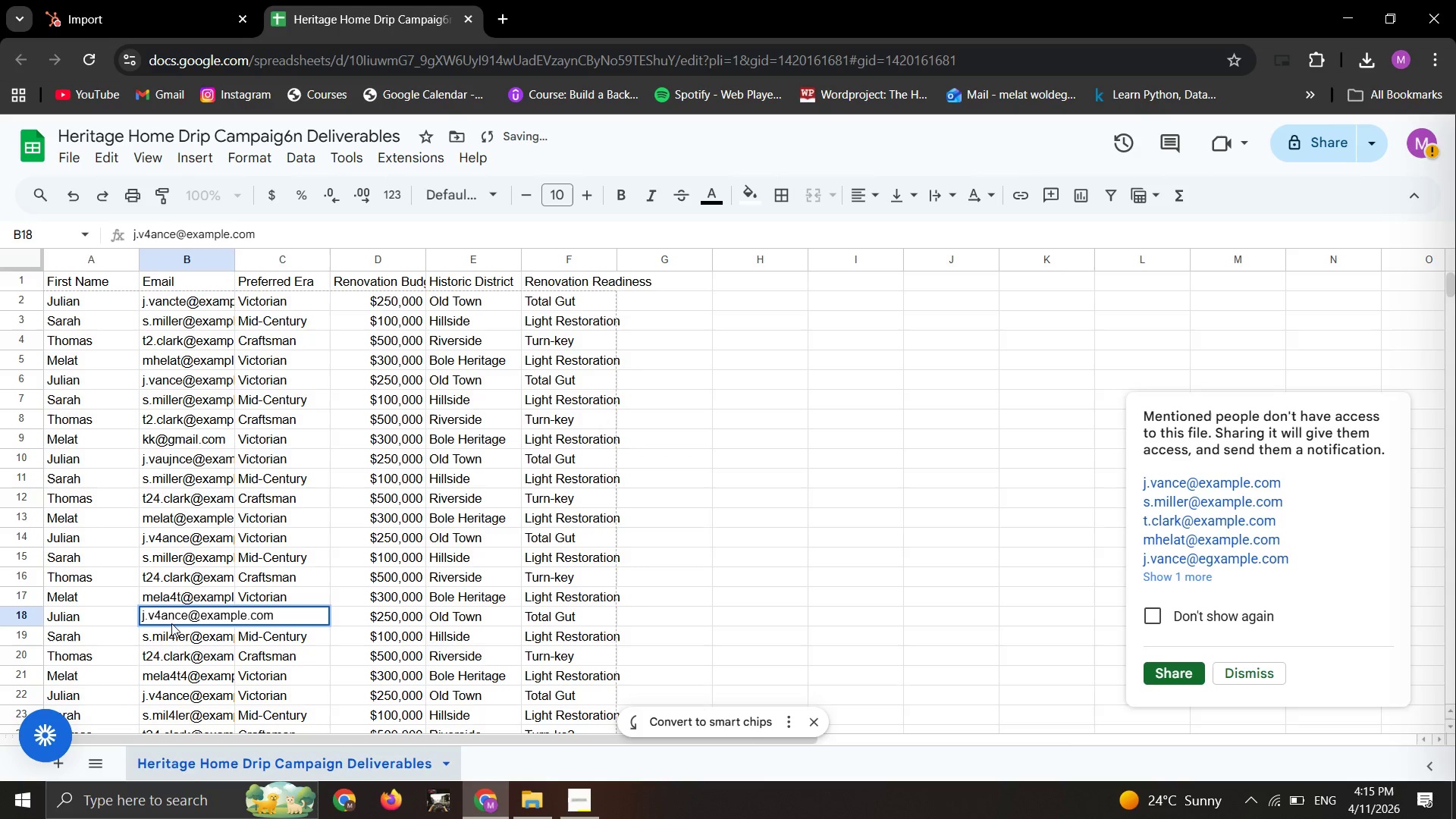 
double_click([171, 621])
 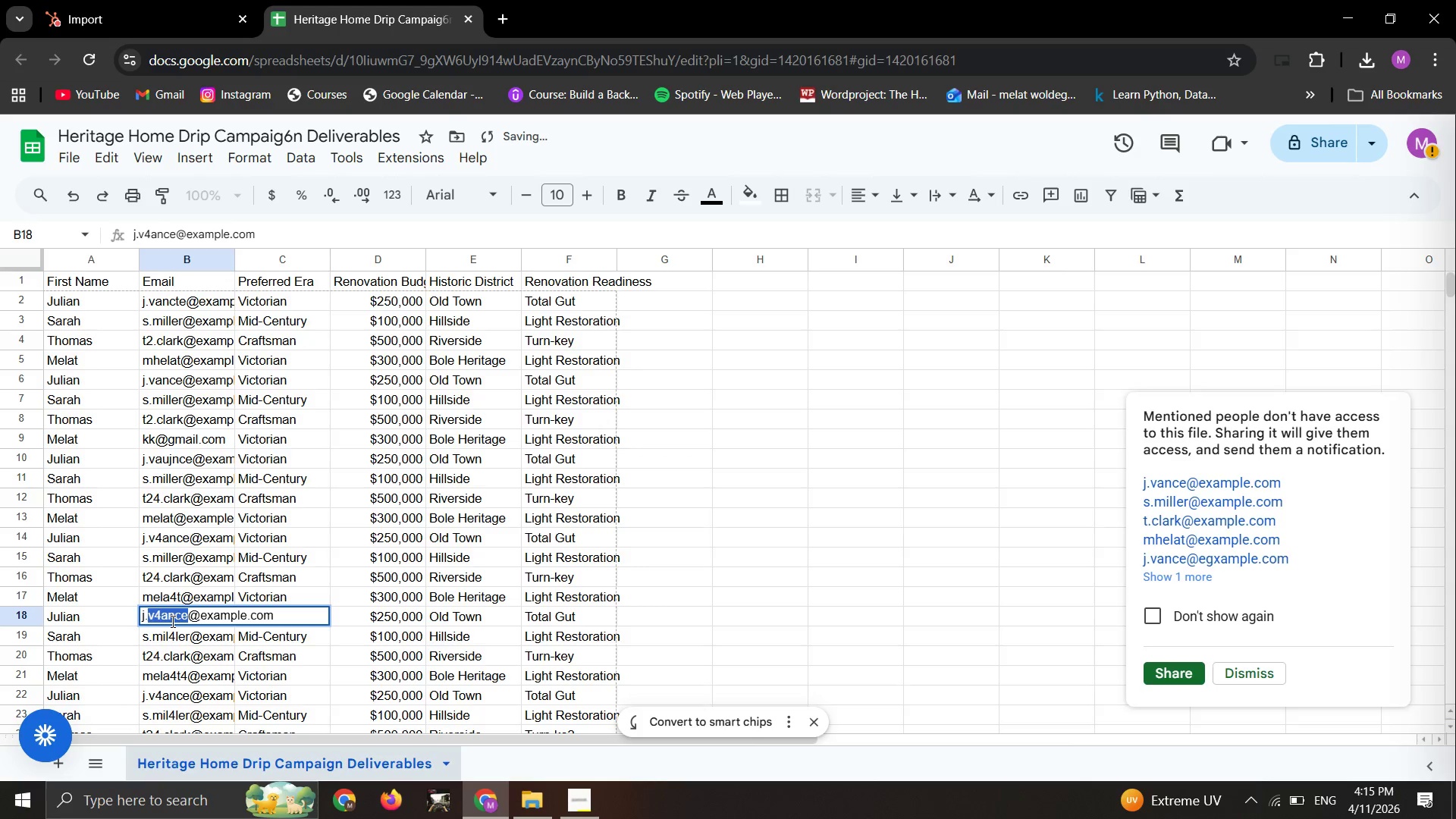 
type(8U)
 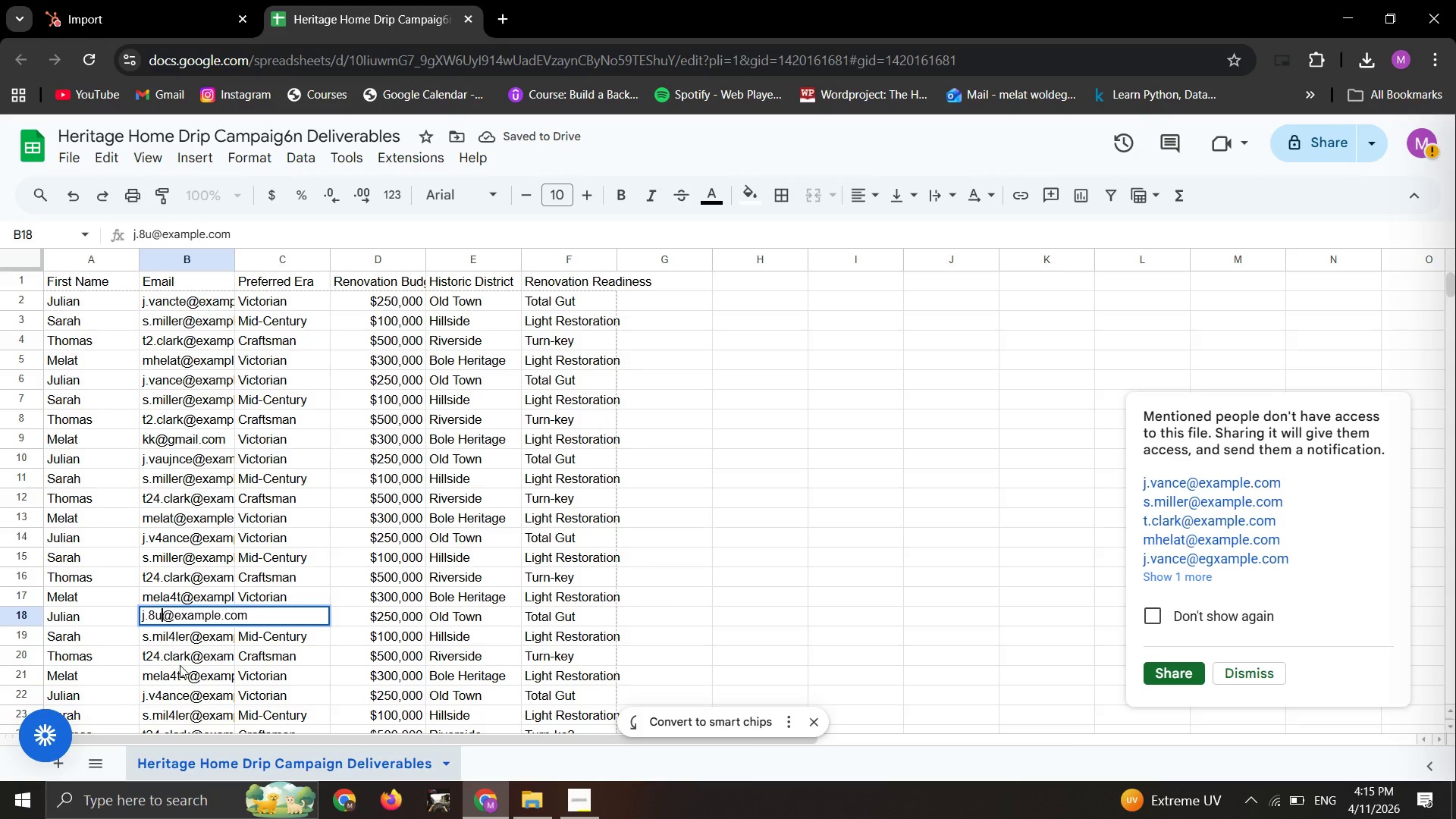 
scroll: coordinate [180, 665], scroll_direction: down, amount: 1.0
 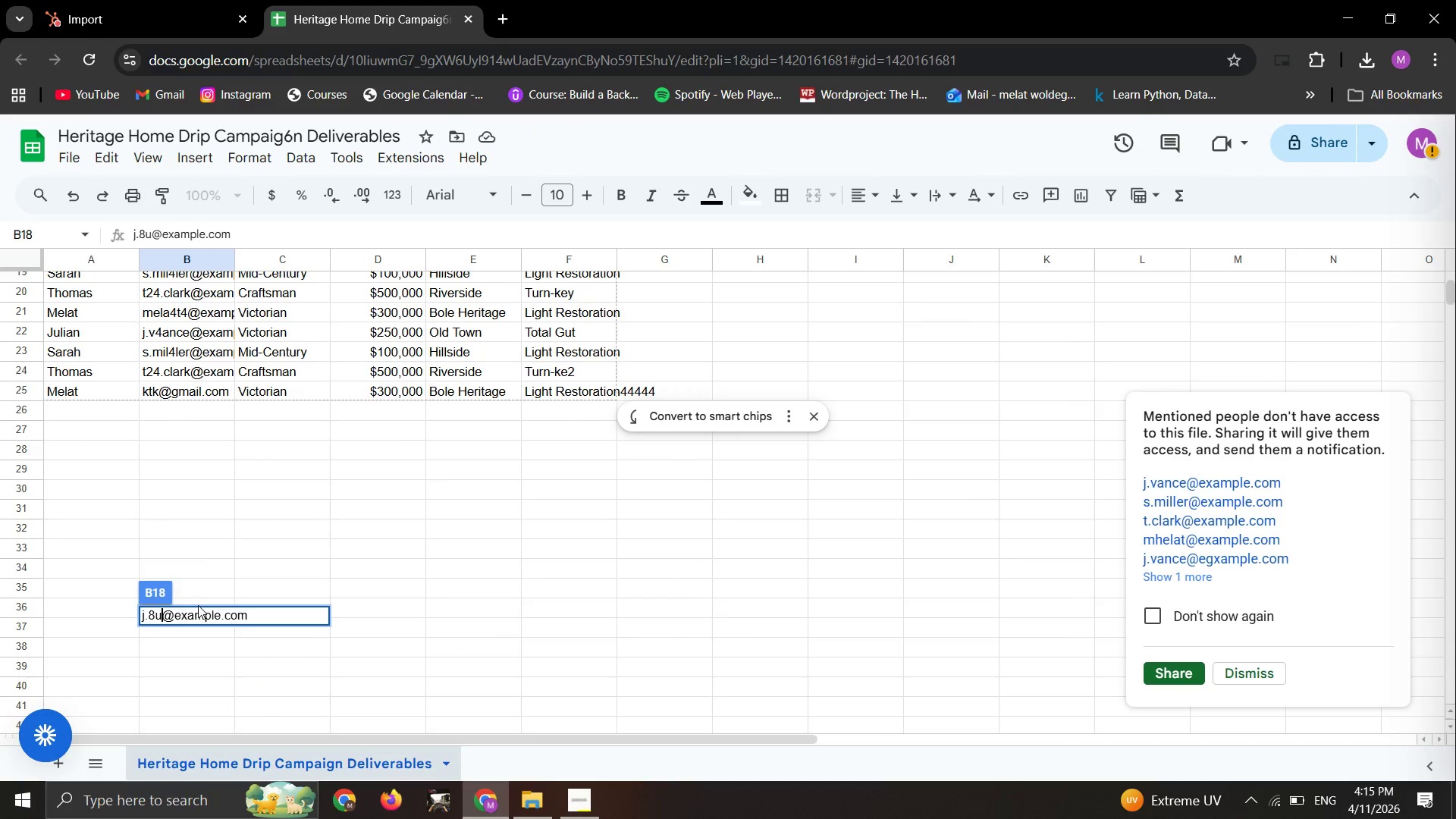 
left_click_drag(start_coordinate=[198, 605], to_coordinate=[232, 571])
 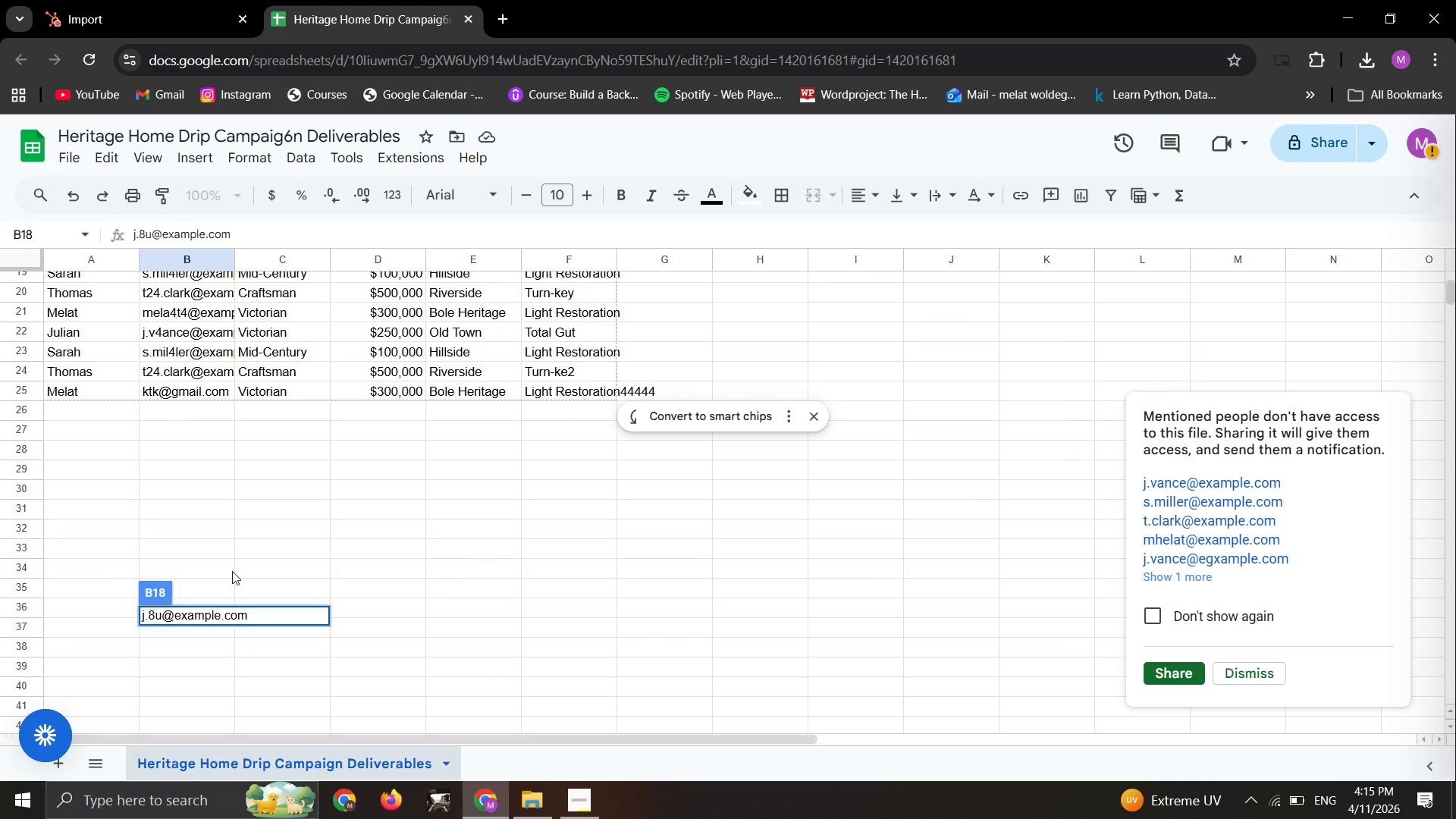 
left_click([232, 571])
 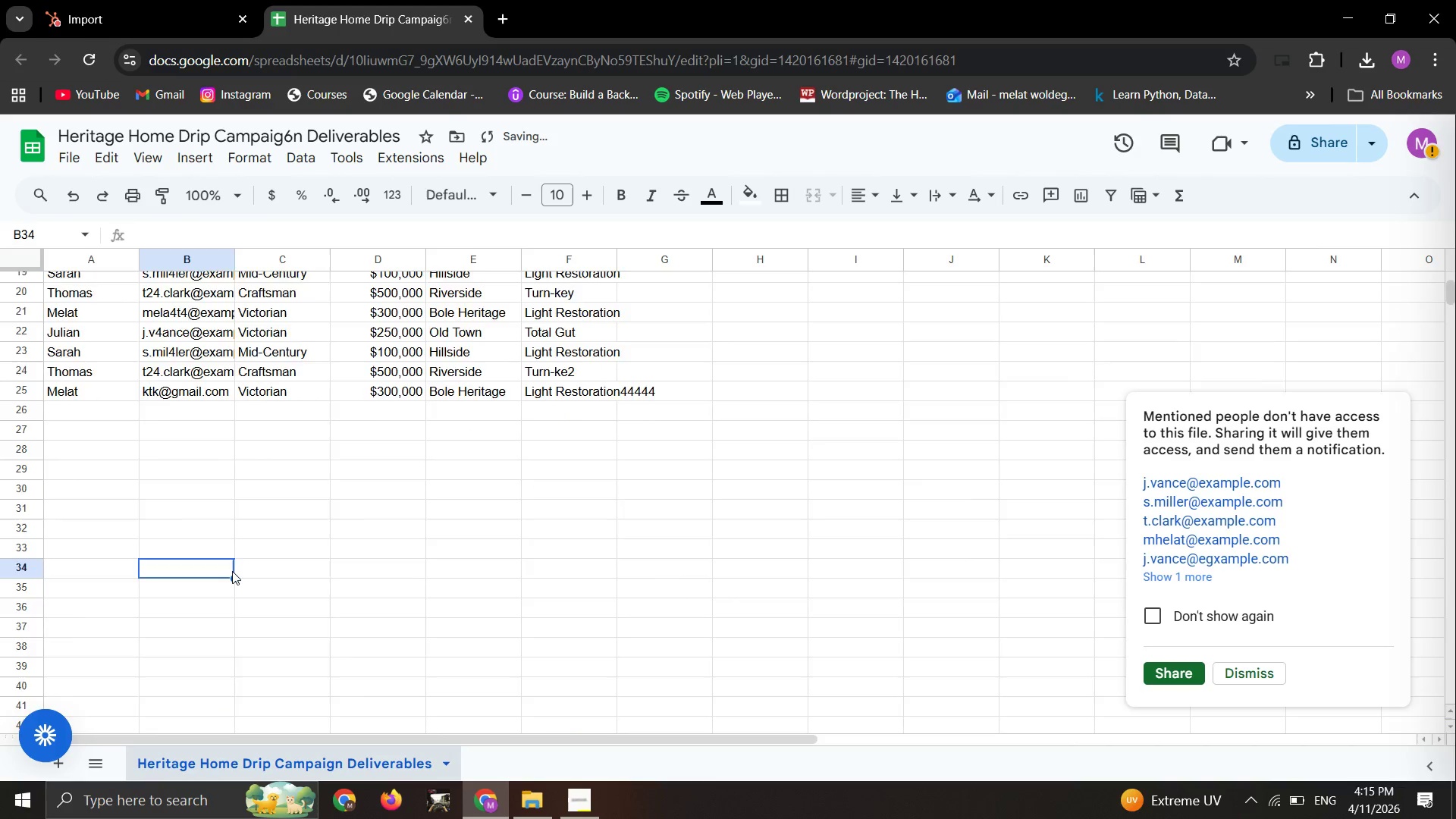 
scroll: coordinate [232, 571], scroll_direction: up, amount: 2.0
 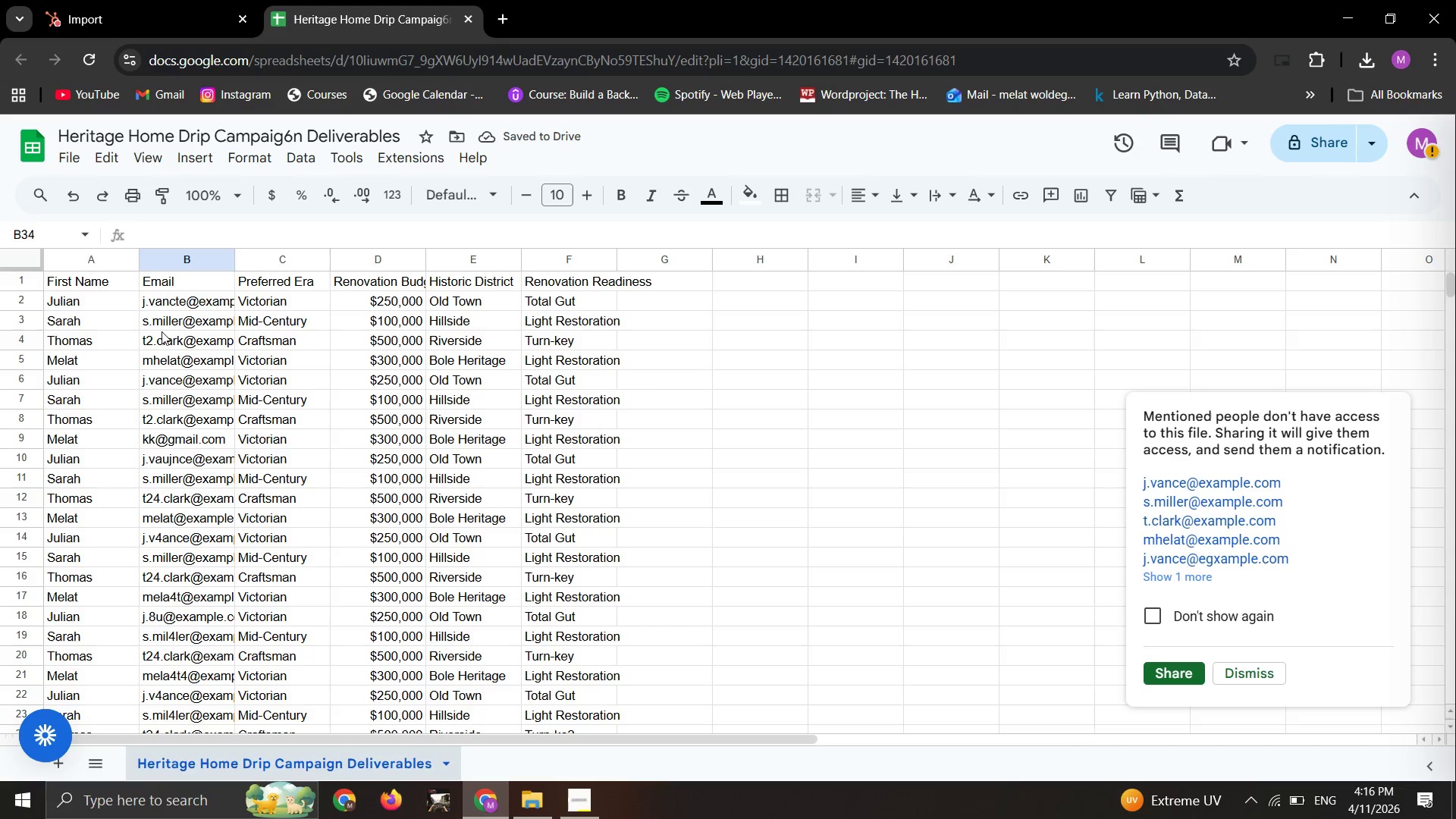 
double_click([162, 327])
 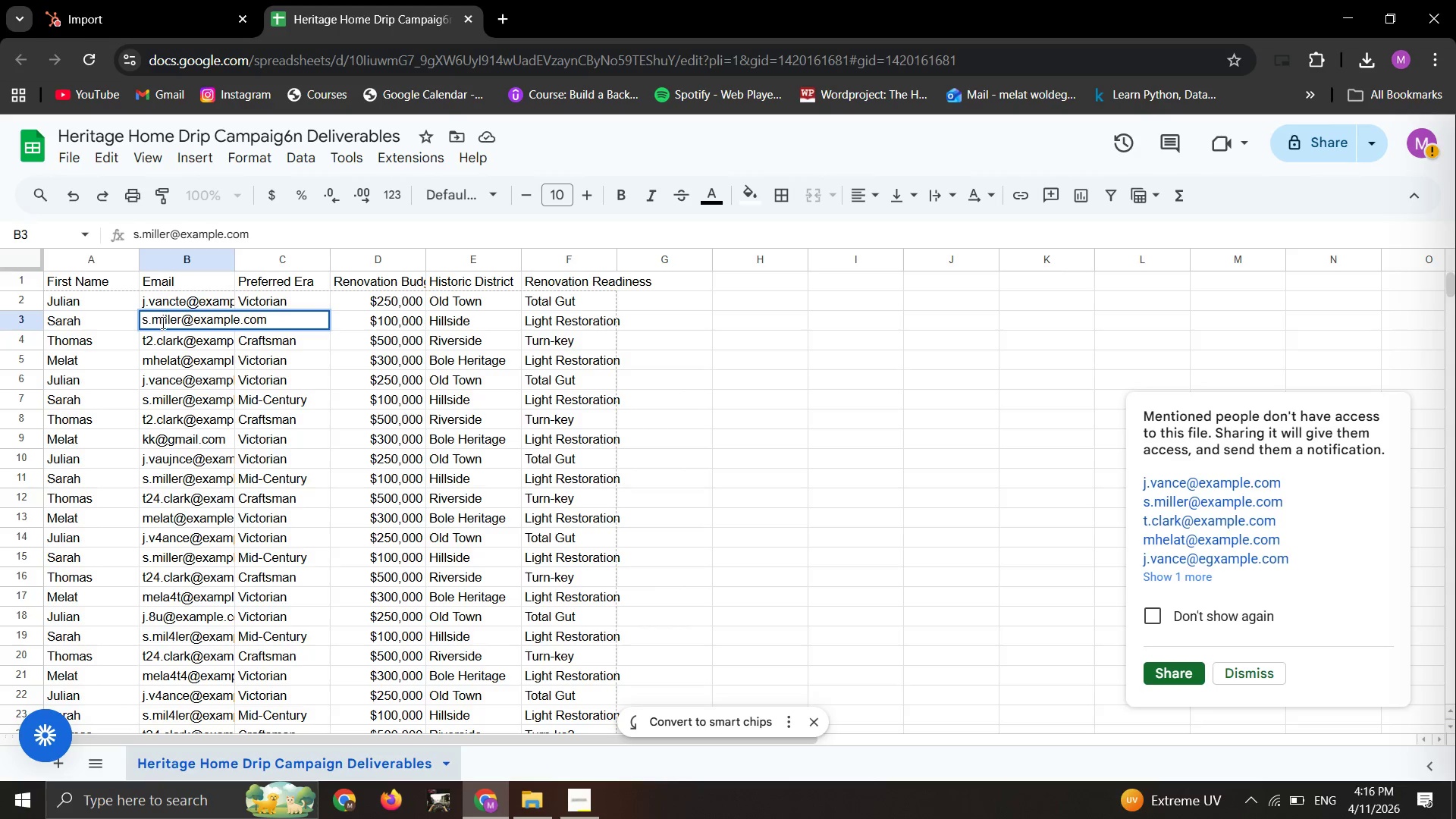 
double_click([162, 322])
 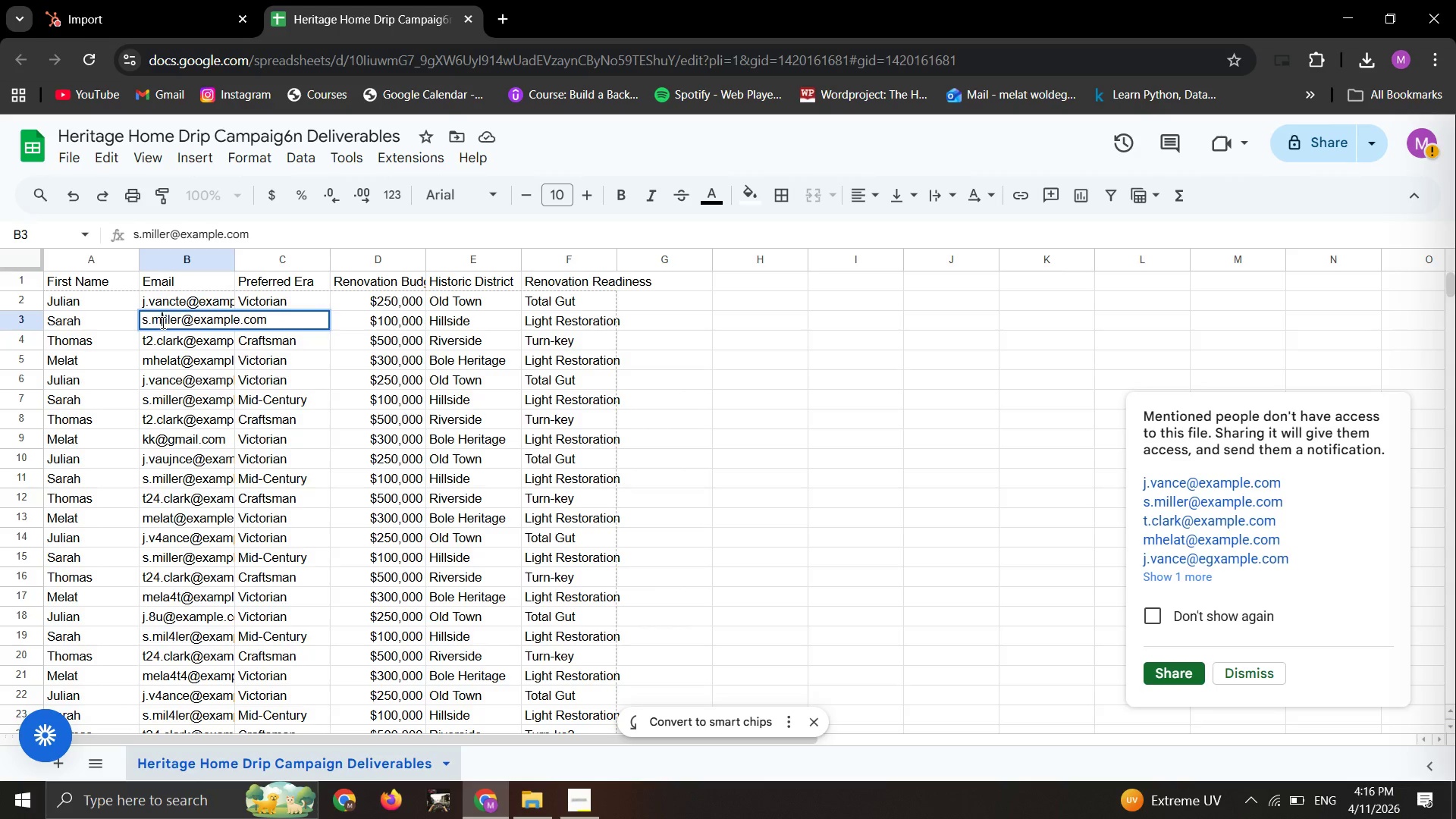 
left_click([162, 322])
 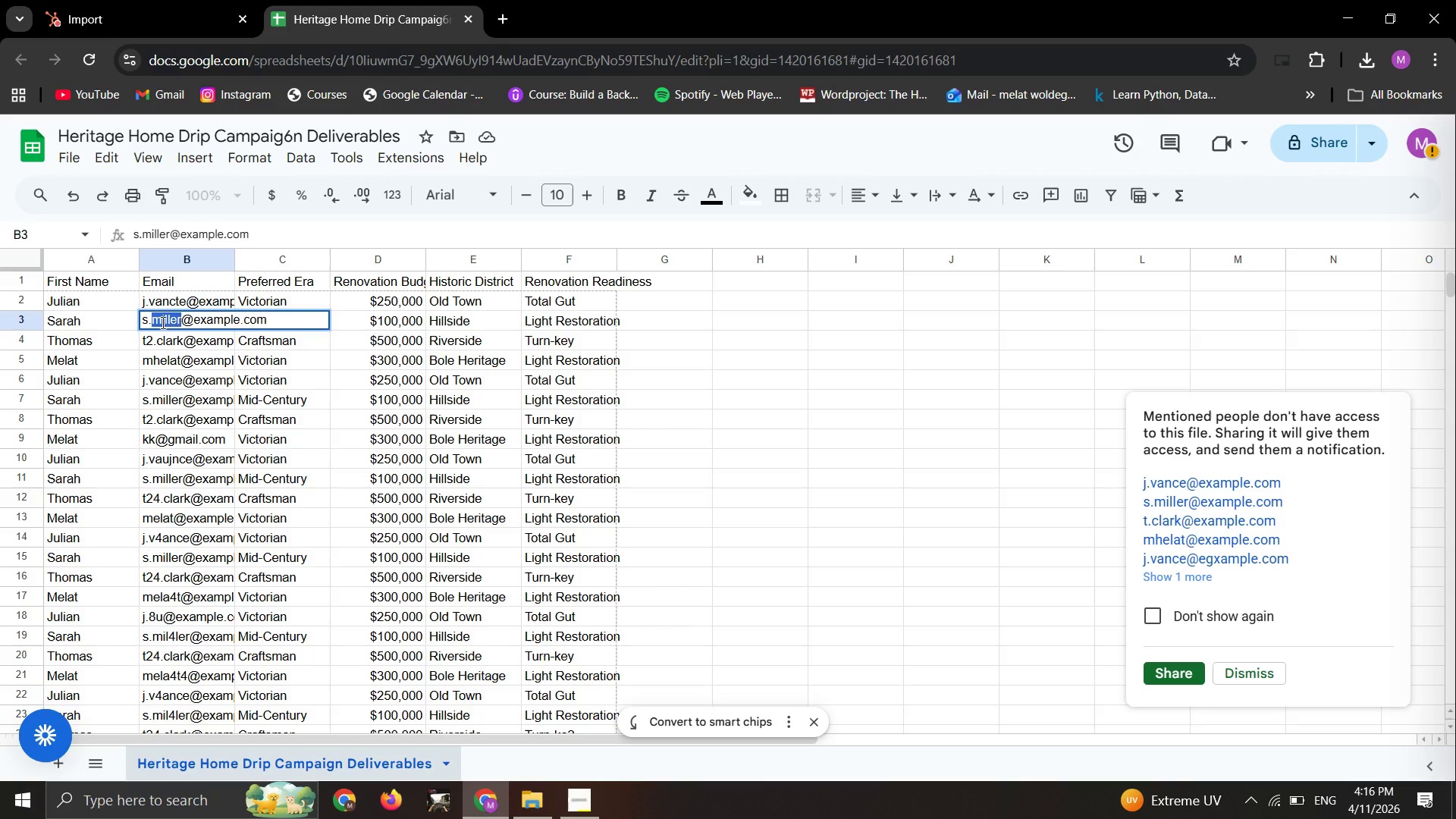 
left_click([162, 322])
 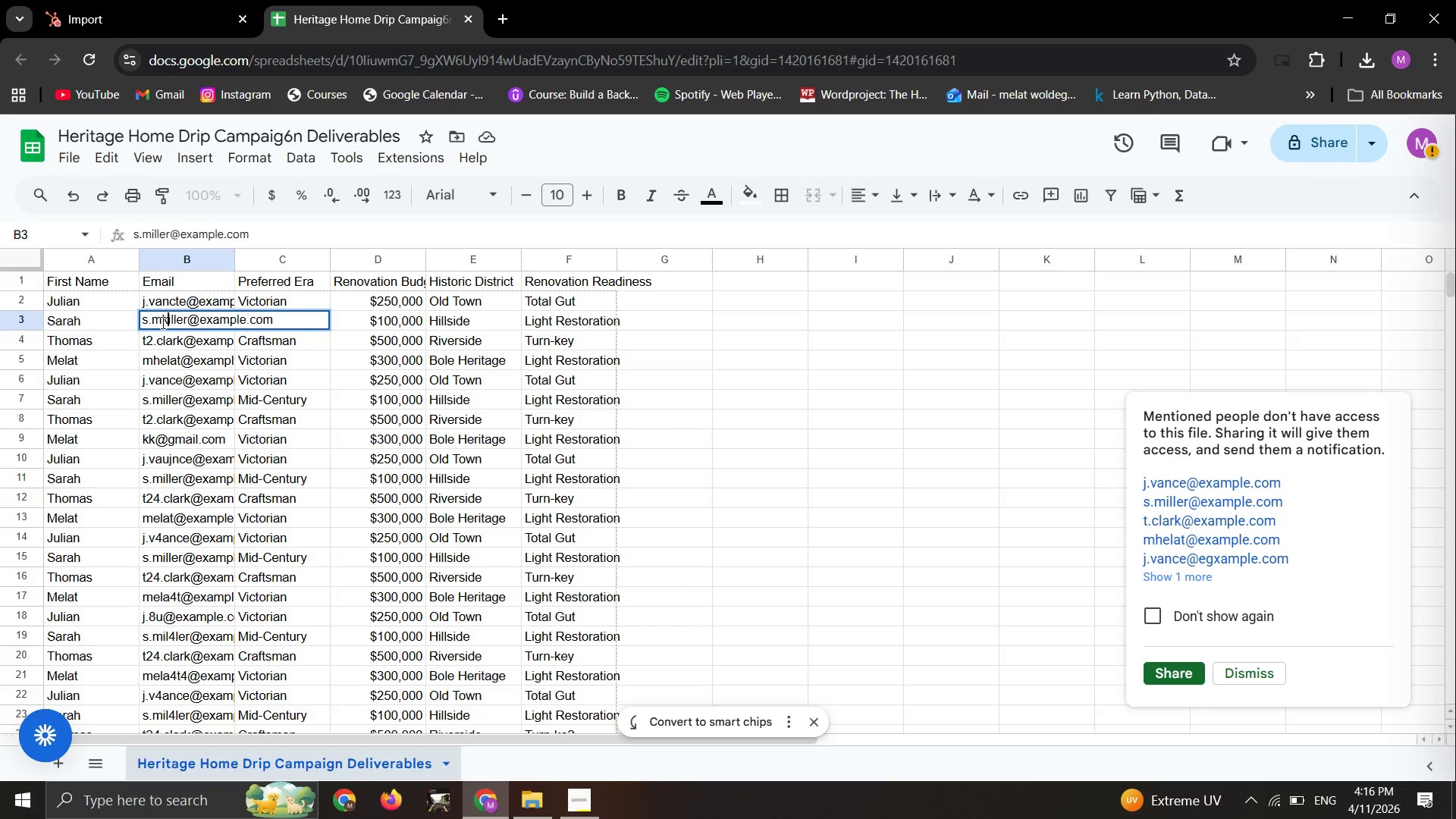 
type(KK)
 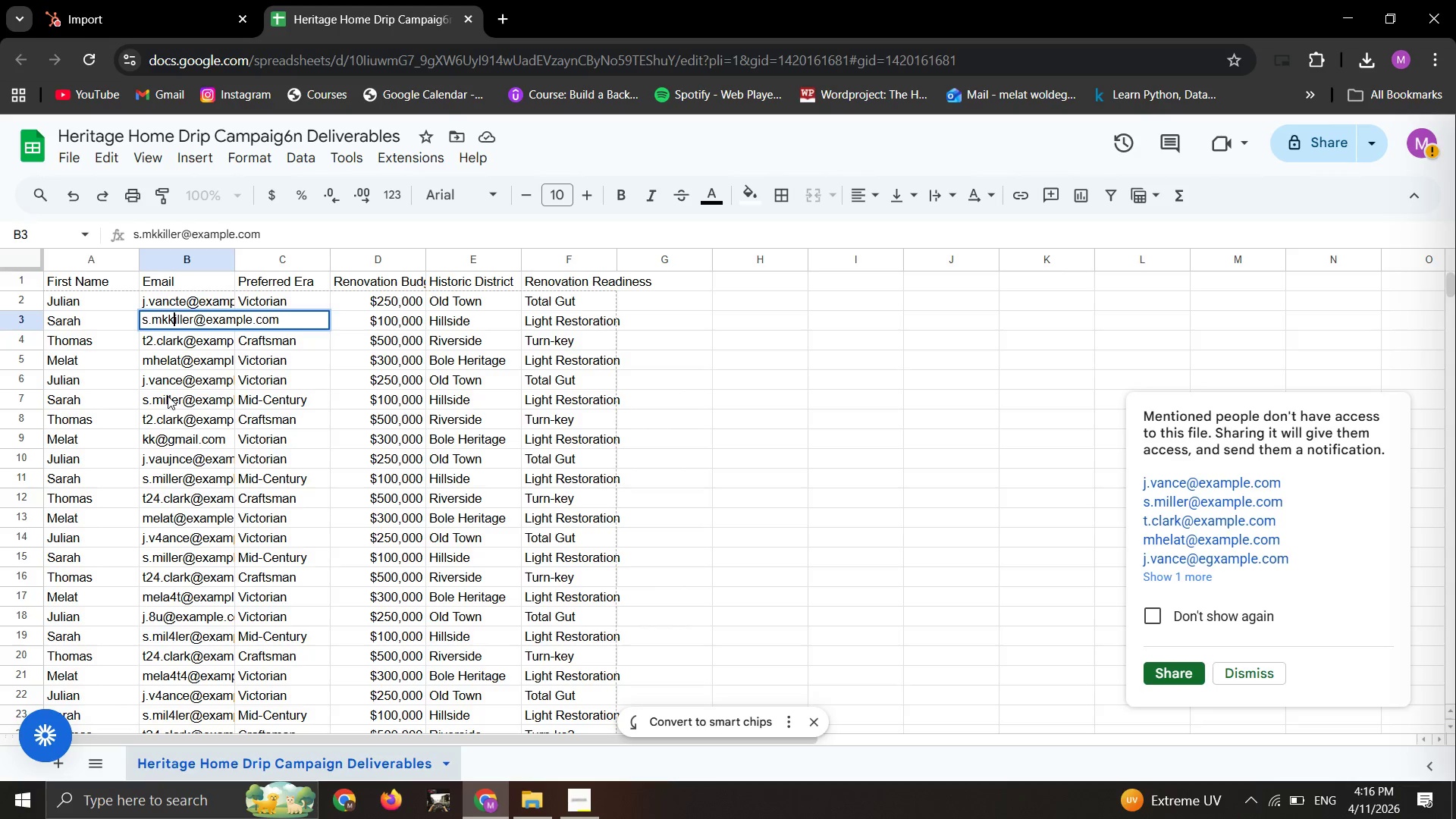 
double_click([168, 398])
 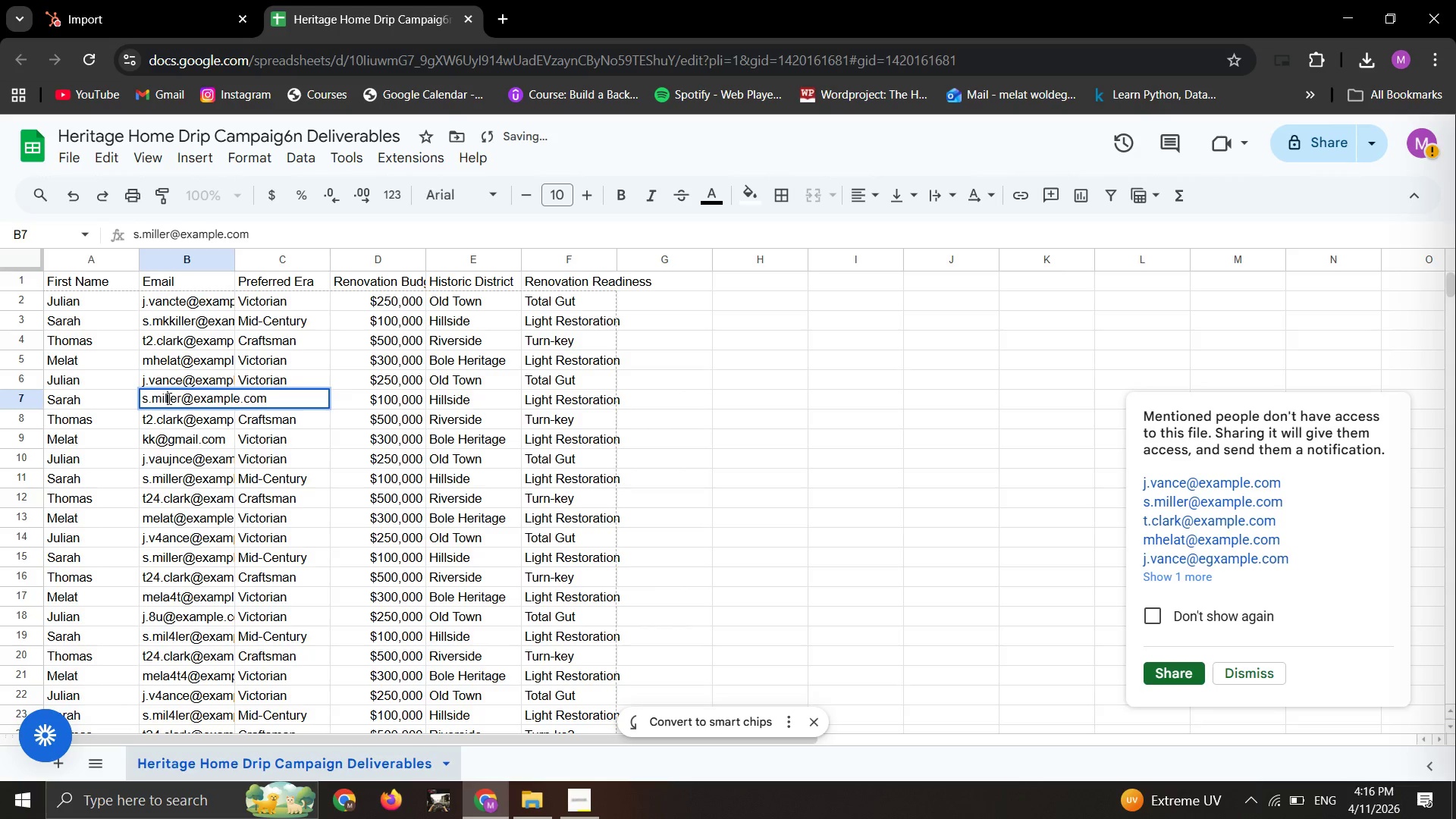 
left_click([168, 398])
 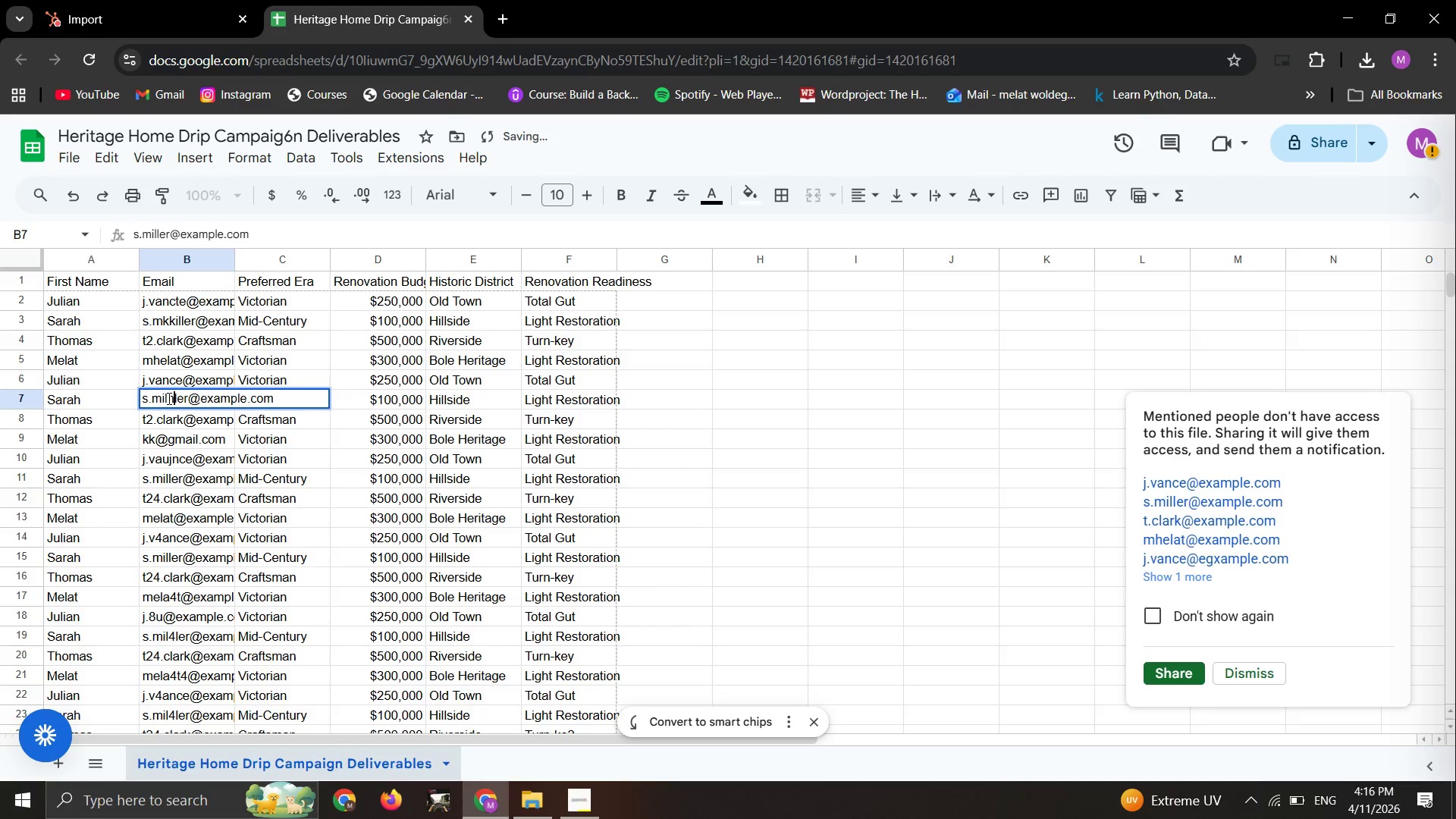 
key(H)
 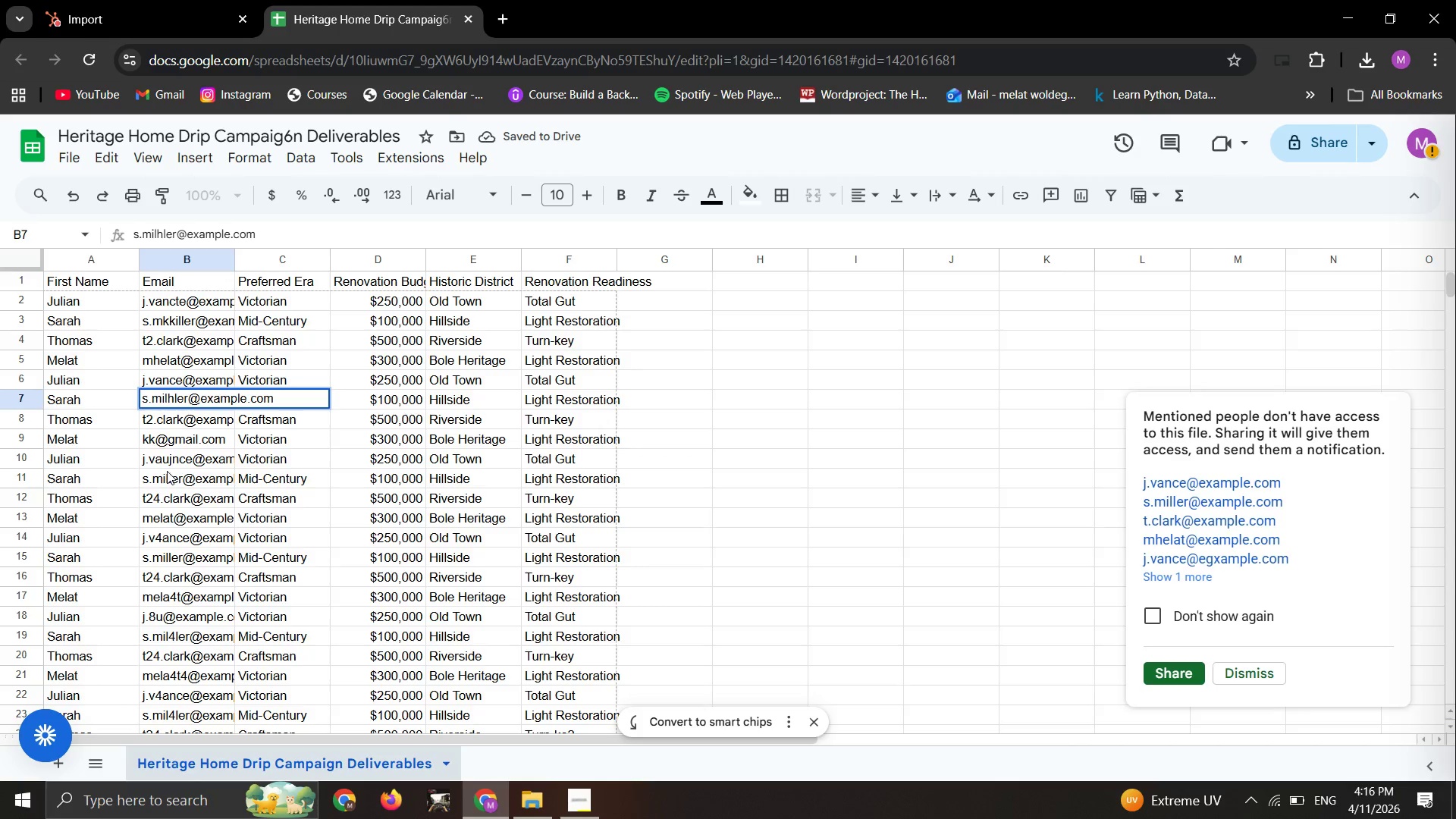 
double_click([165, 474])
 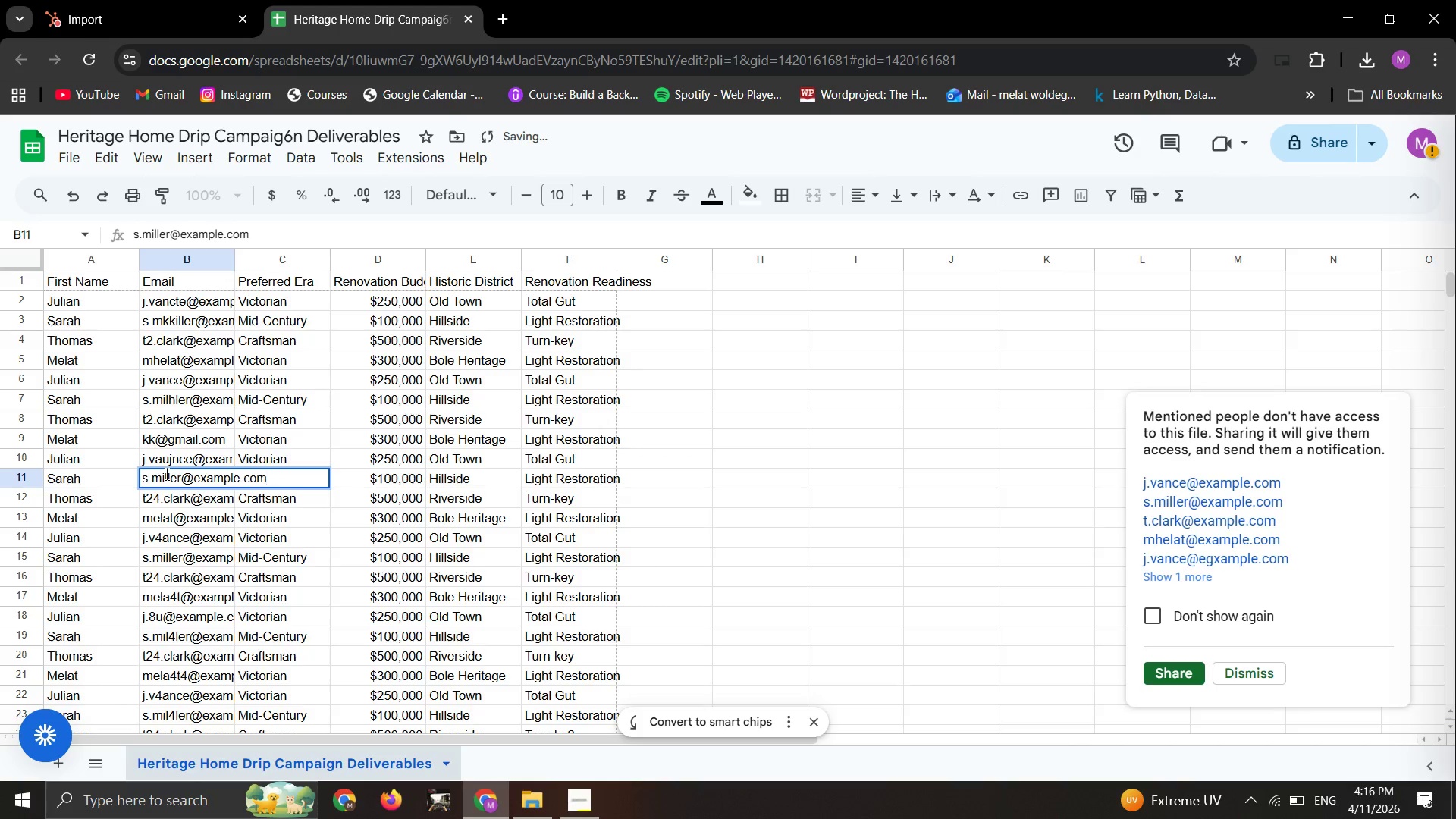 
left_click([165, 474])
 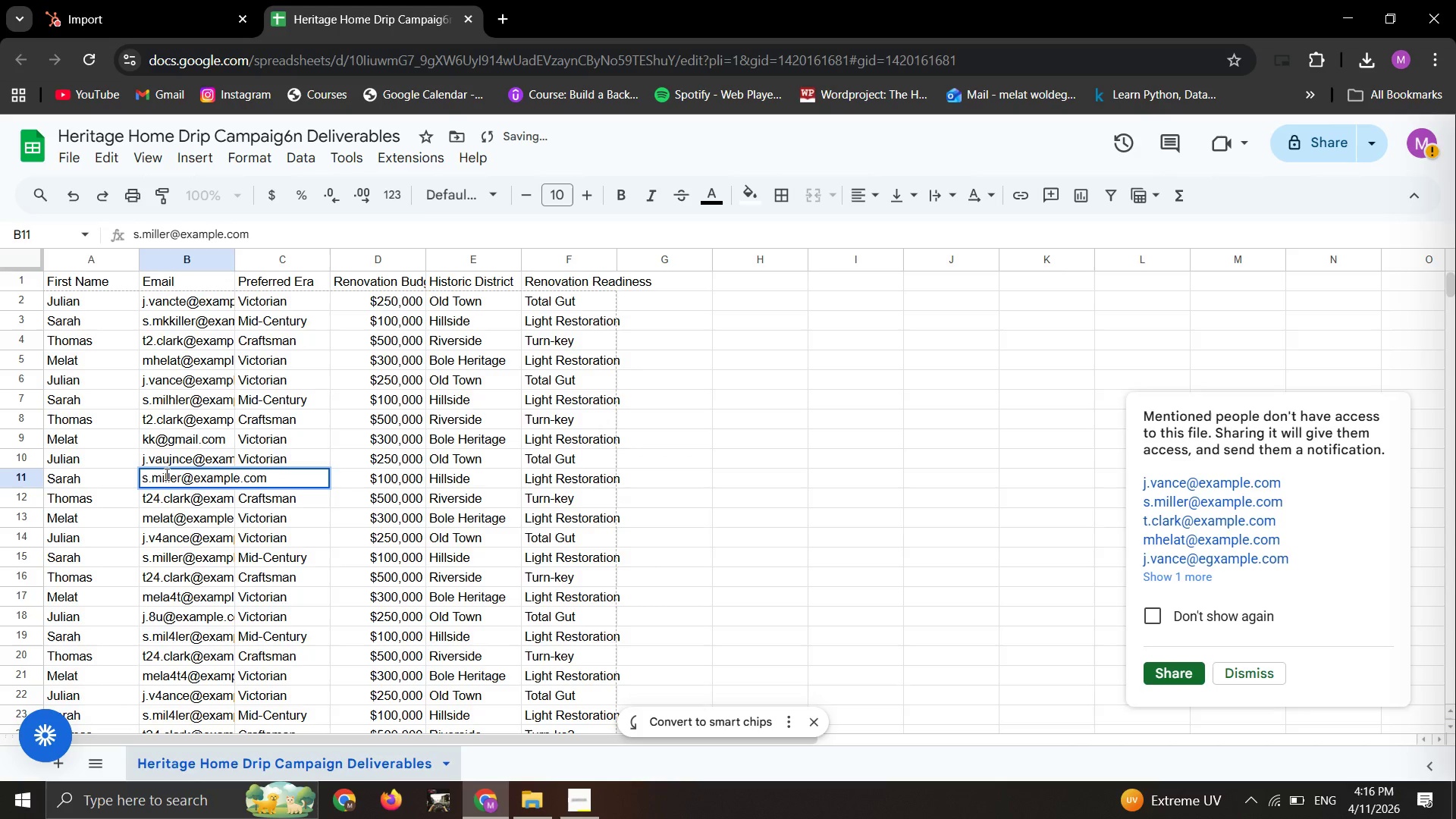 
left_click([165, 474])
 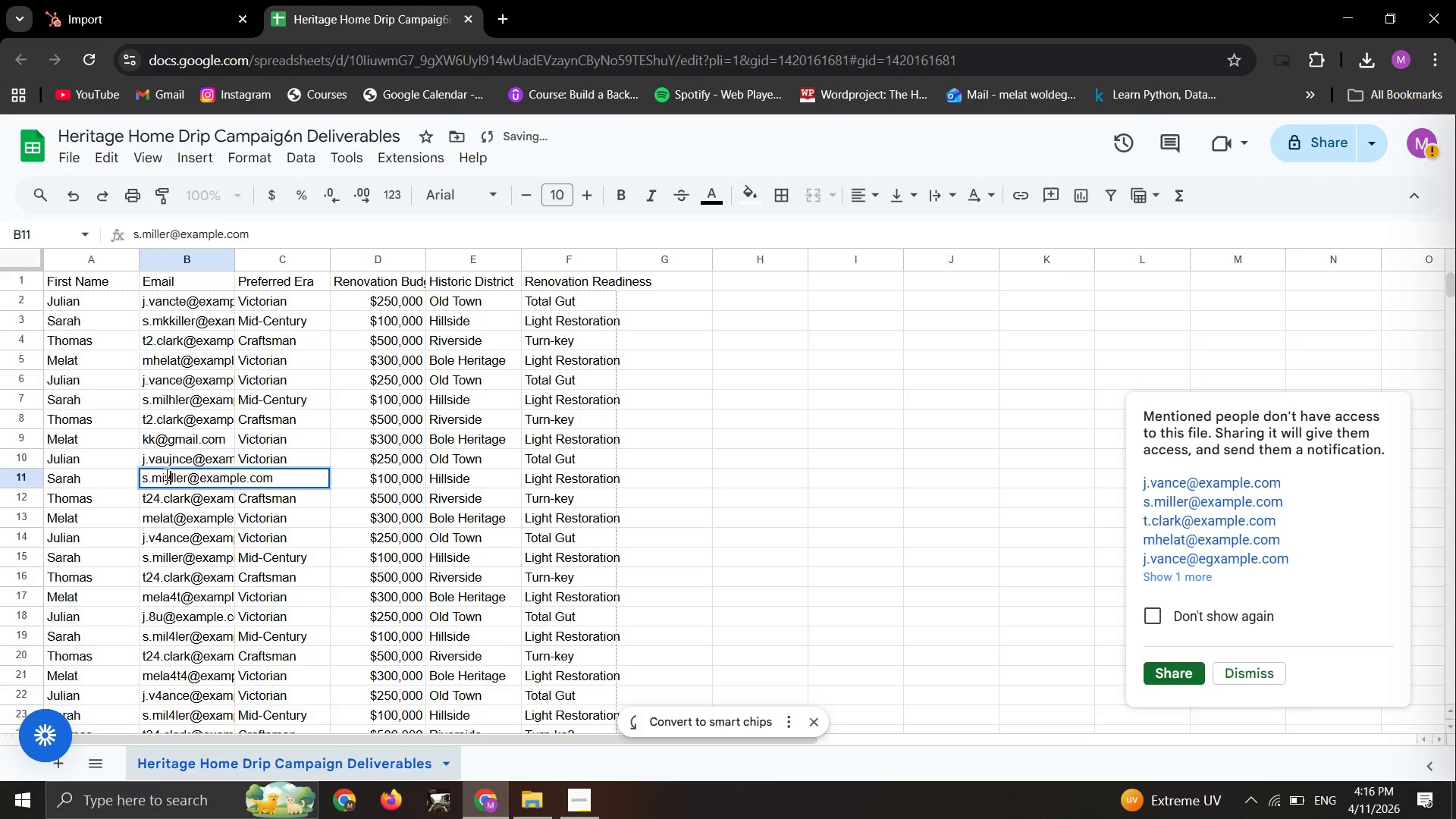 
key(Y)
 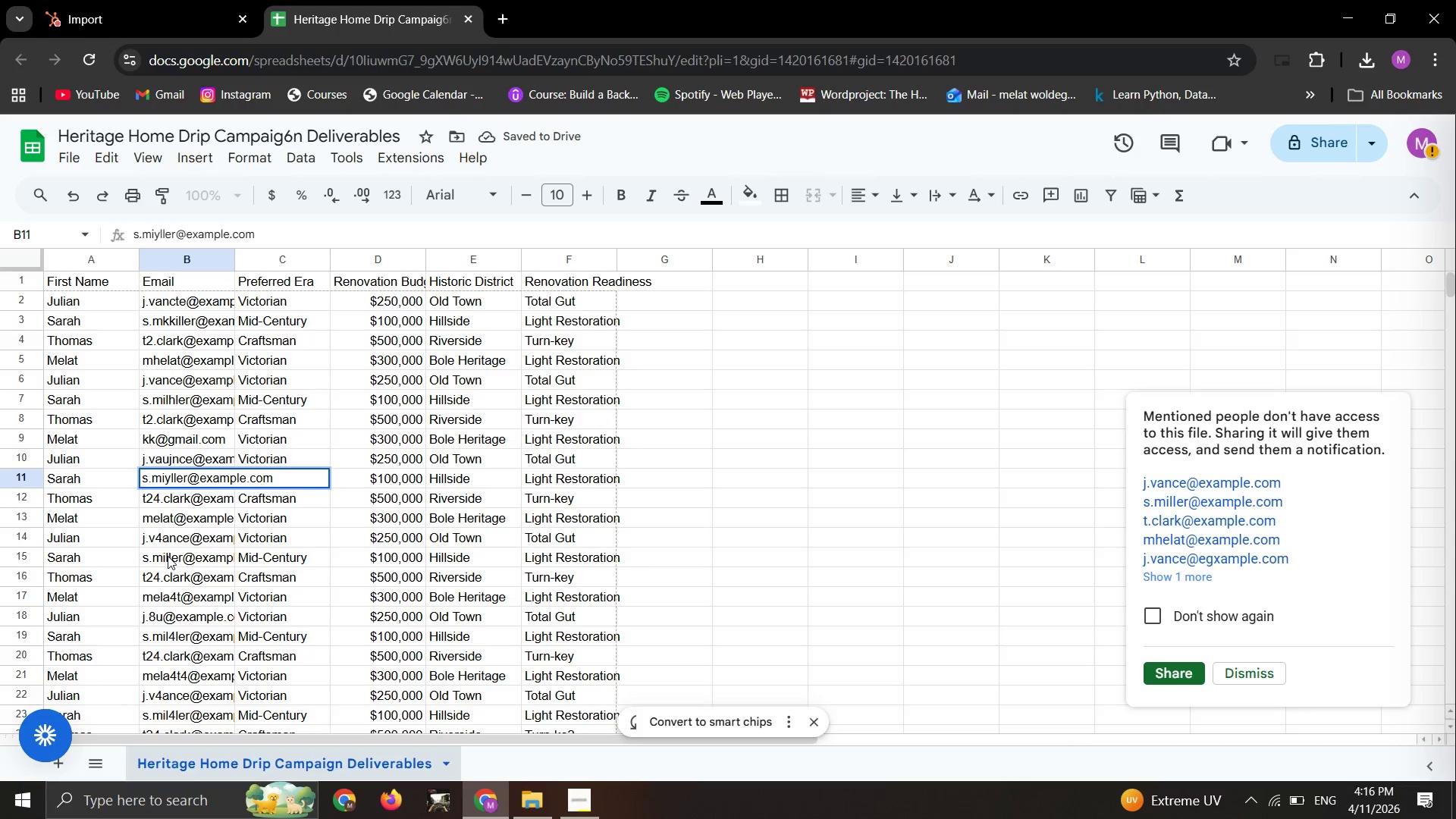 
double_click([167, 557])
 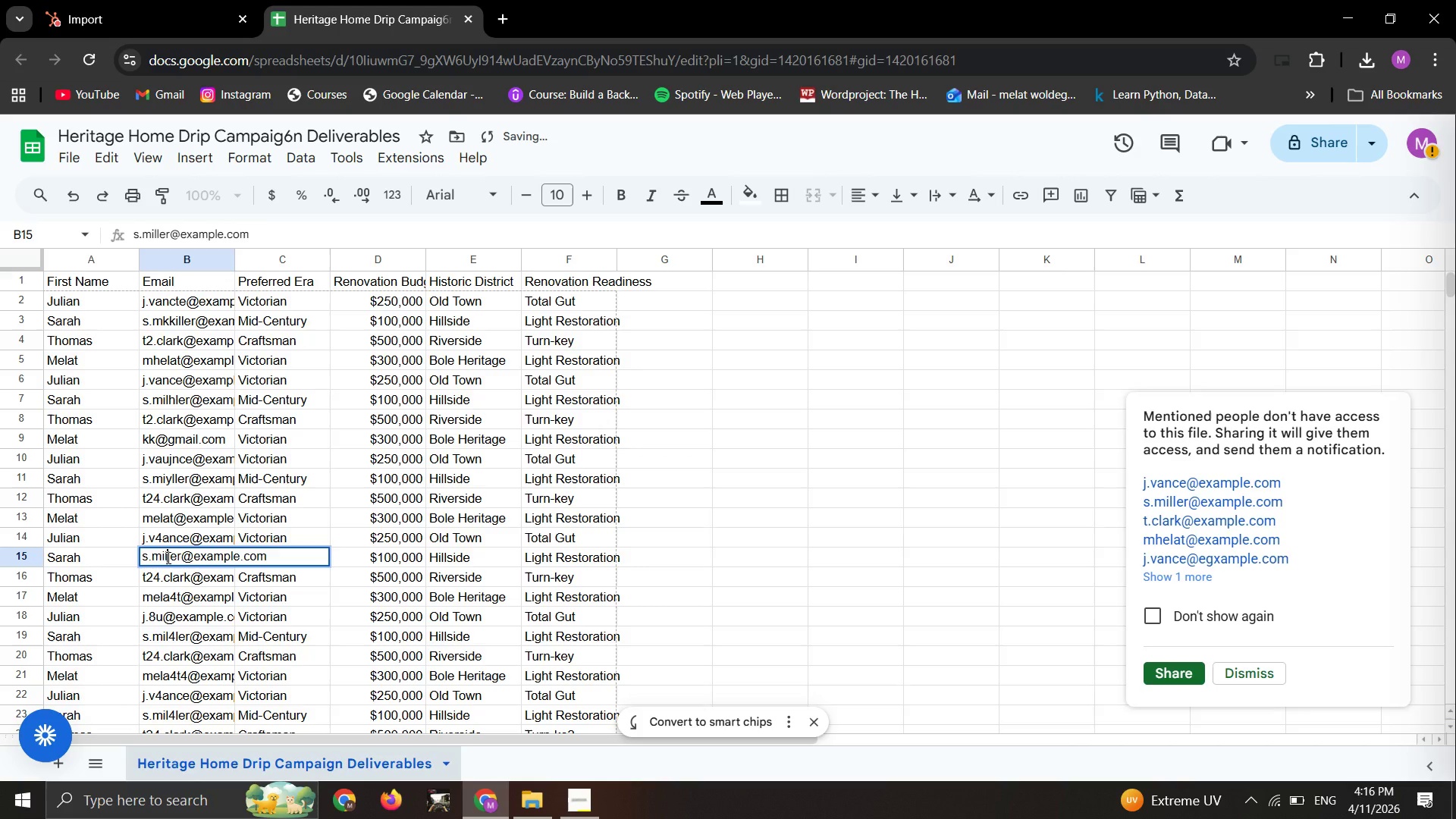 
left_click([167, 557])
 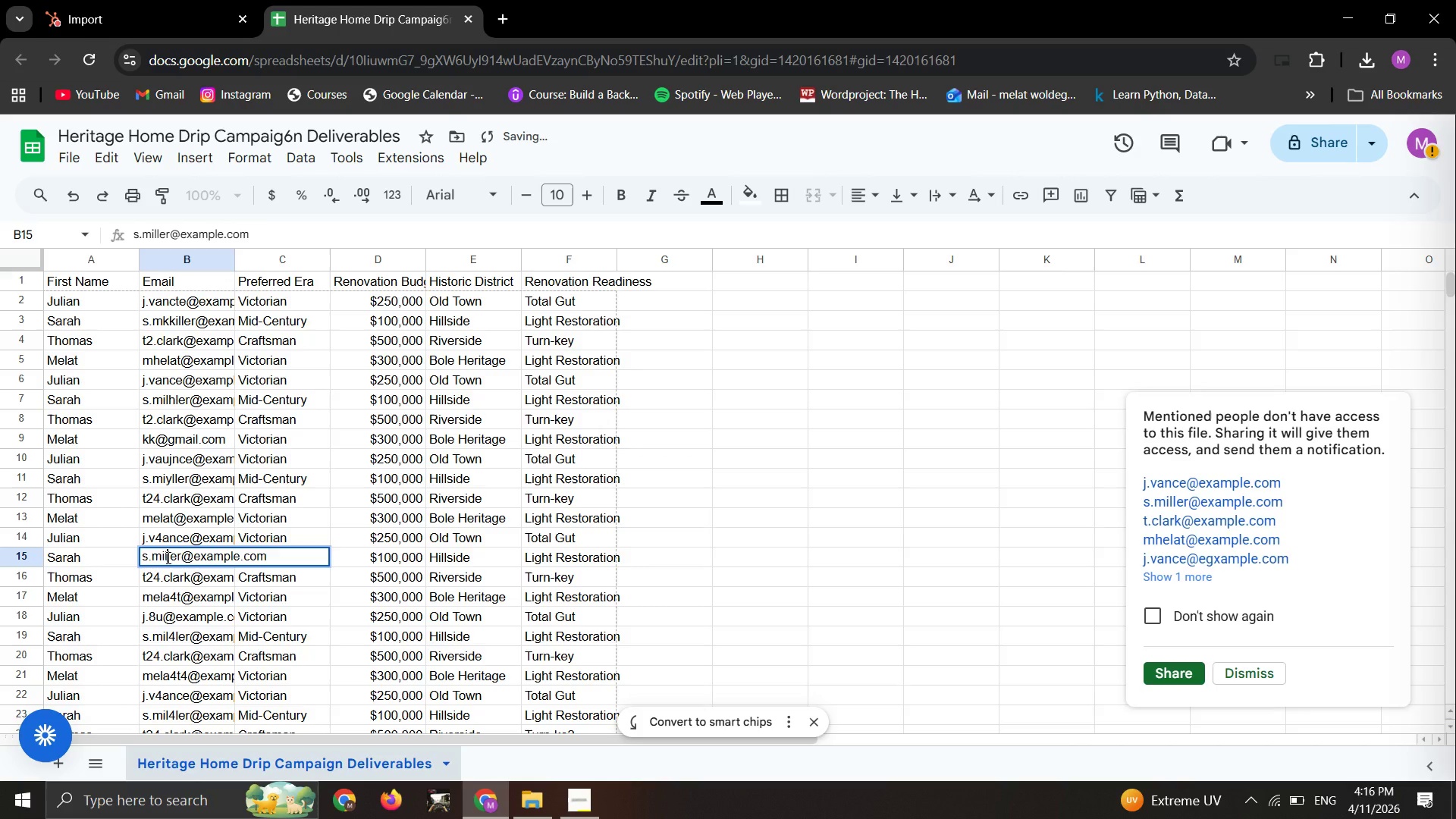 
left_click([167, 557])
 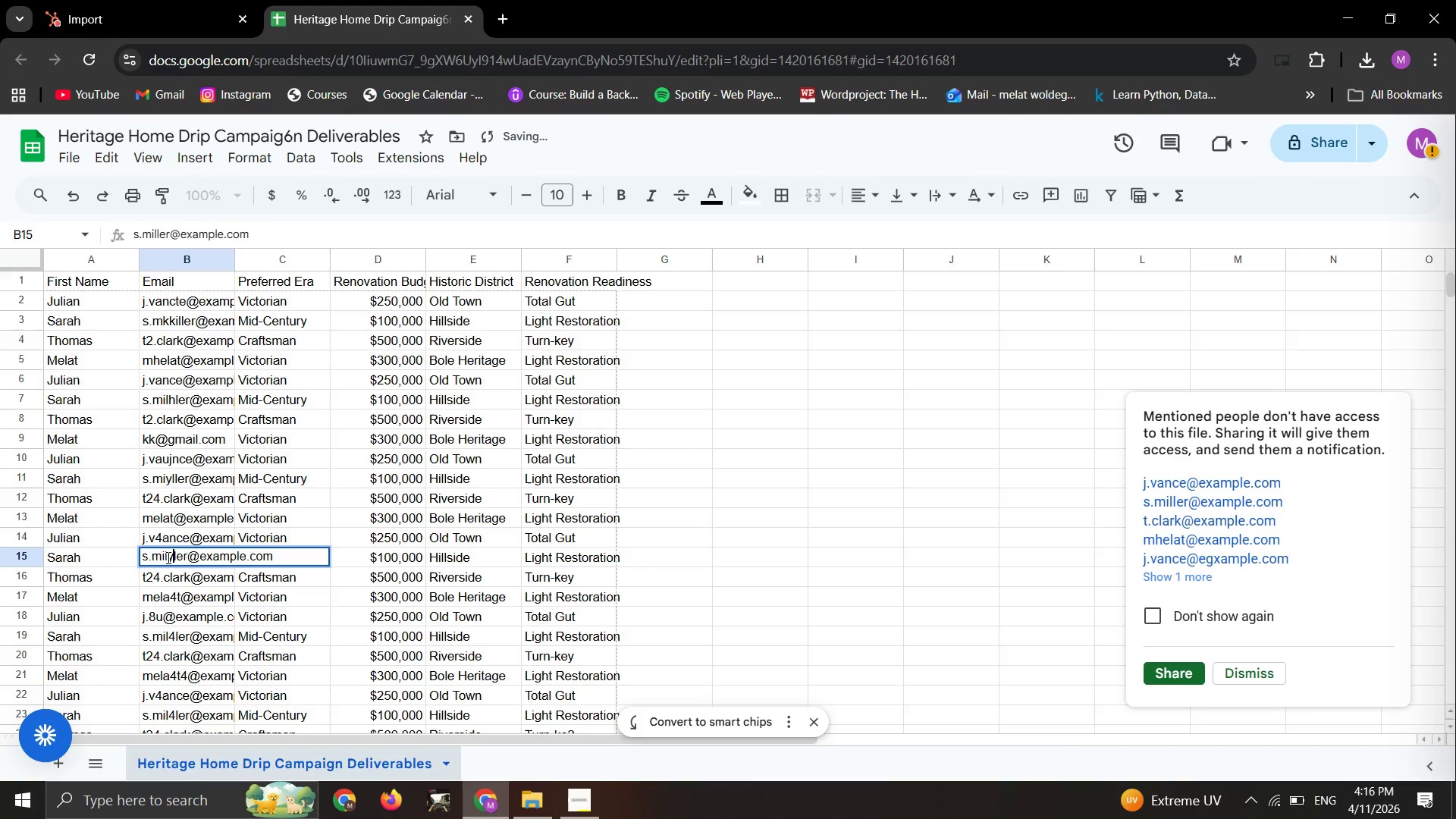 
key(Y)
 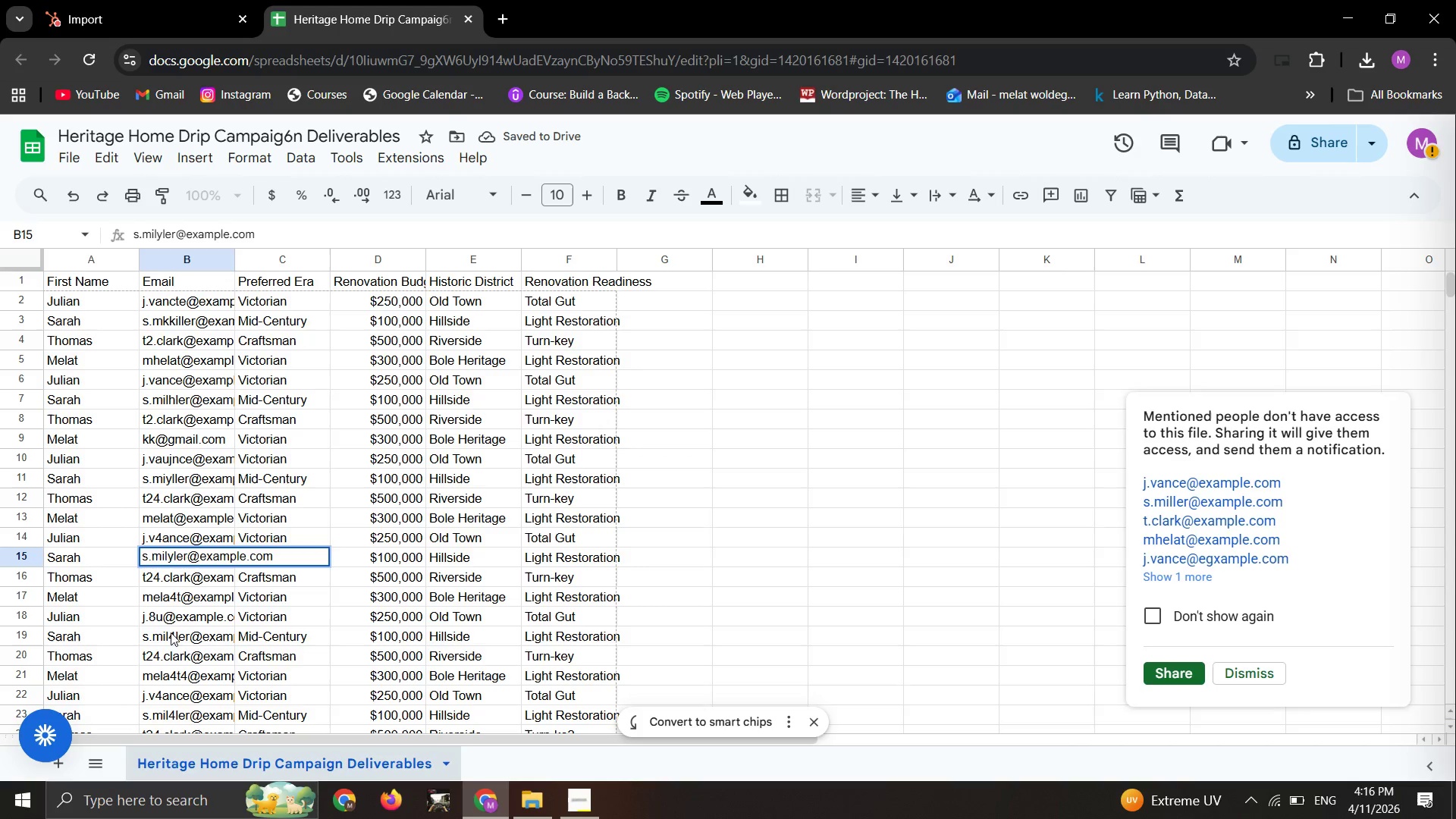 
scroll: coordinate [171, 639], scroll_direction: none, amount: 0.0
 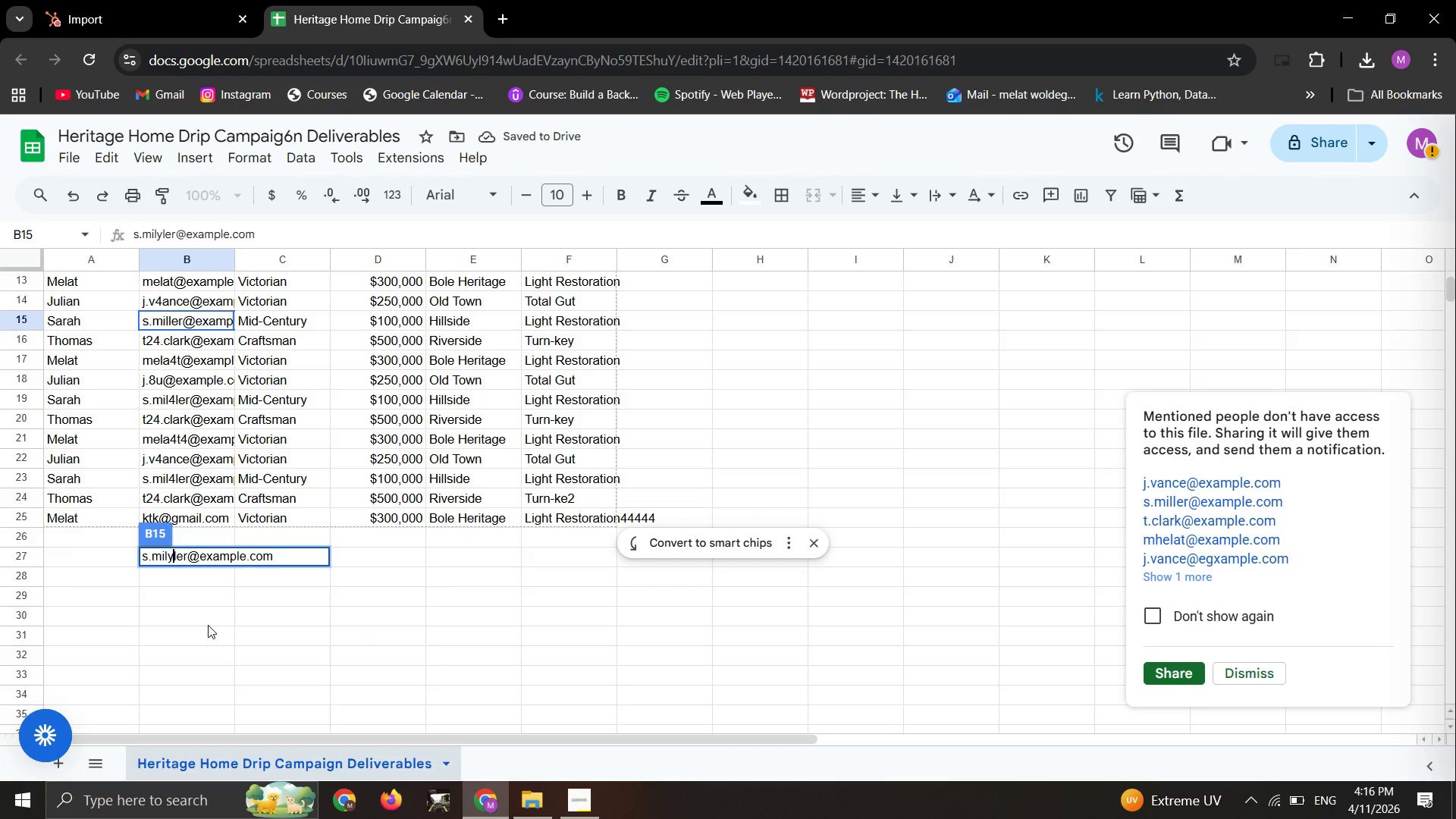 
left_click_drag(start_coordinate=[208, 625], to_coordinate=[233, 534])
 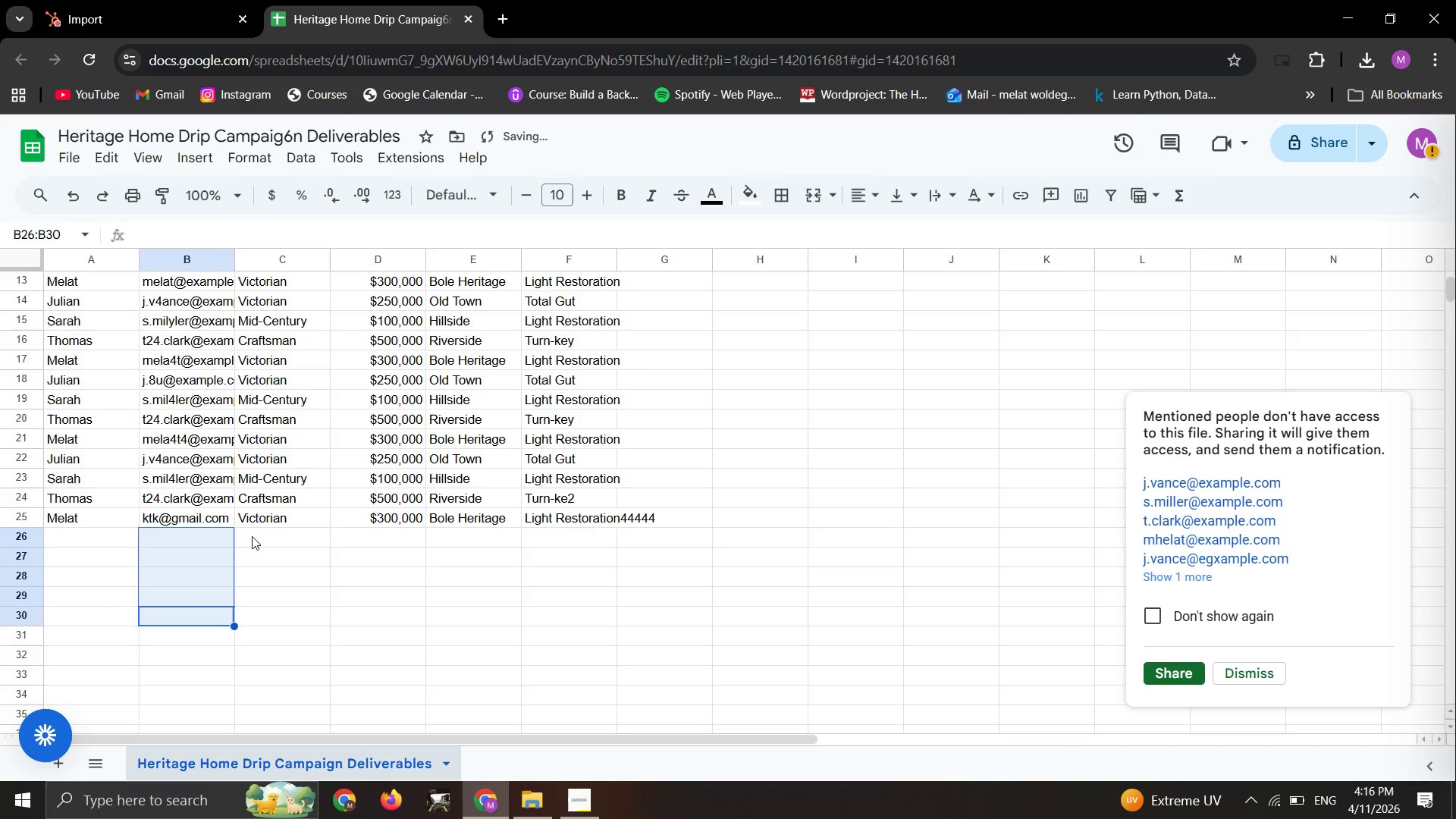 
left_click([252, 536])
 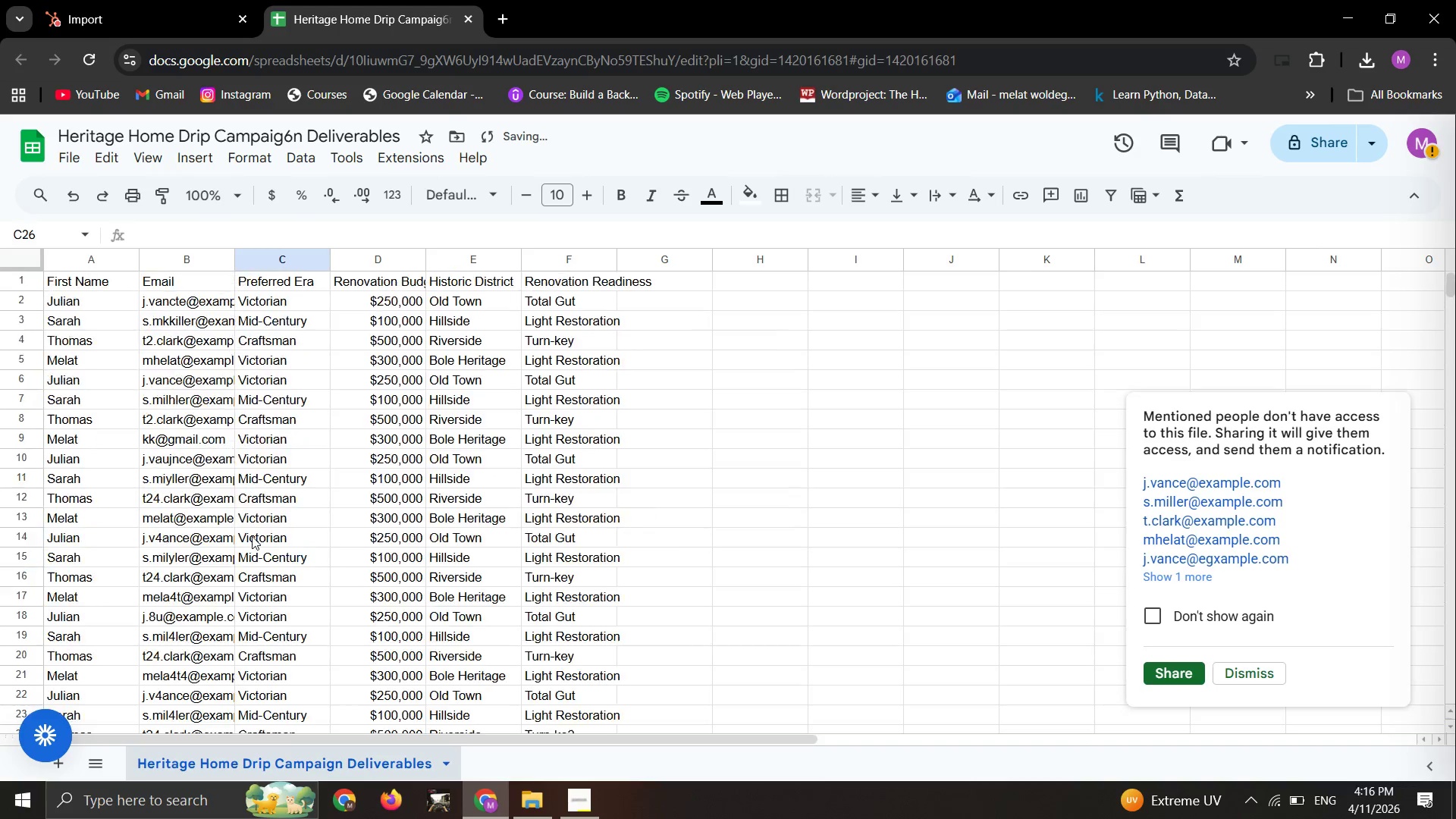 
scroll: coordinate [252, 536], scroll_direction: up, amount: 1.0
 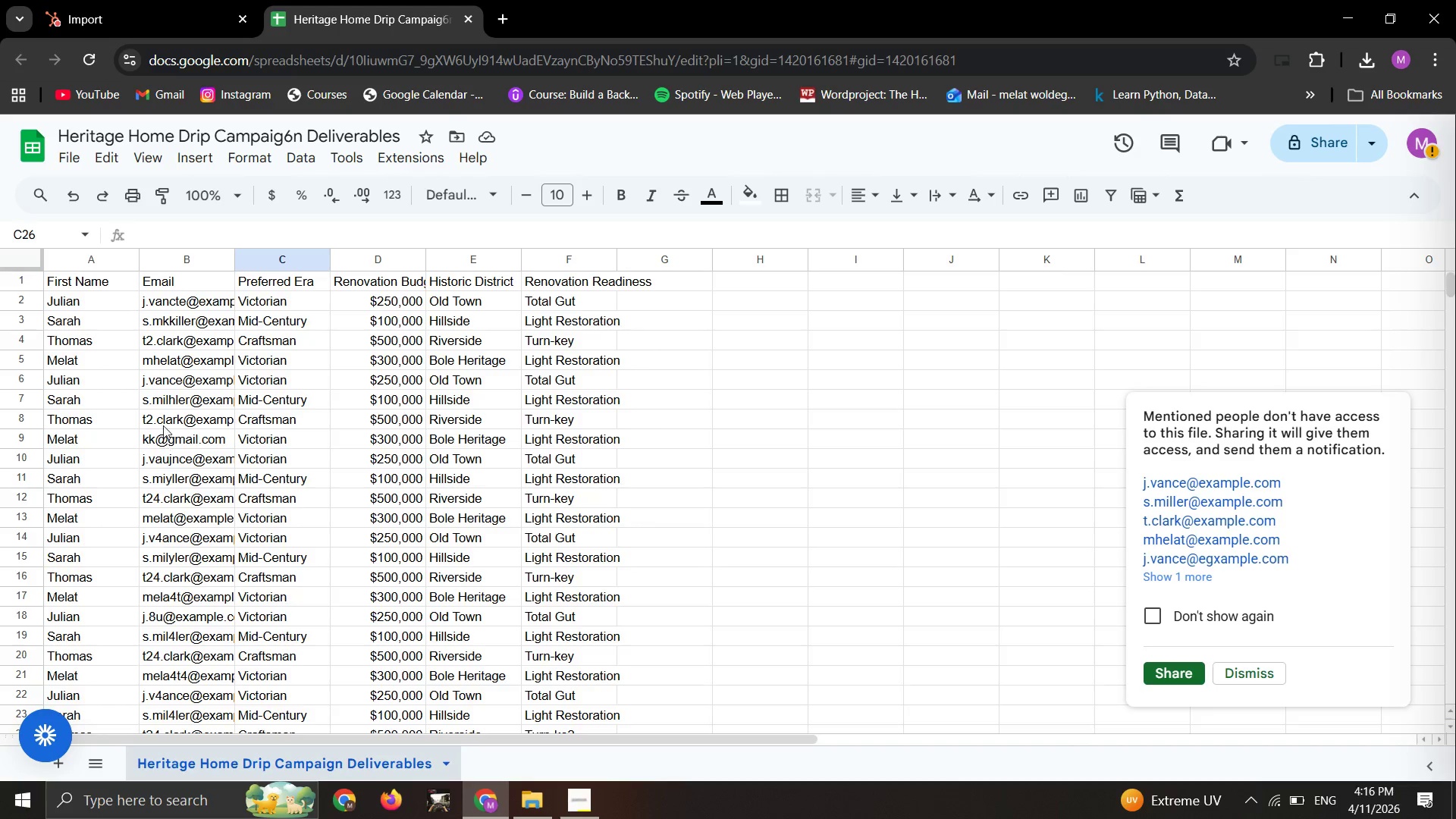 
wait(6.98)
 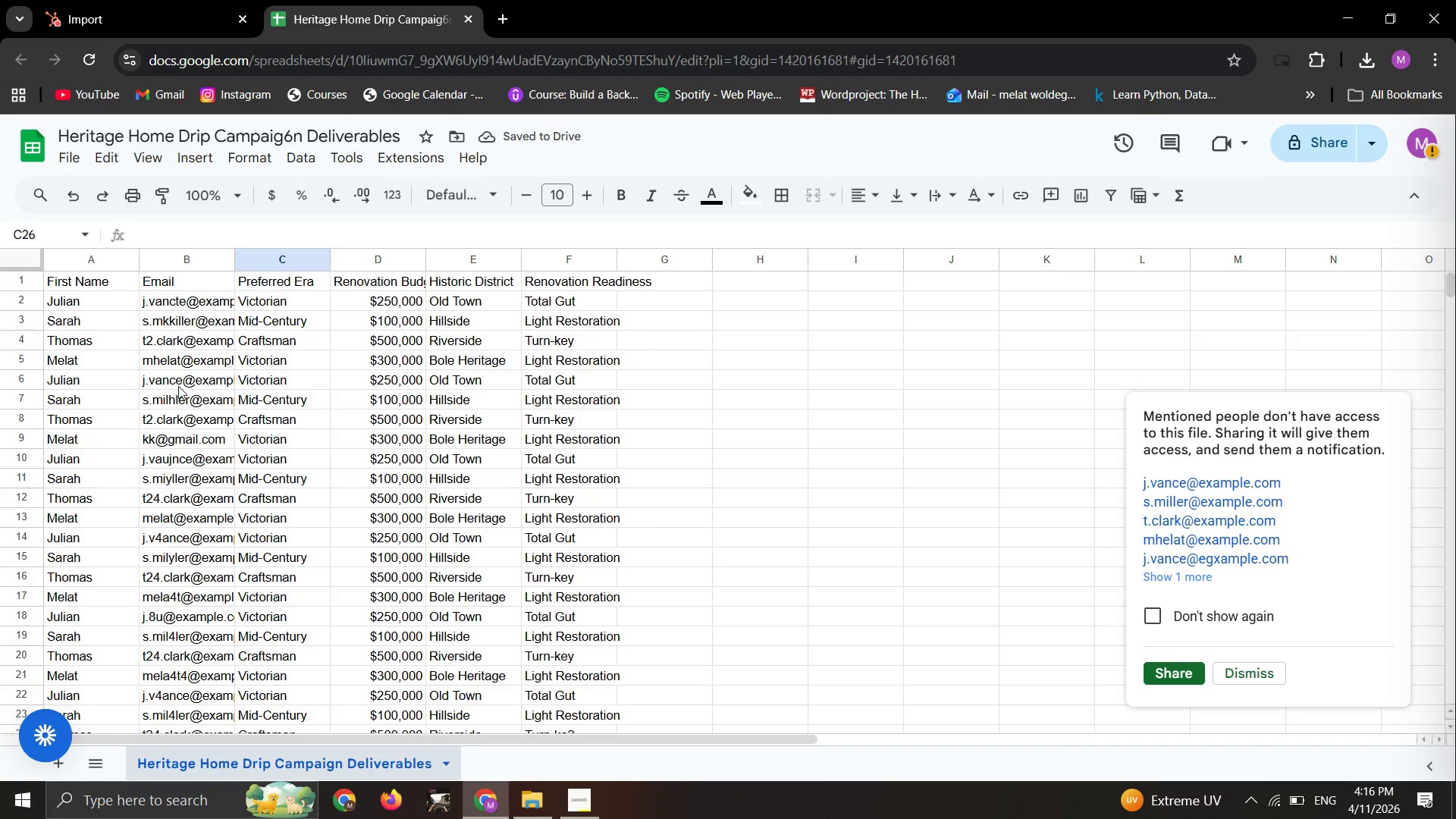 
double_click([163, 391])
 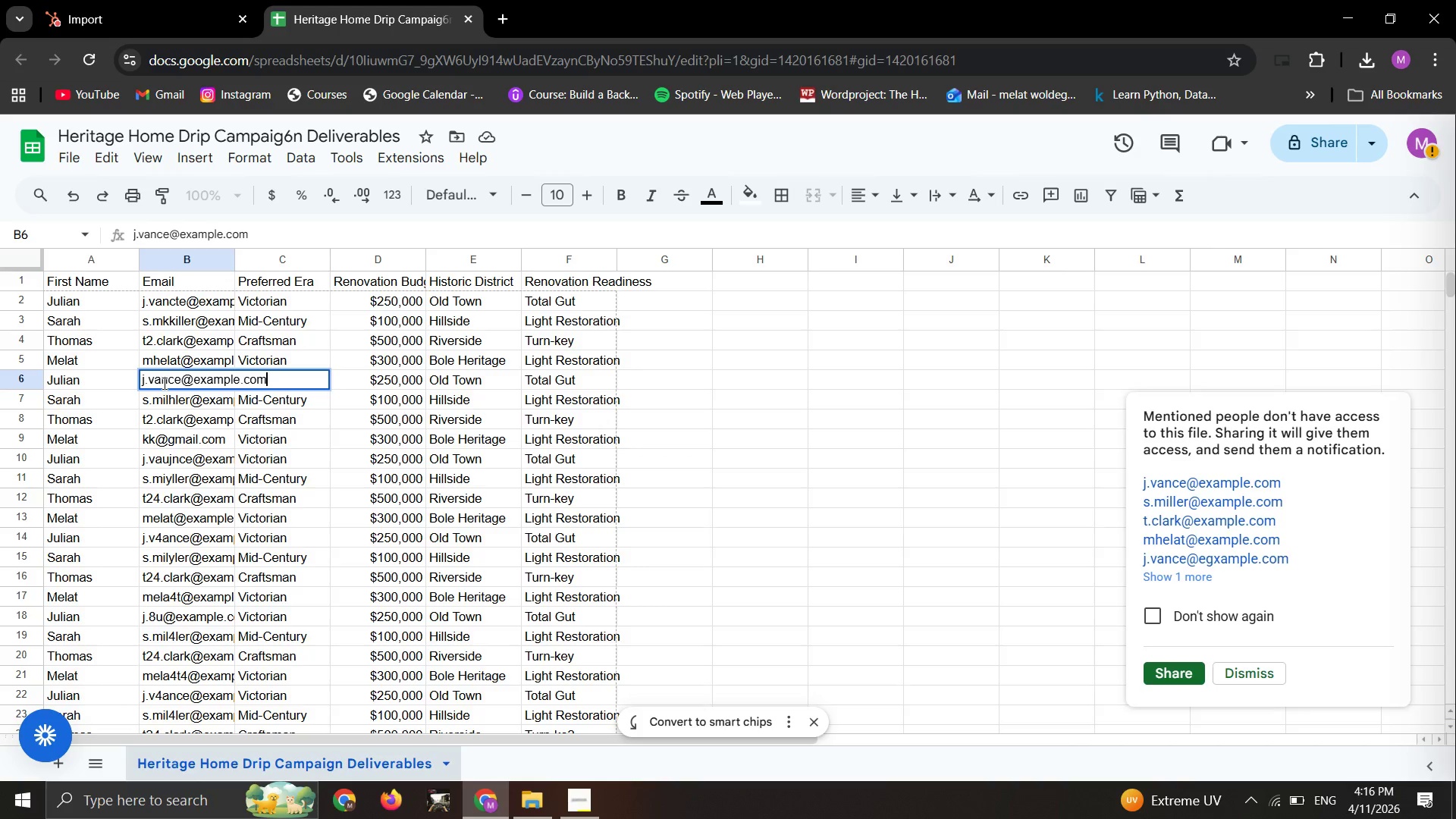 
double_click([163, 383])
 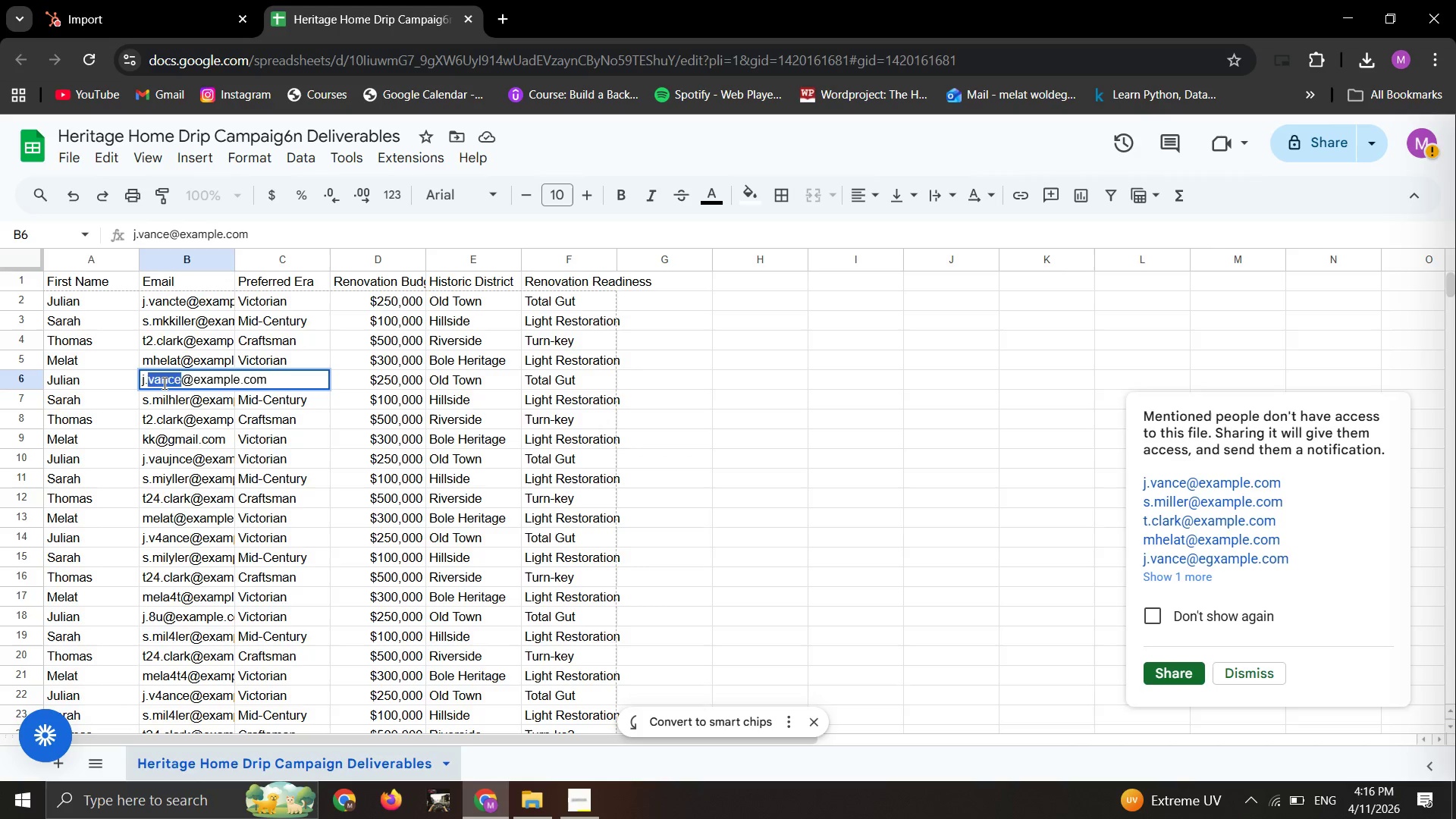 
left_click([163, 383])
 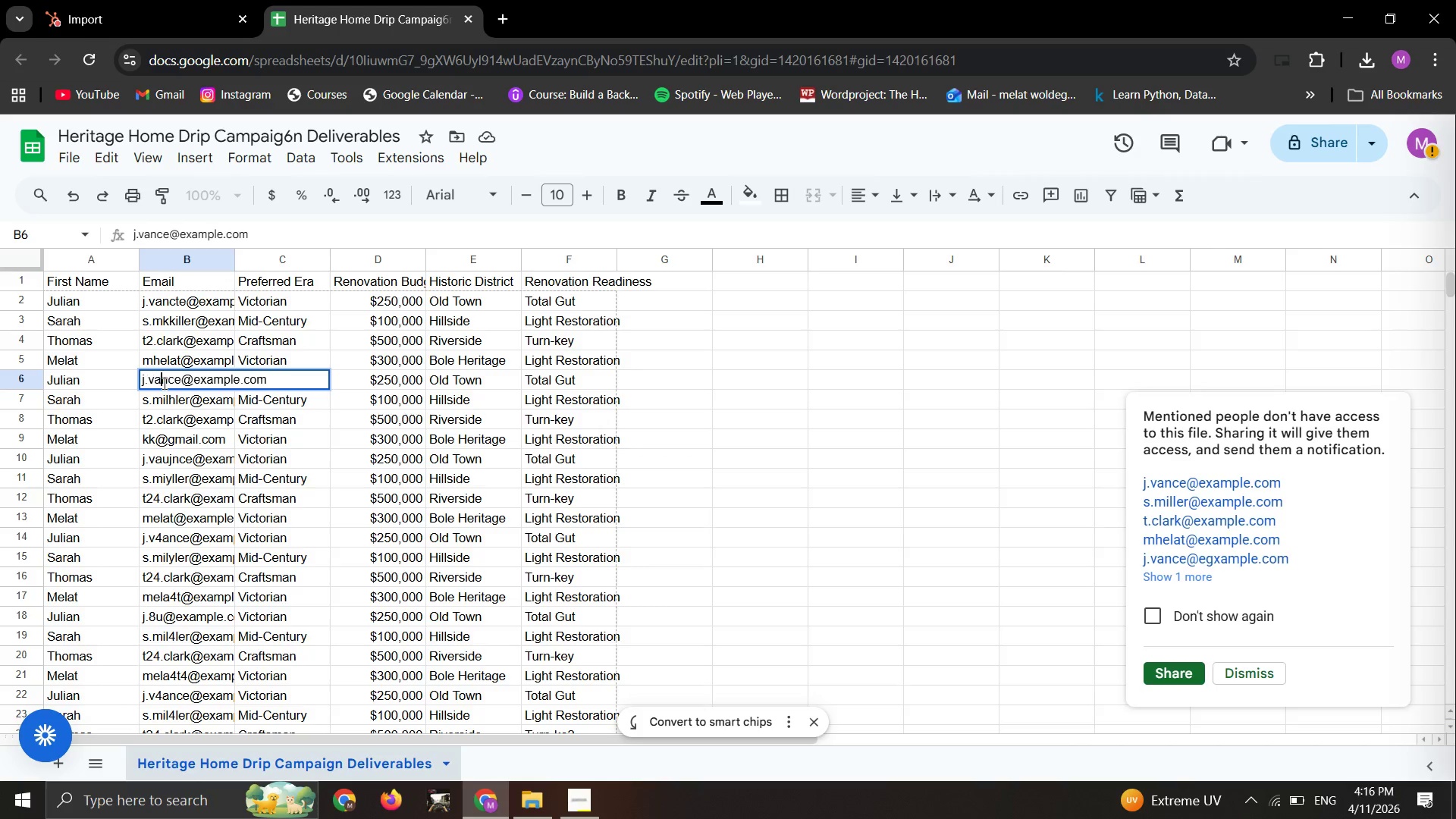 
left_click([163, 383])
 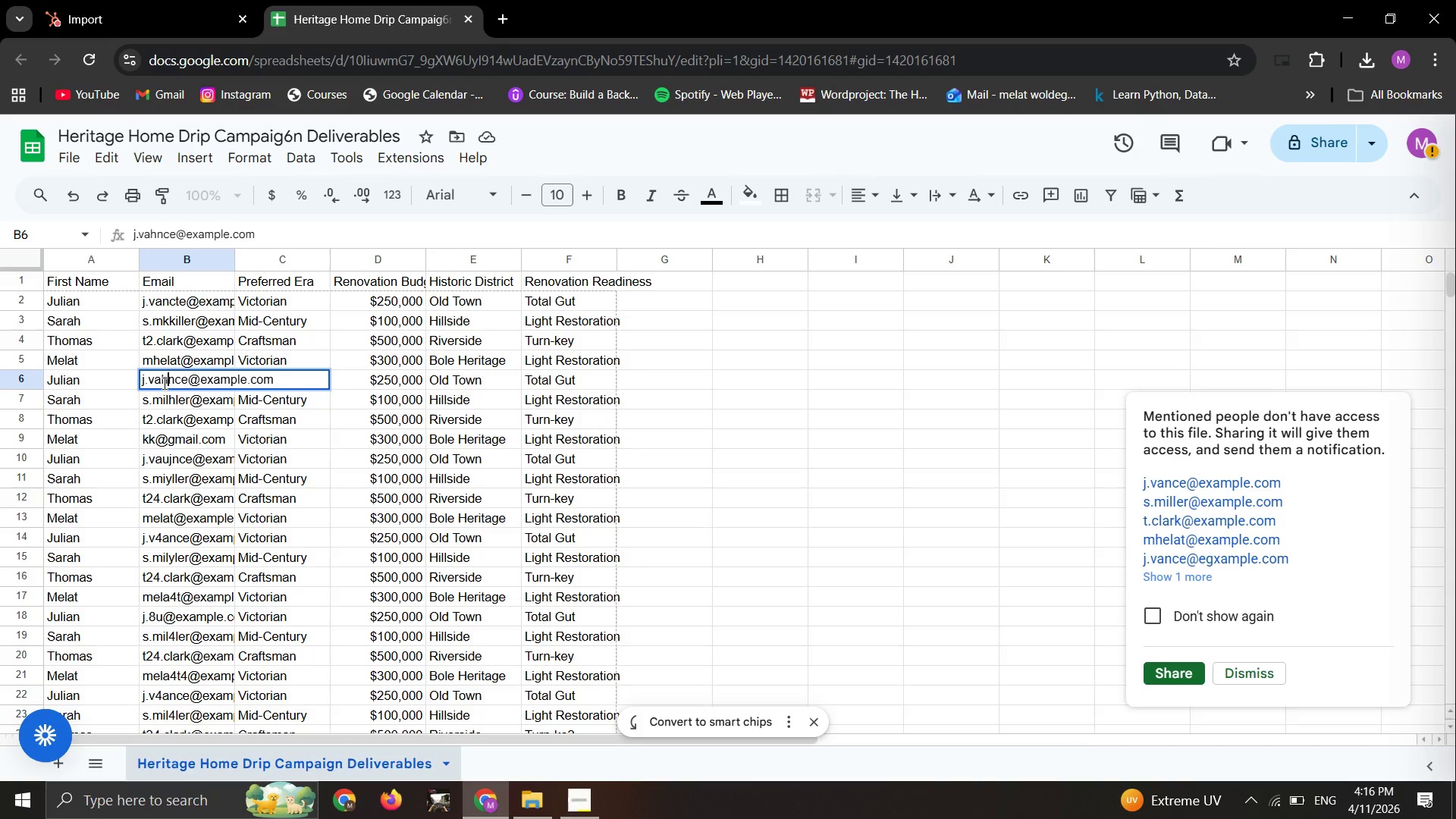 
key(H)
 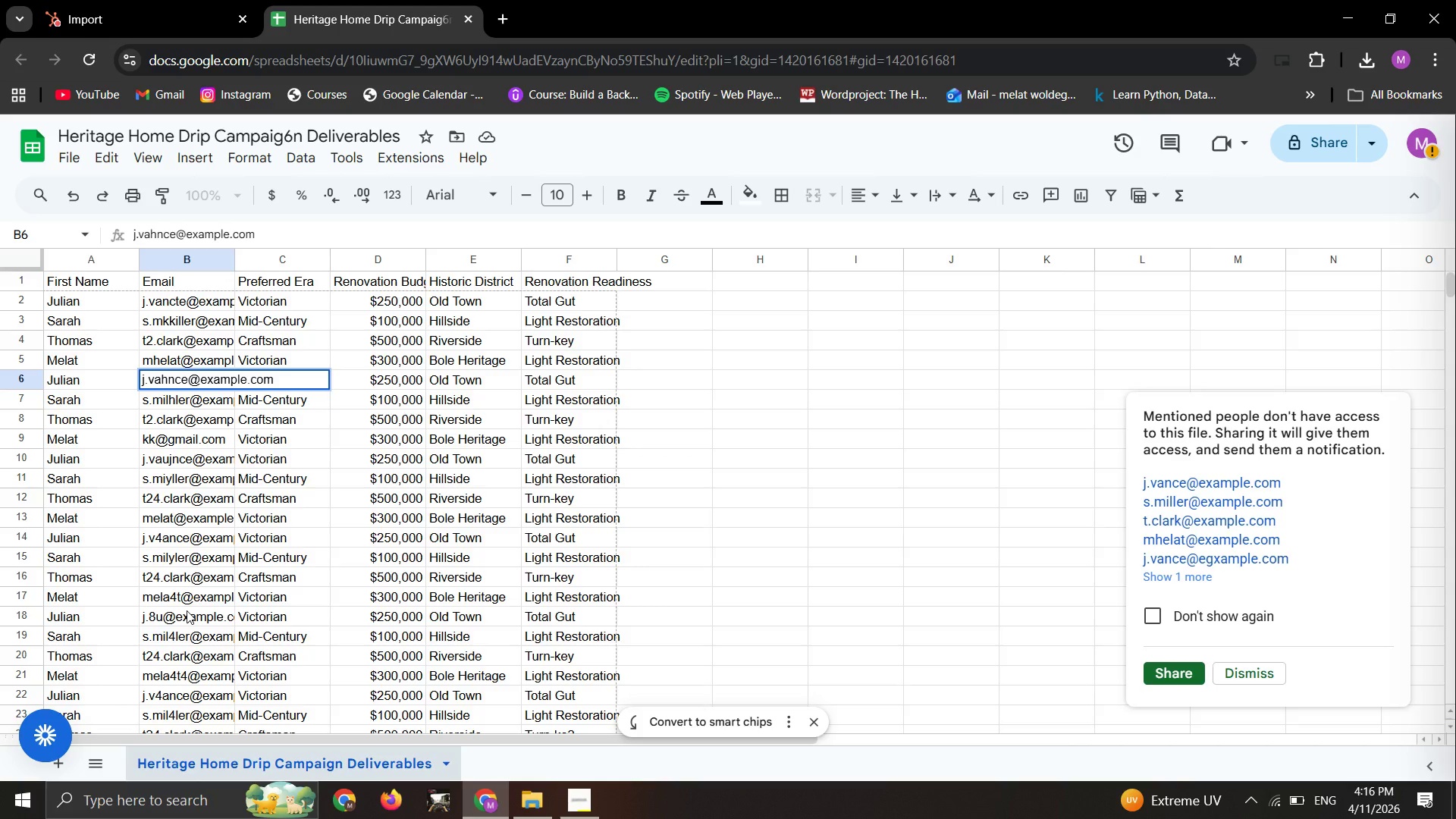 
left_click([187, 610])
 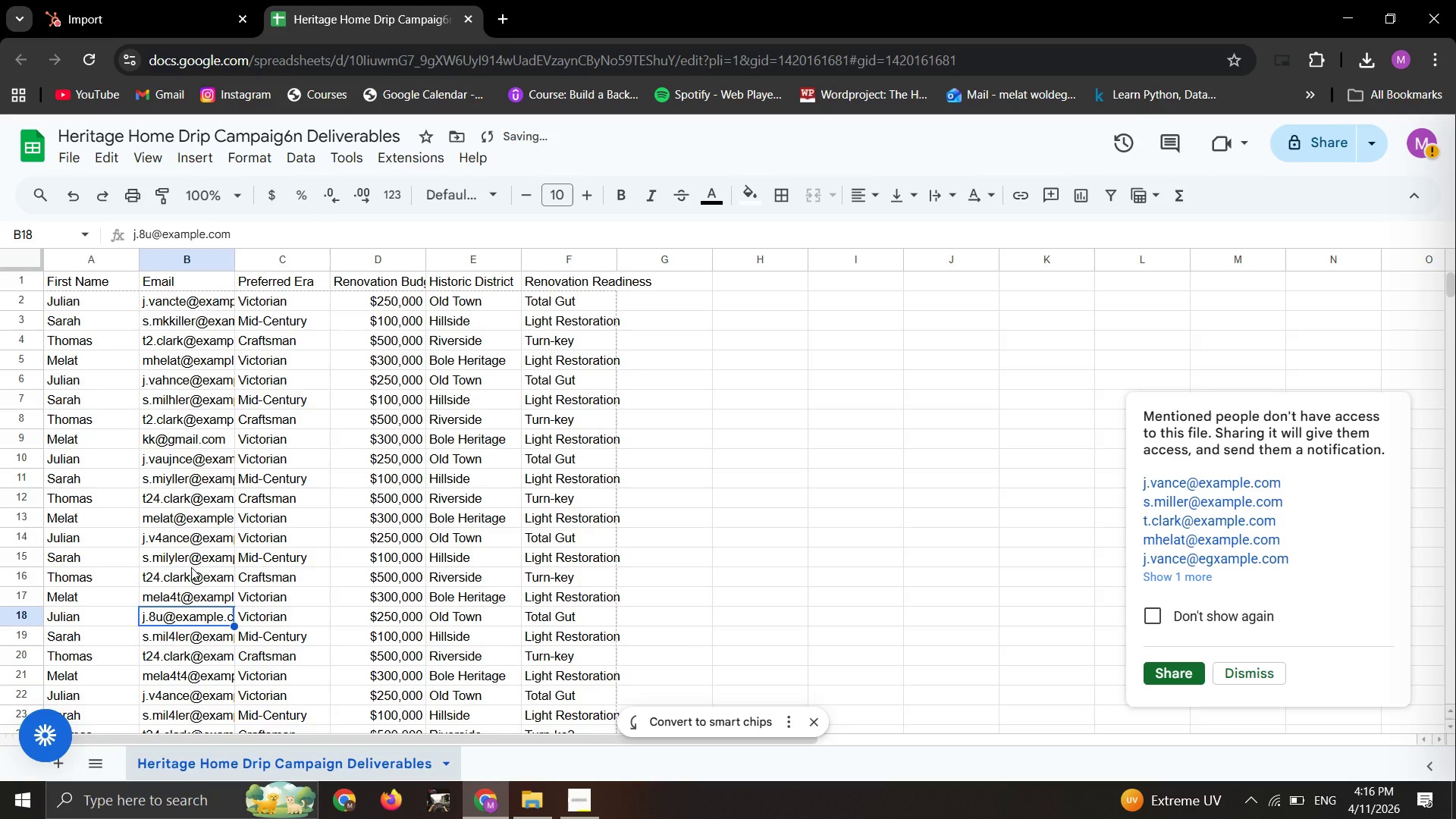 
scroll: coordinate [177, 527], scroll_direction: none, amount: 0.0
 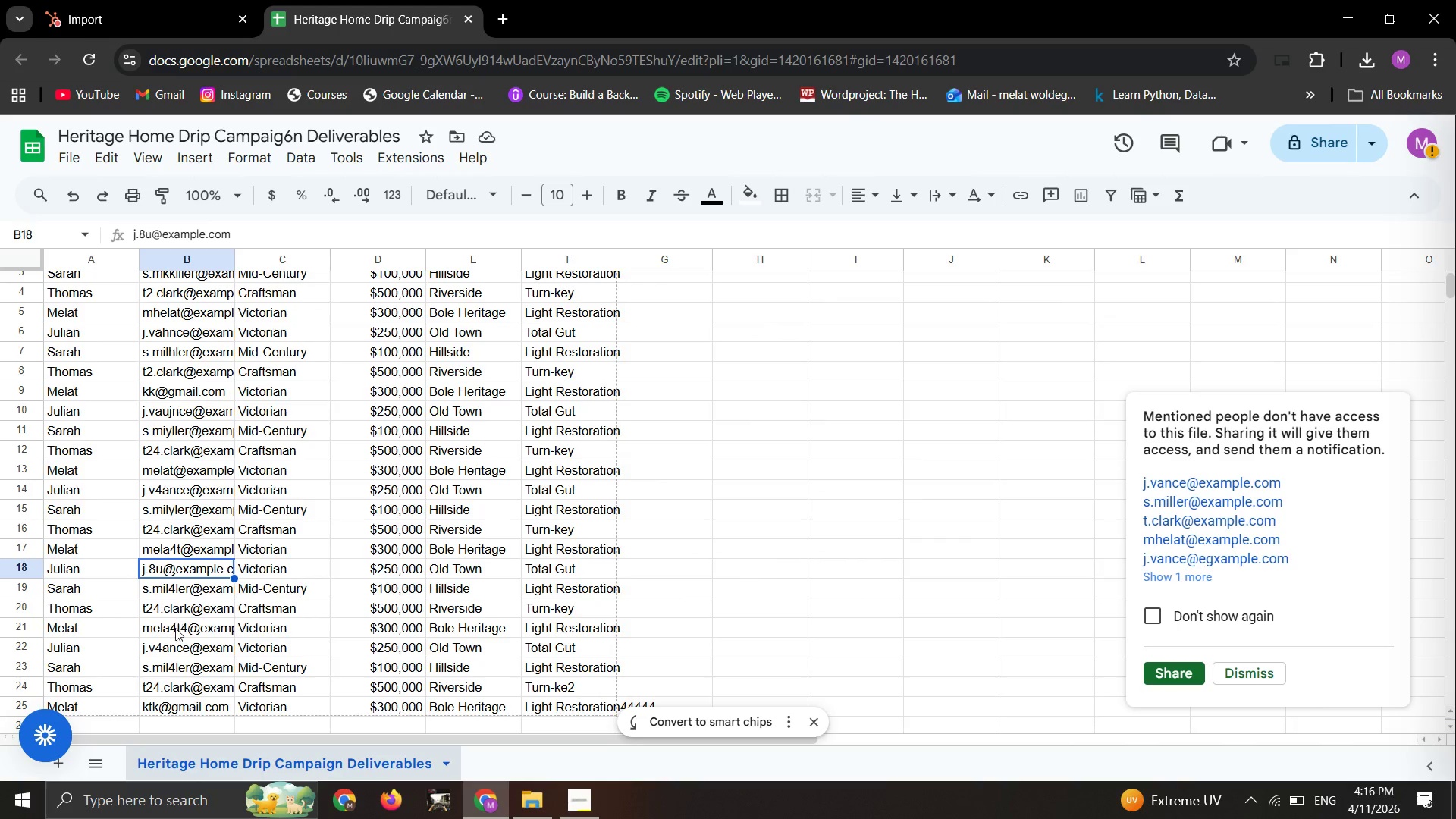 
left_click([177, 650])
 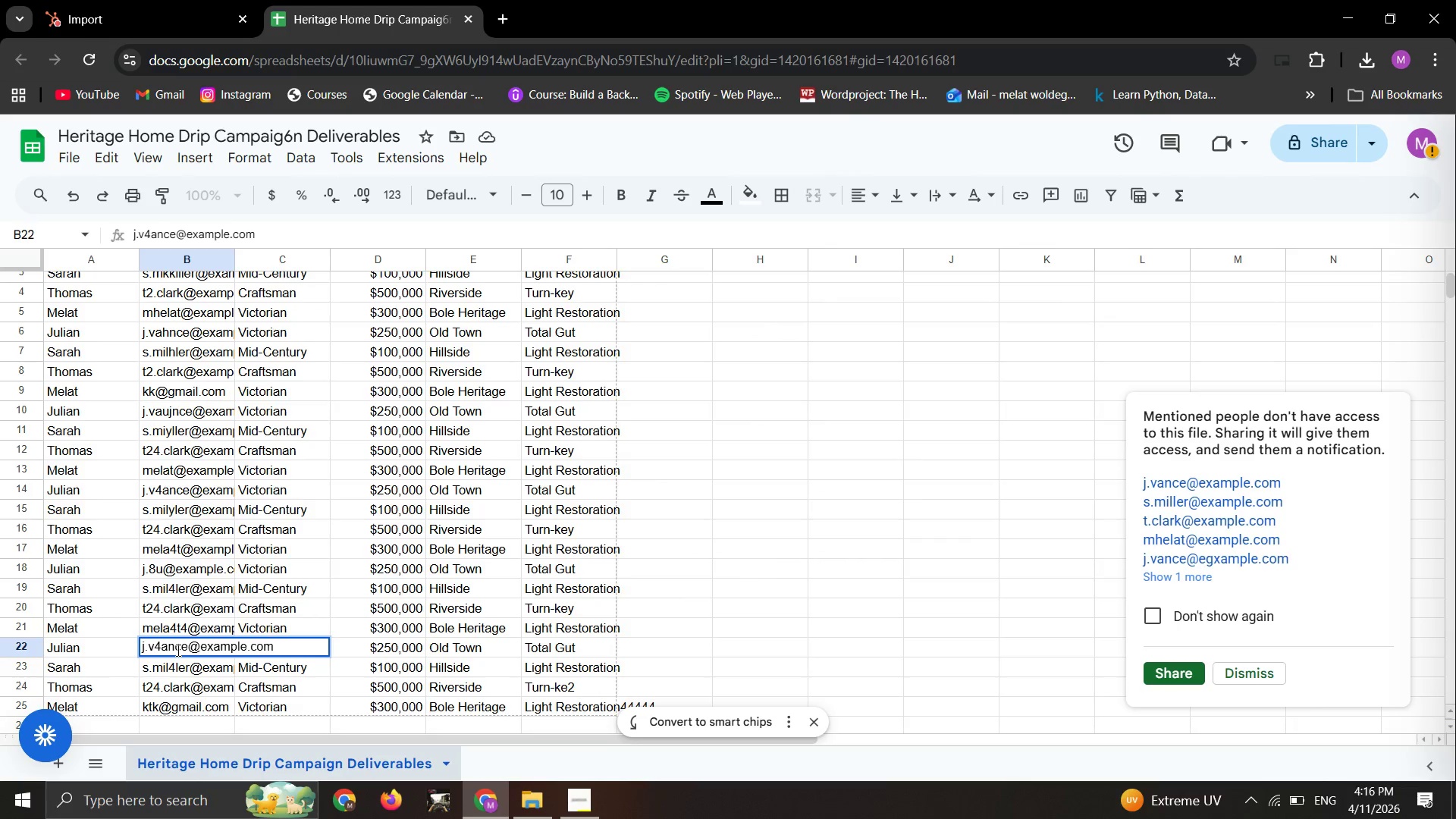 
double_click([177, 650])
 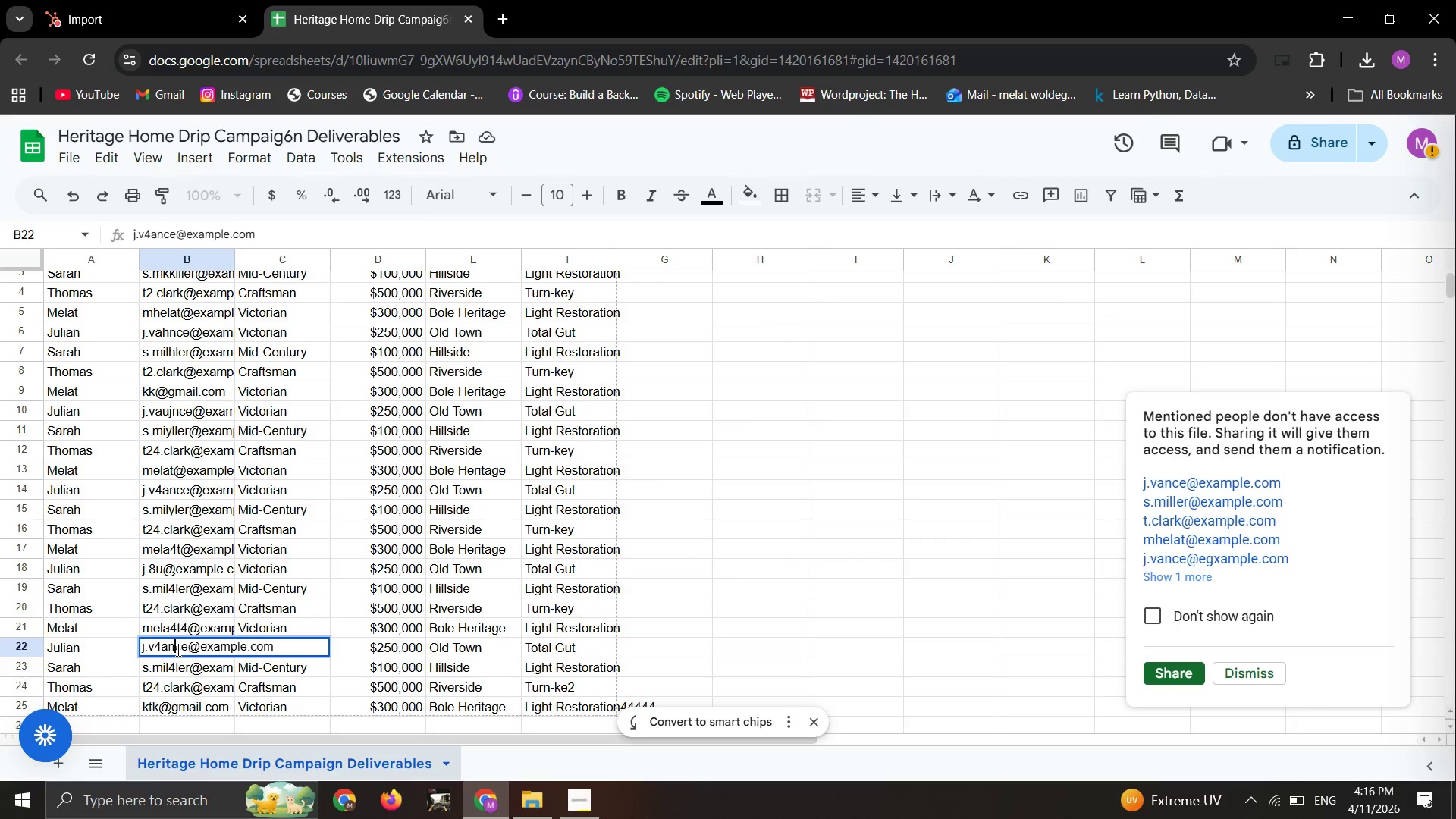 
left_click([177, 650])
 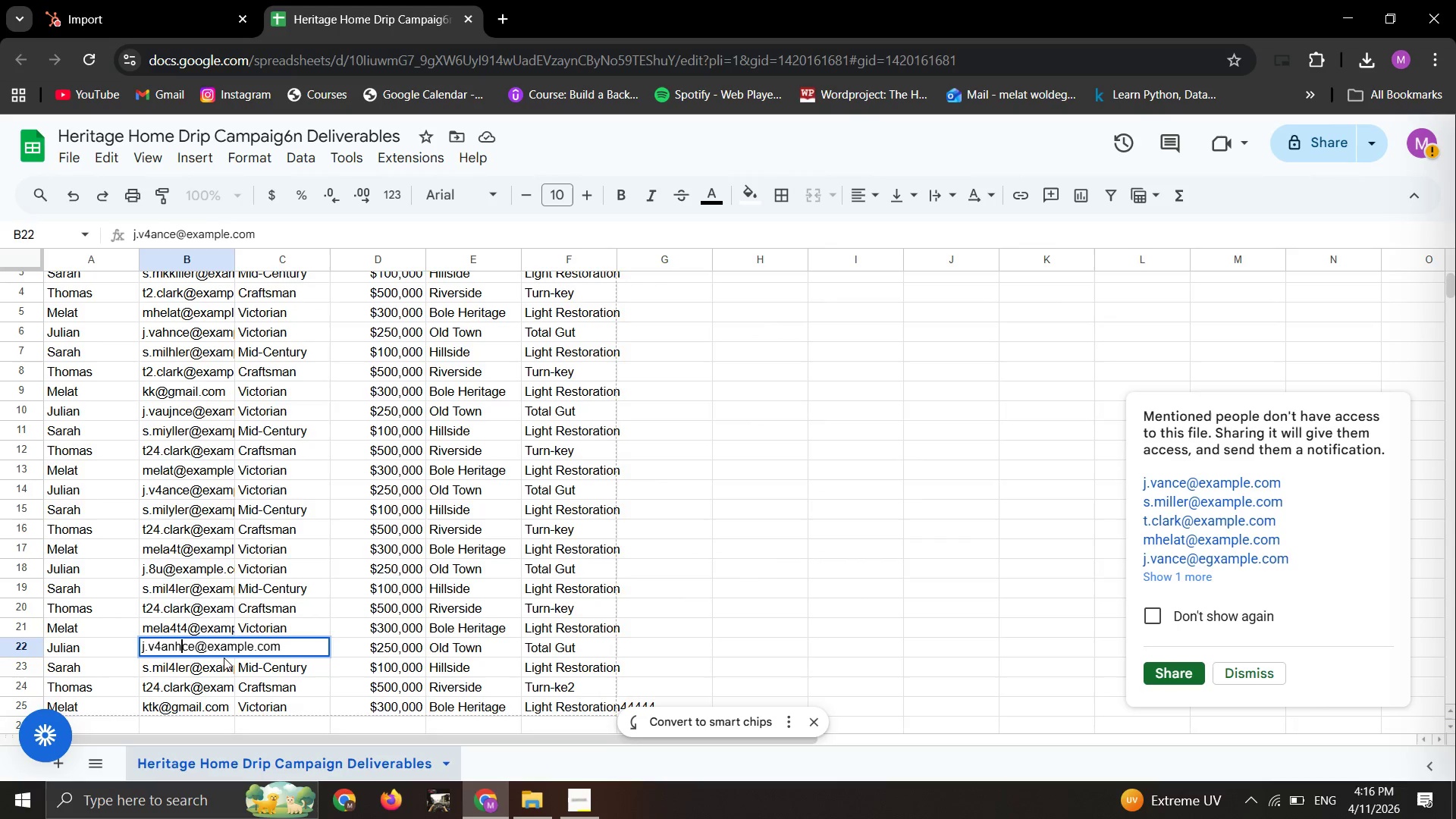 
key(H)
 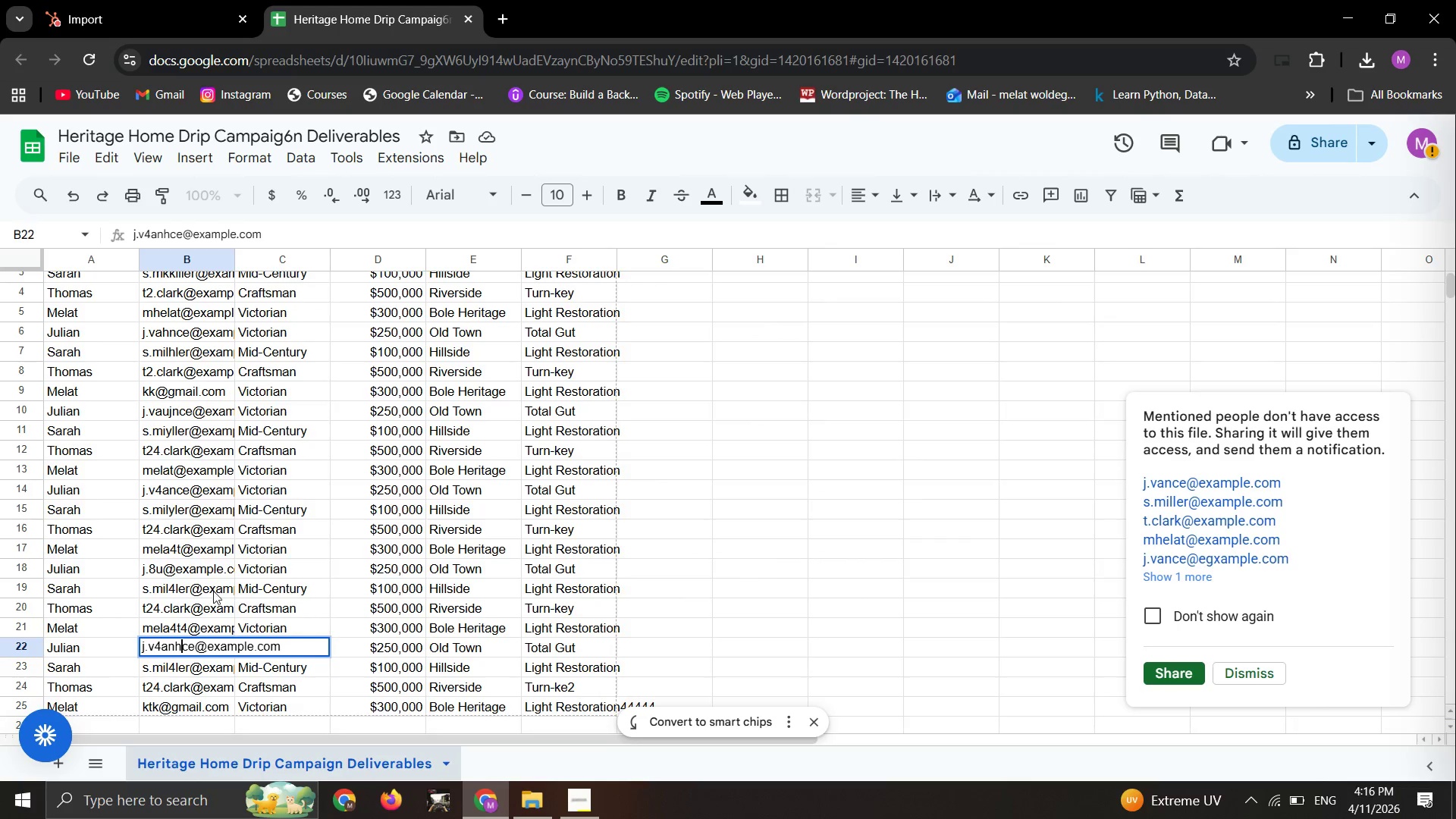 
key(Control+A)
 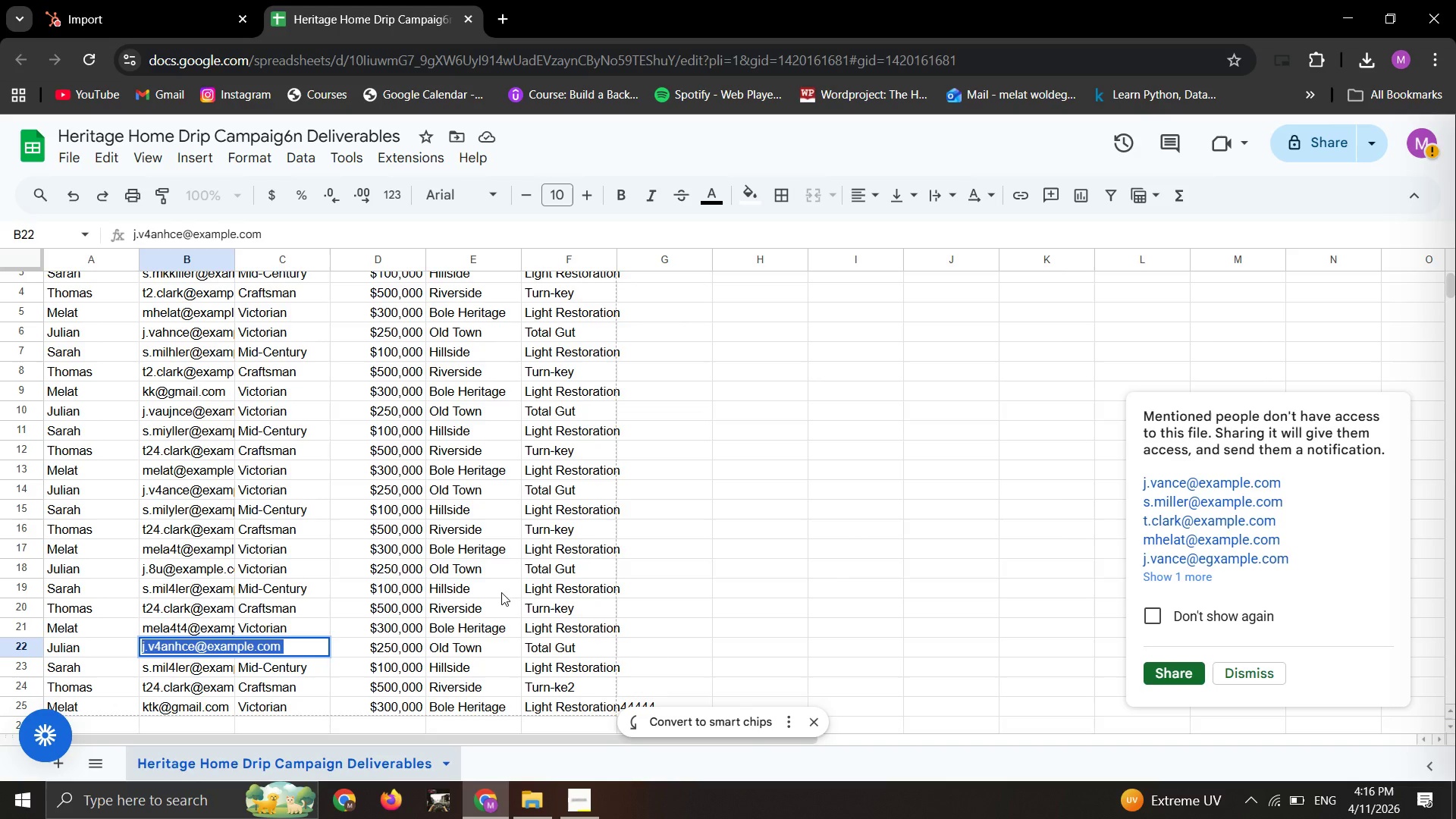 
left_click([501, 592])
 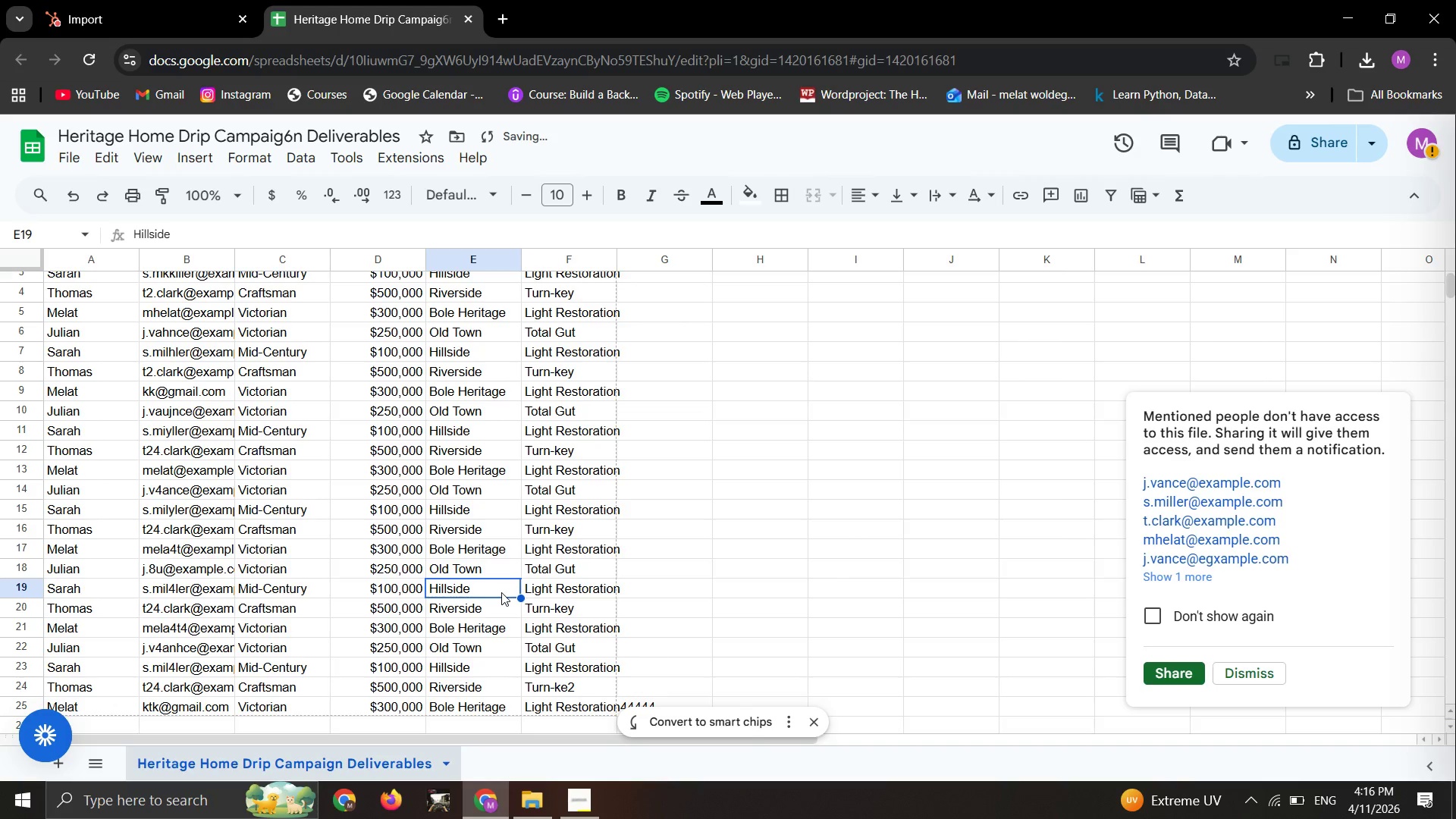 
key(Control+F)
 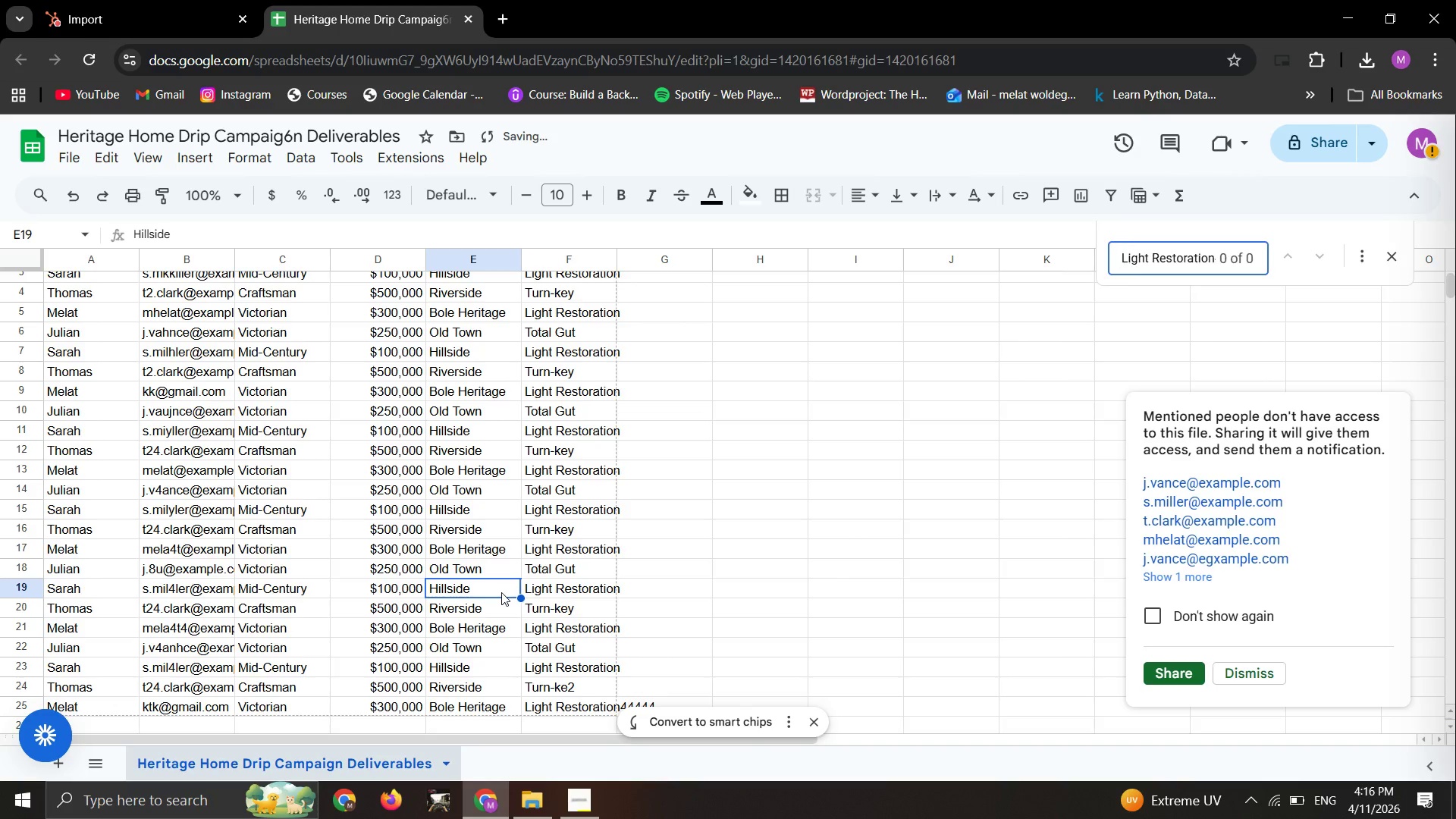 
key(Control+V)
 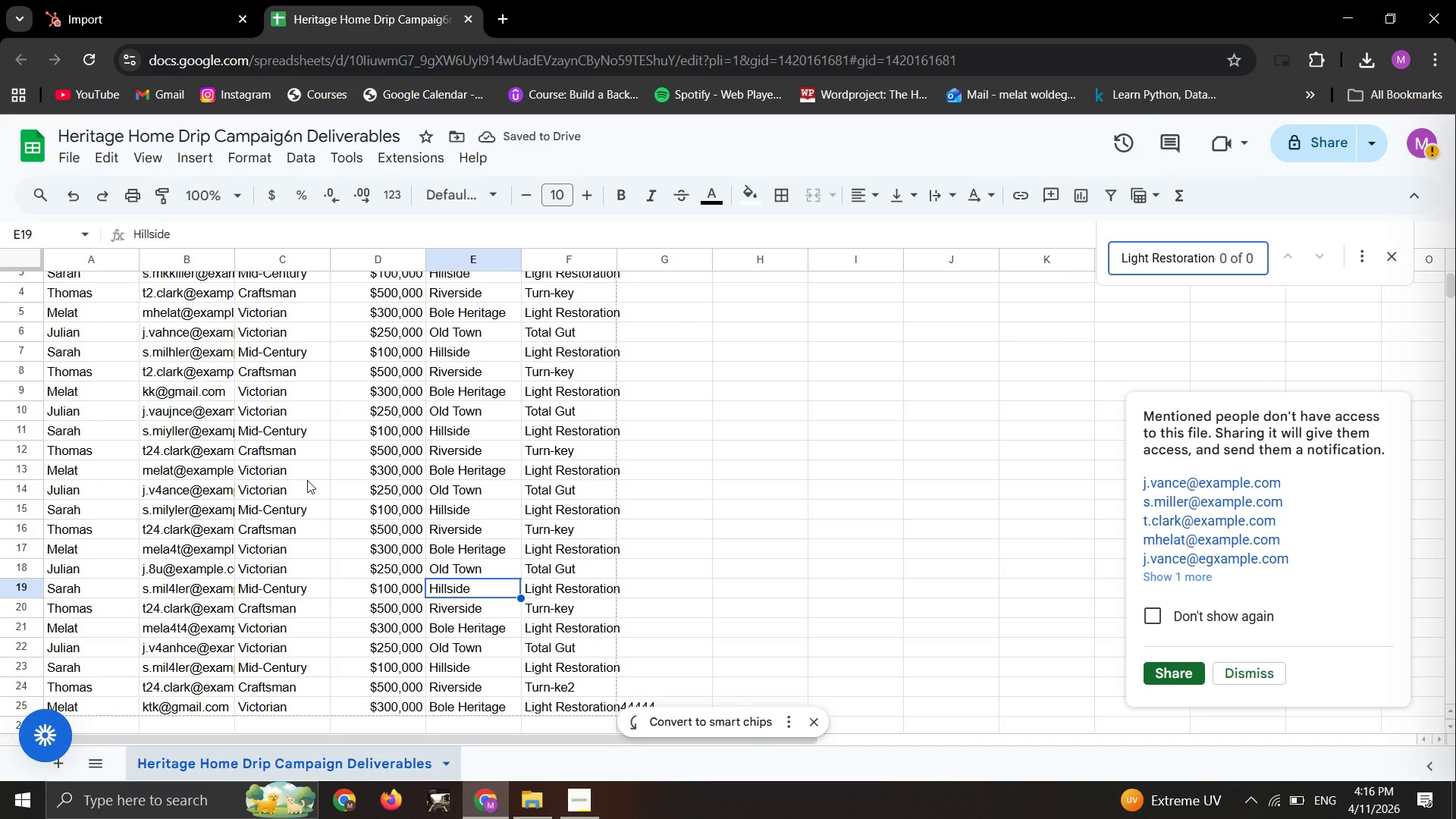 
scroll: coordinate [307, 480], scroll_direction: up, amount: 8.0
 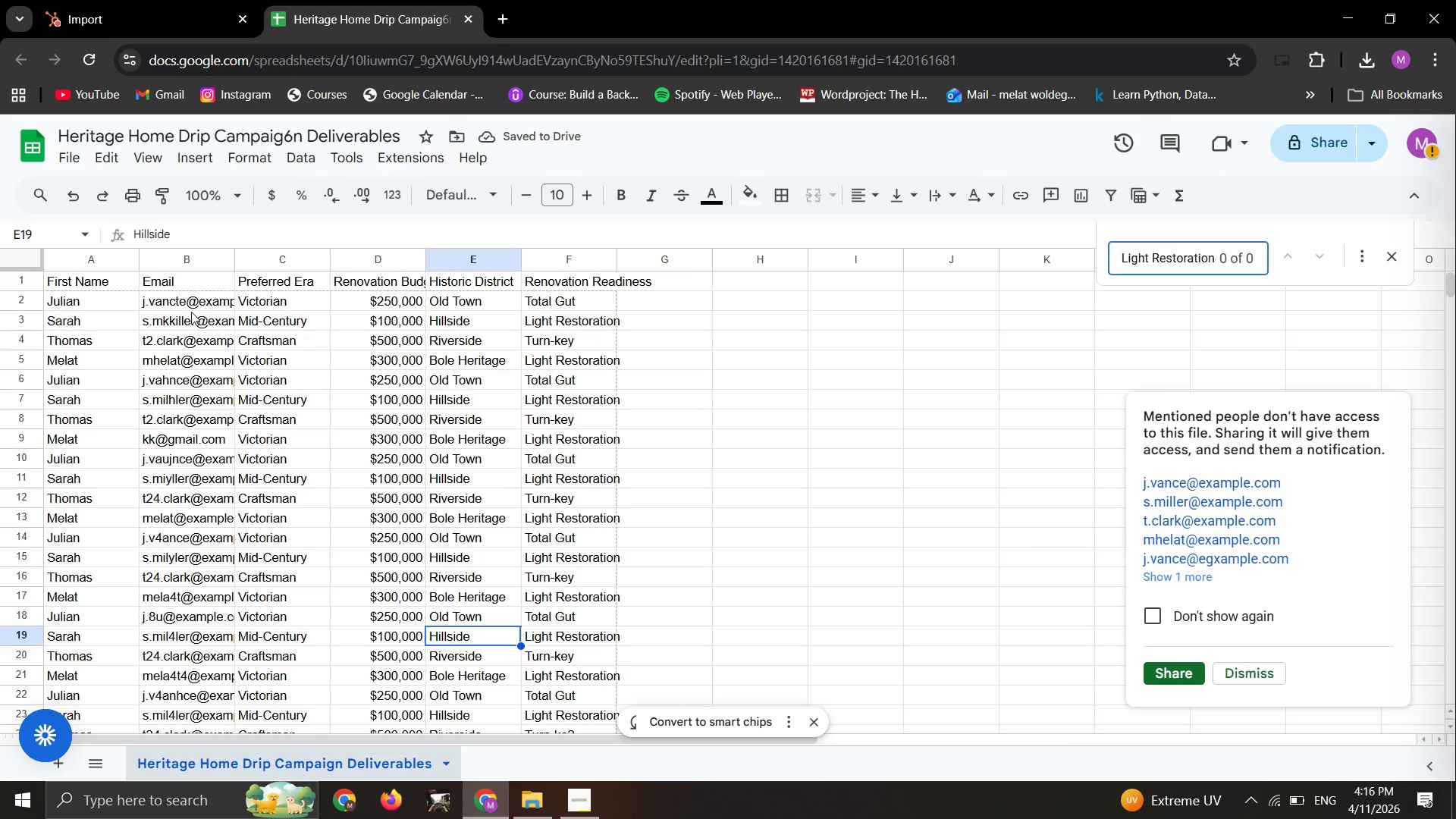 
left_click([191, 312])
 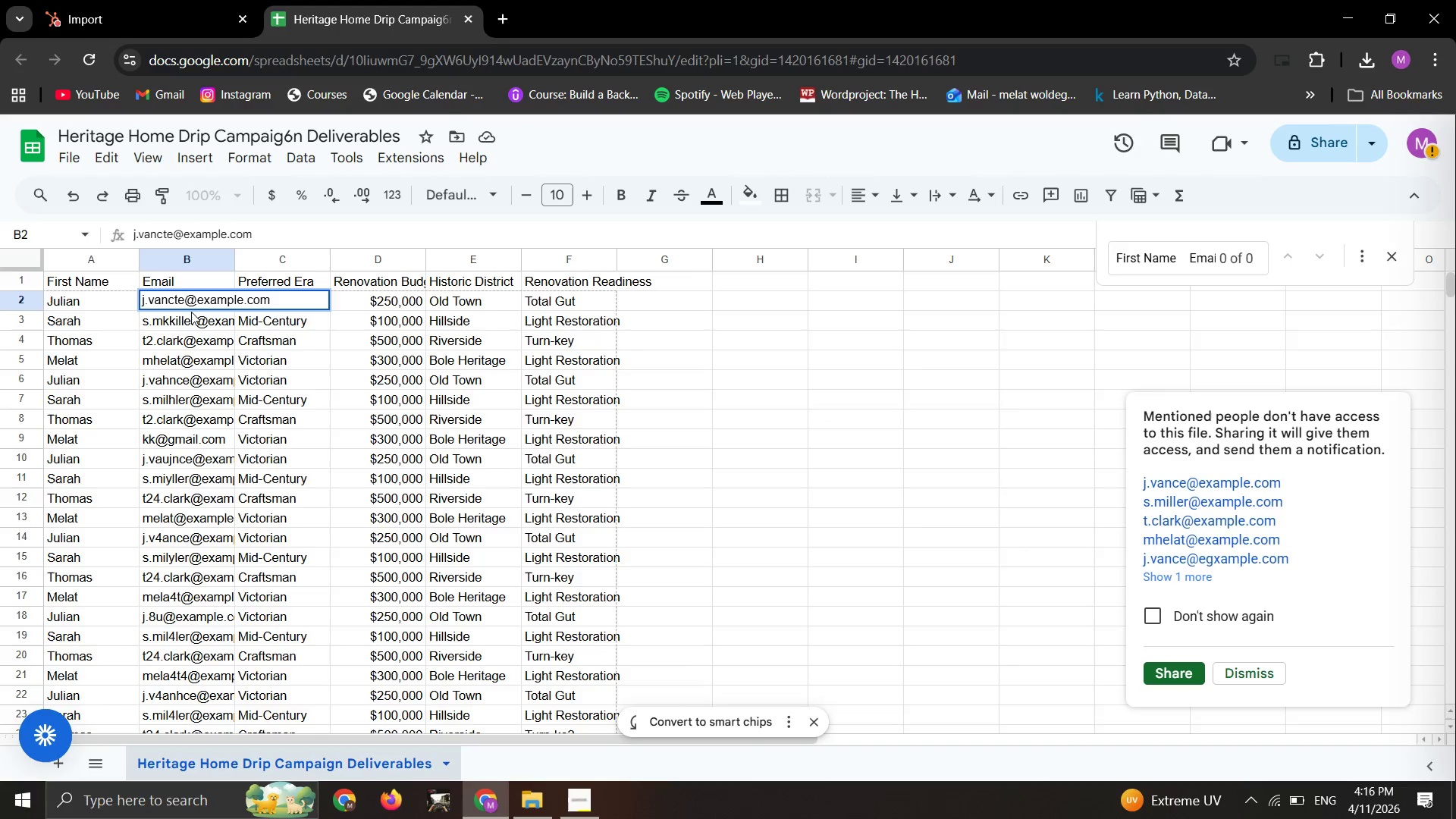 
double_click([191, 312])
 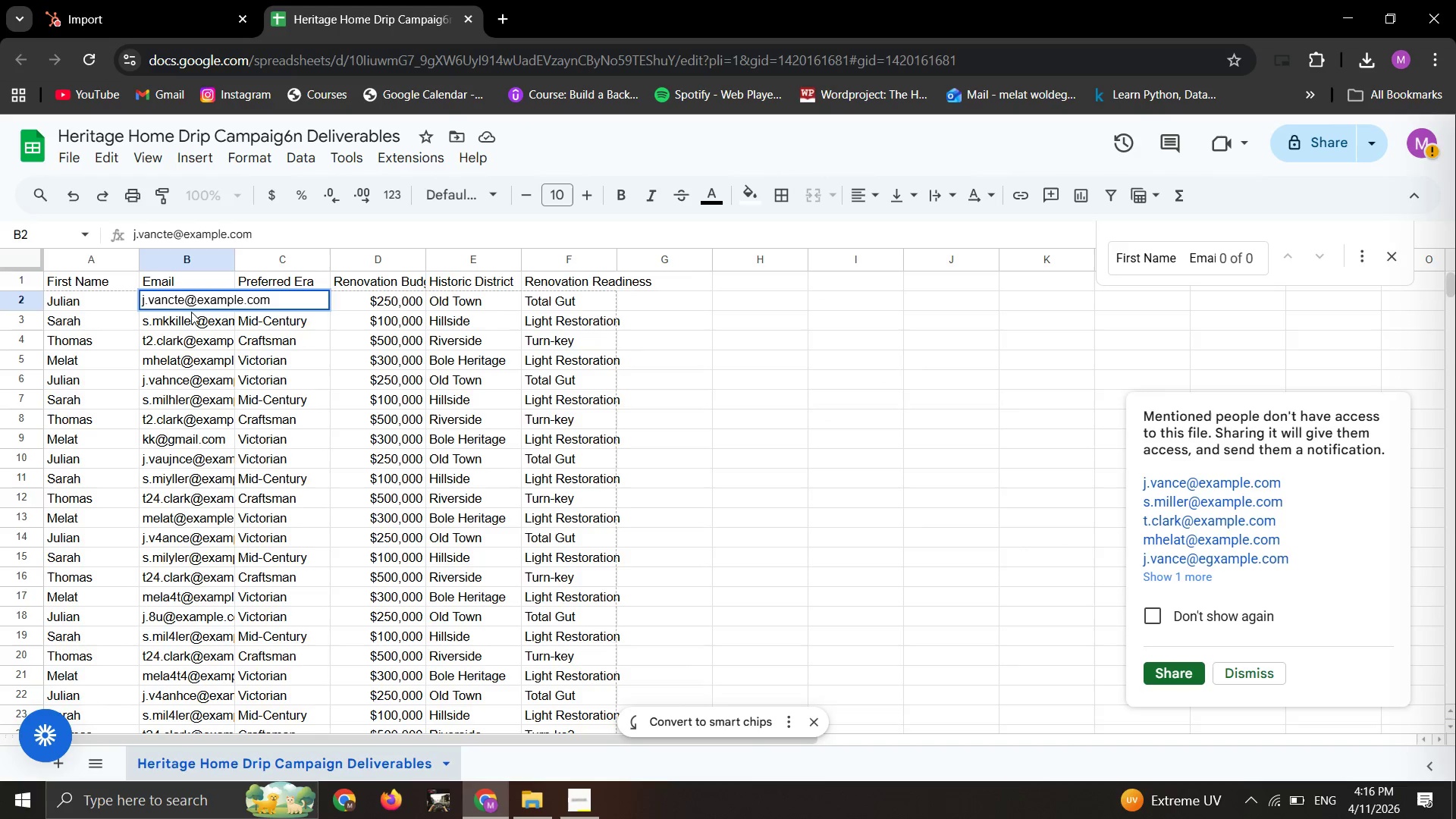 
left_click([191, 312])
 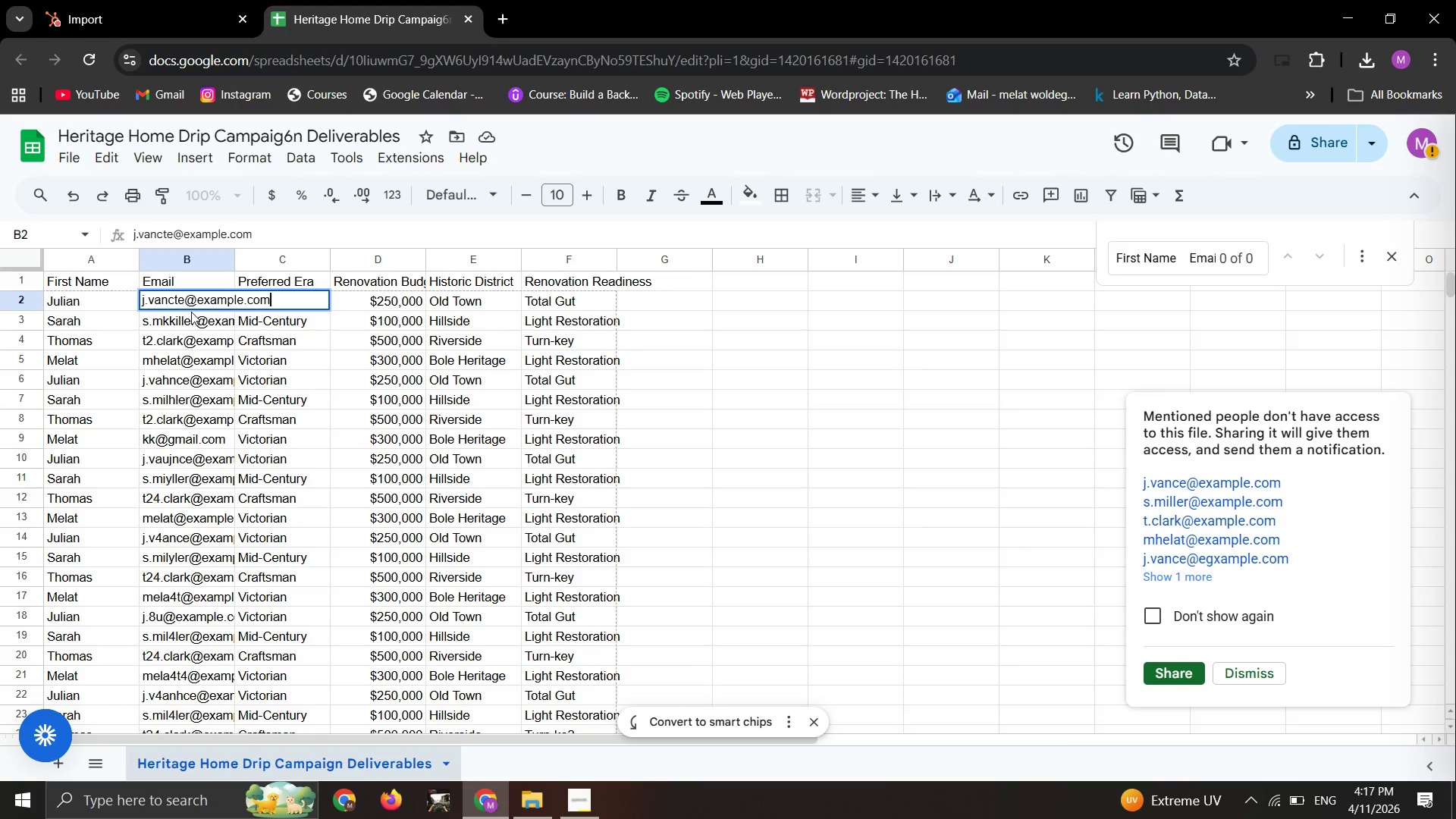 
double_click([191, 312])
 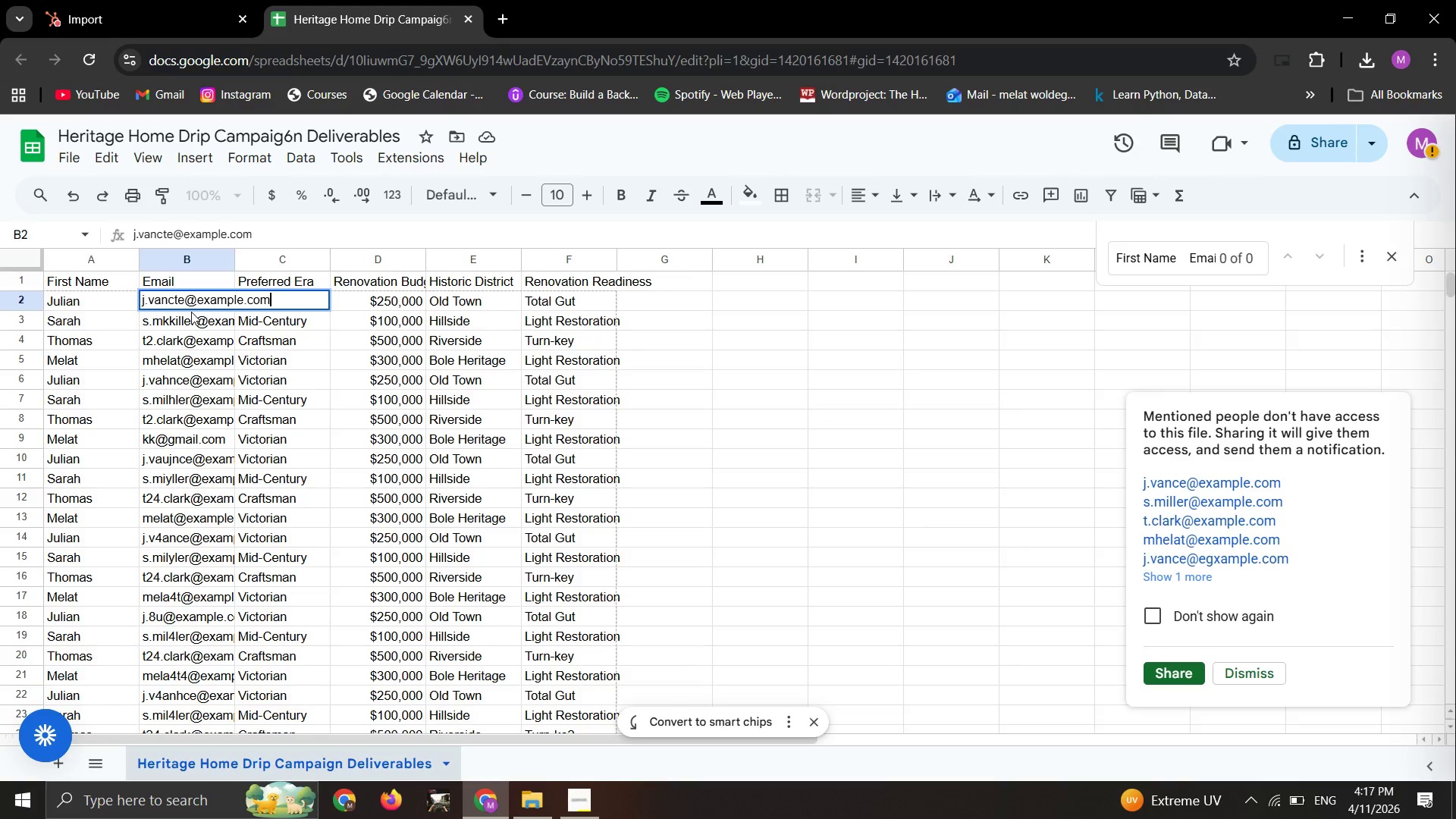 
key(Control+A)
 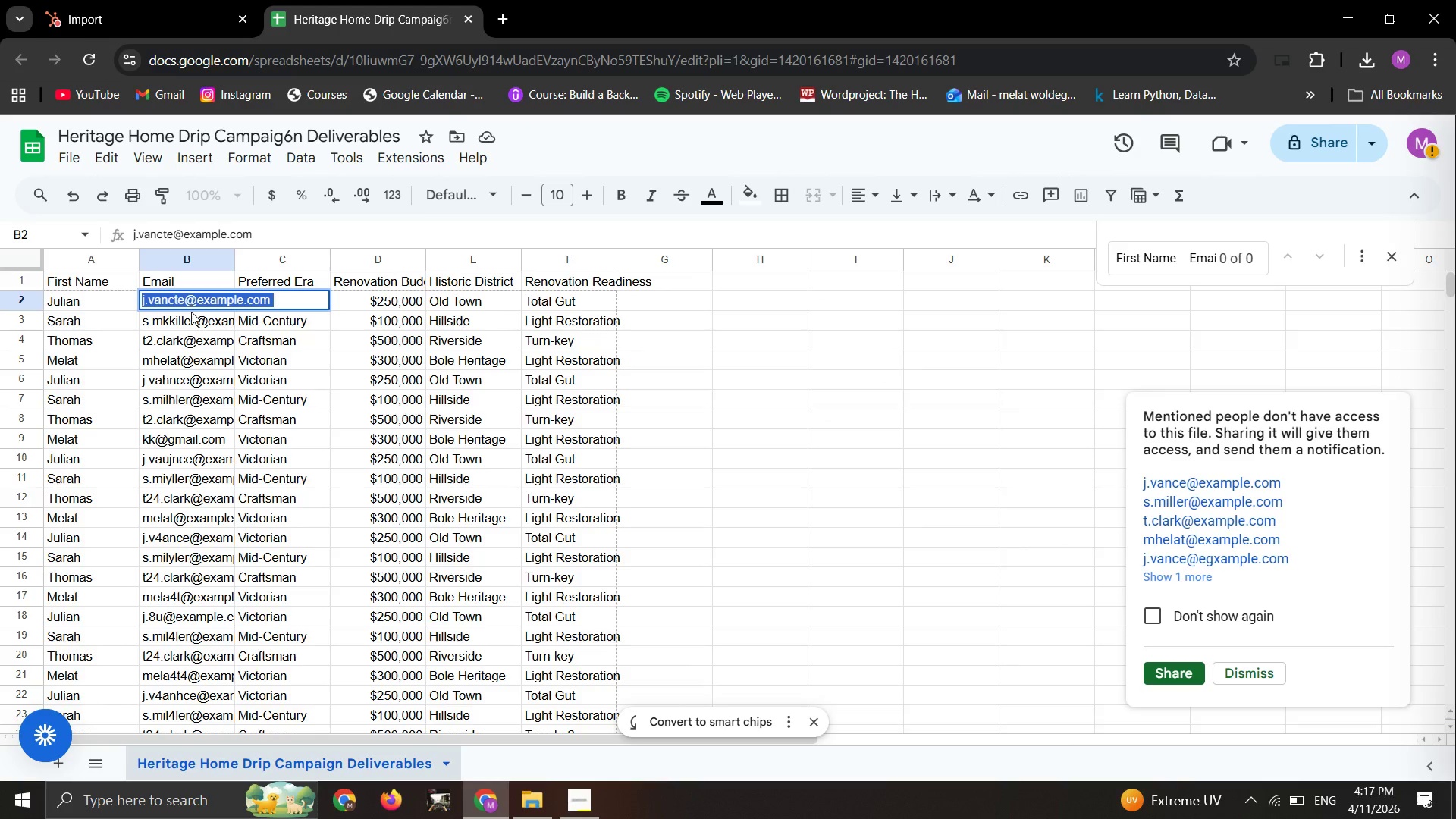 
key(Control+C)
 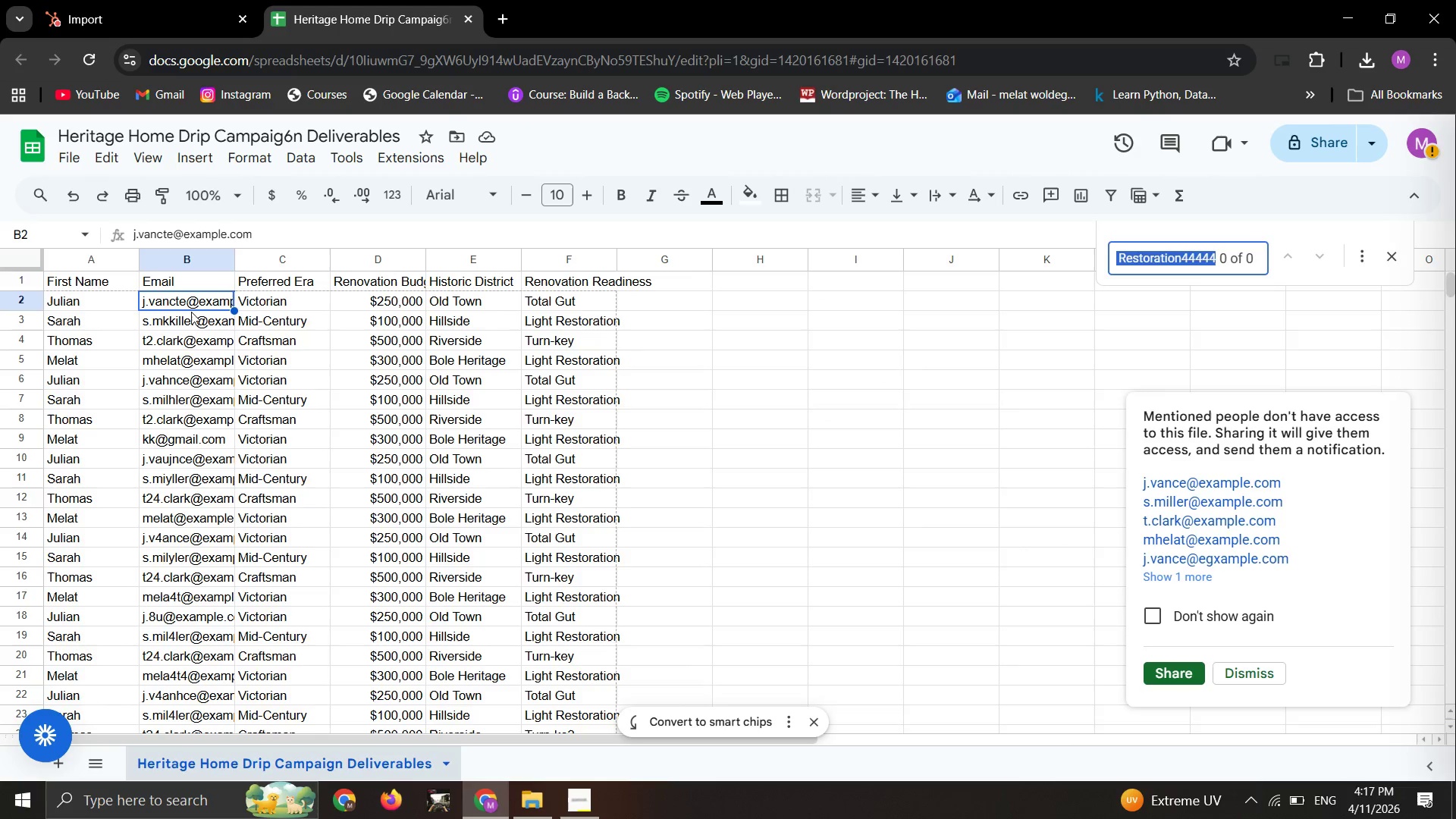 
key(Control+F)
 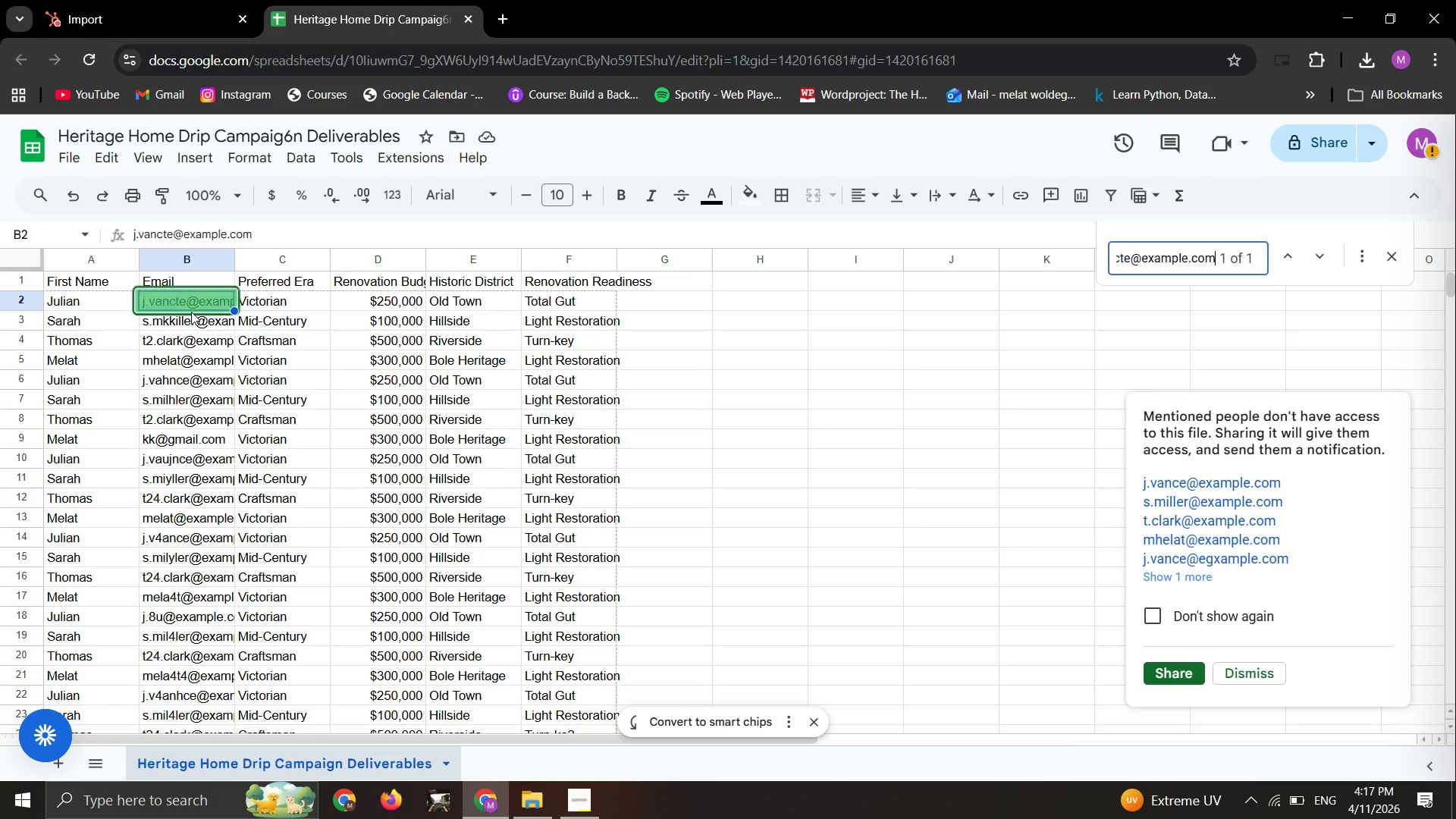 
key(Control+V)
 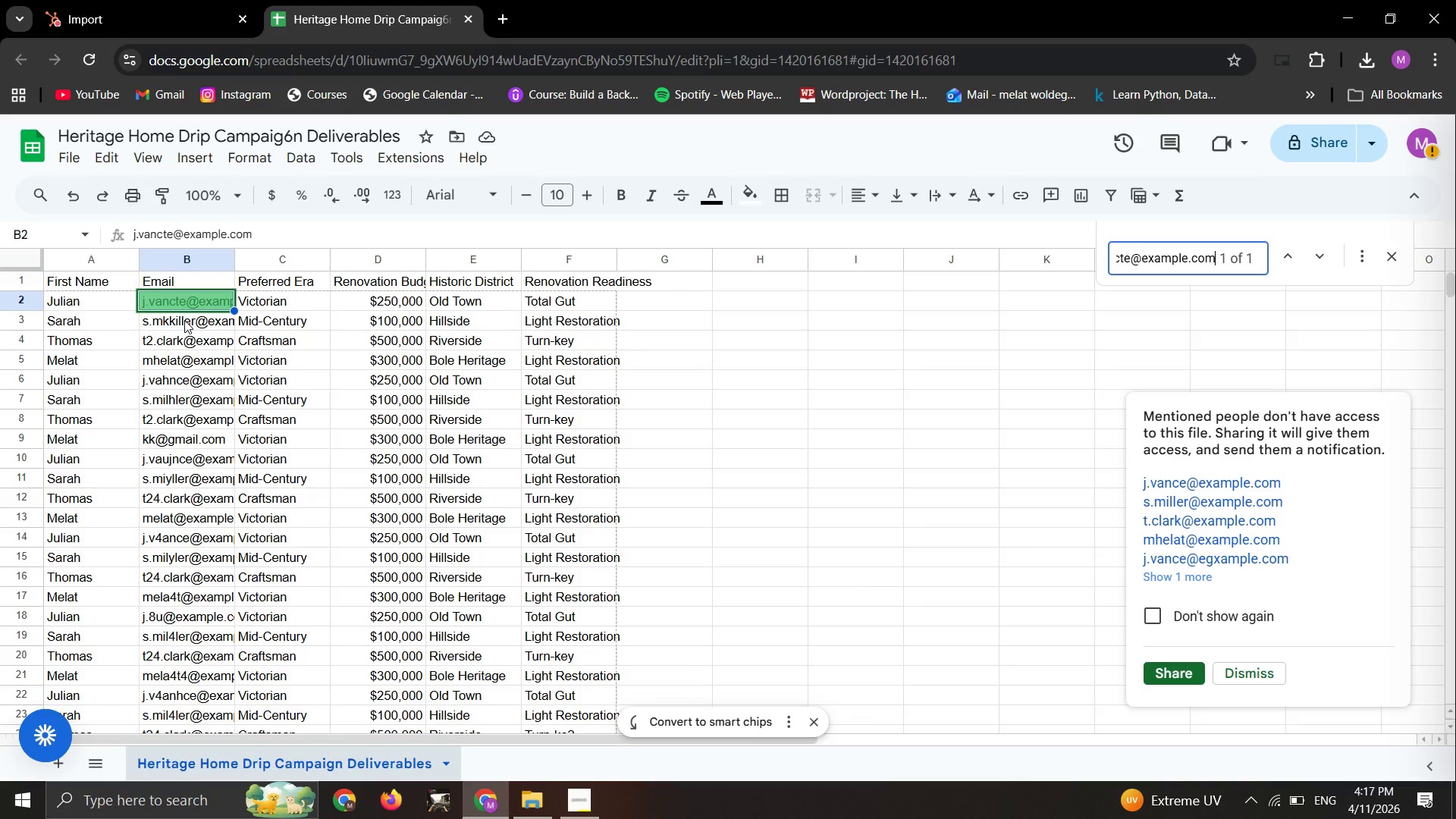 
double_click([184, 320])
 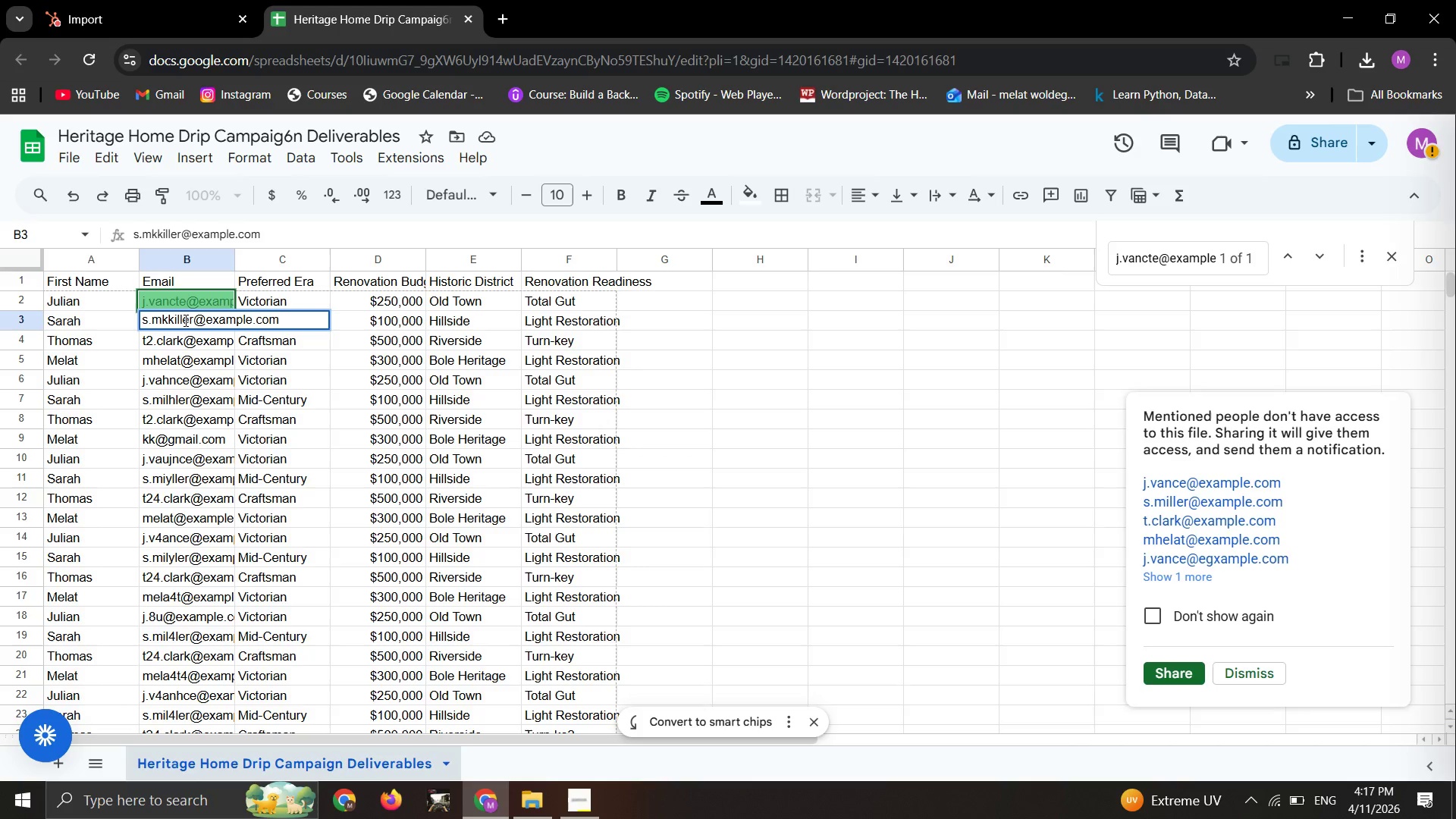 
key(Control+A)
 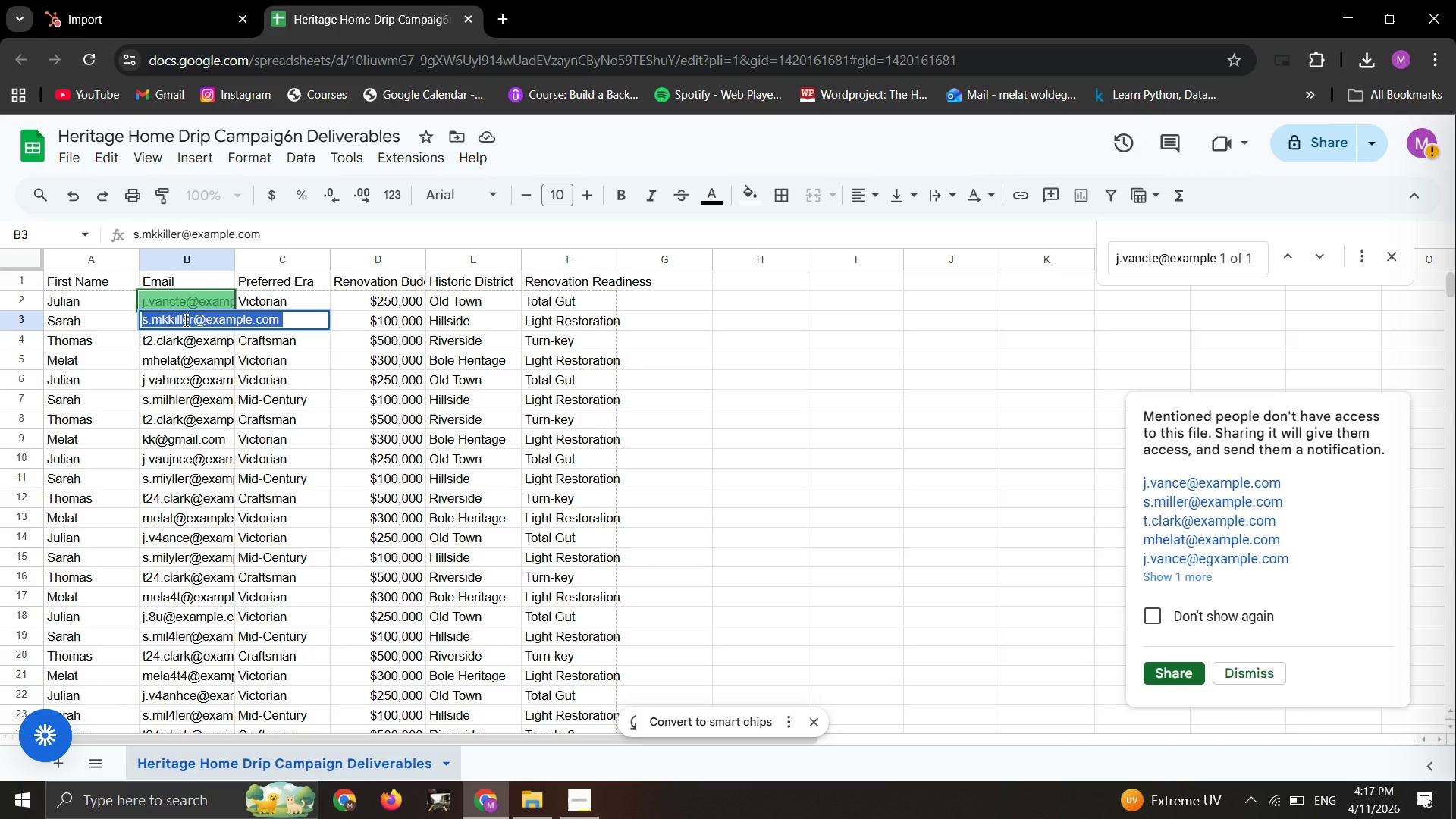 
key(Control+C)
 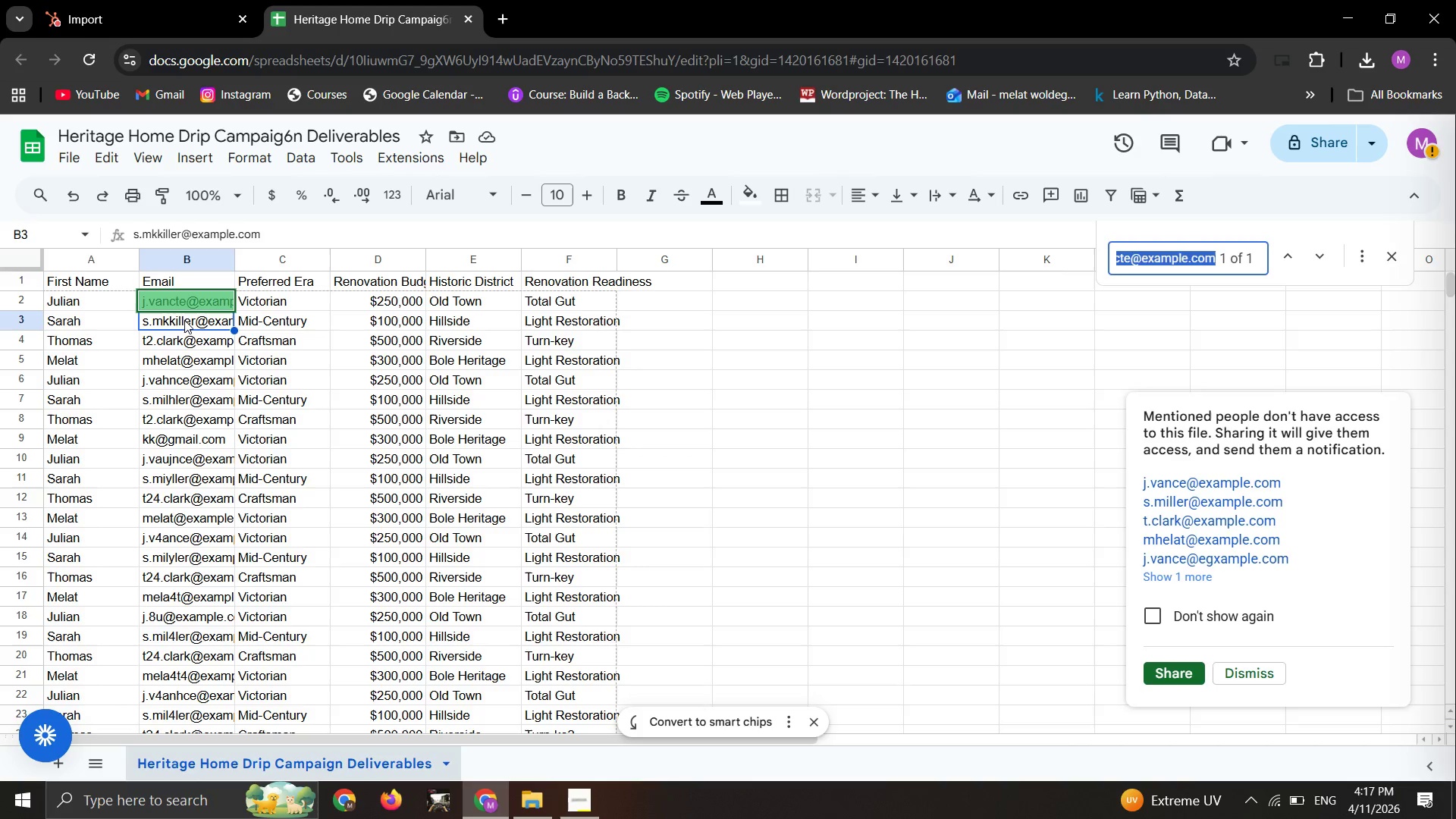 
key(Control+F)
 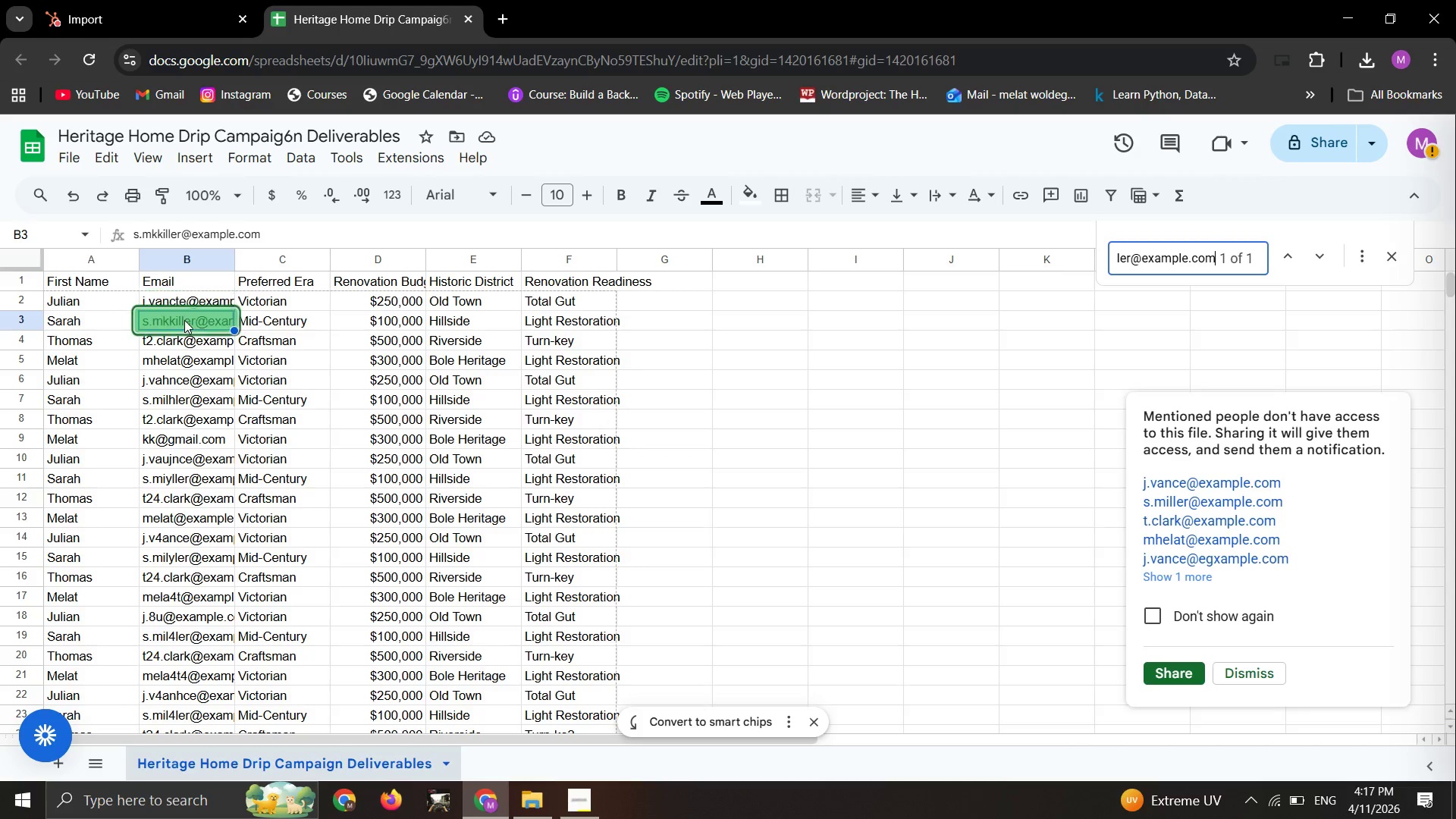 
key(Control+V)
 